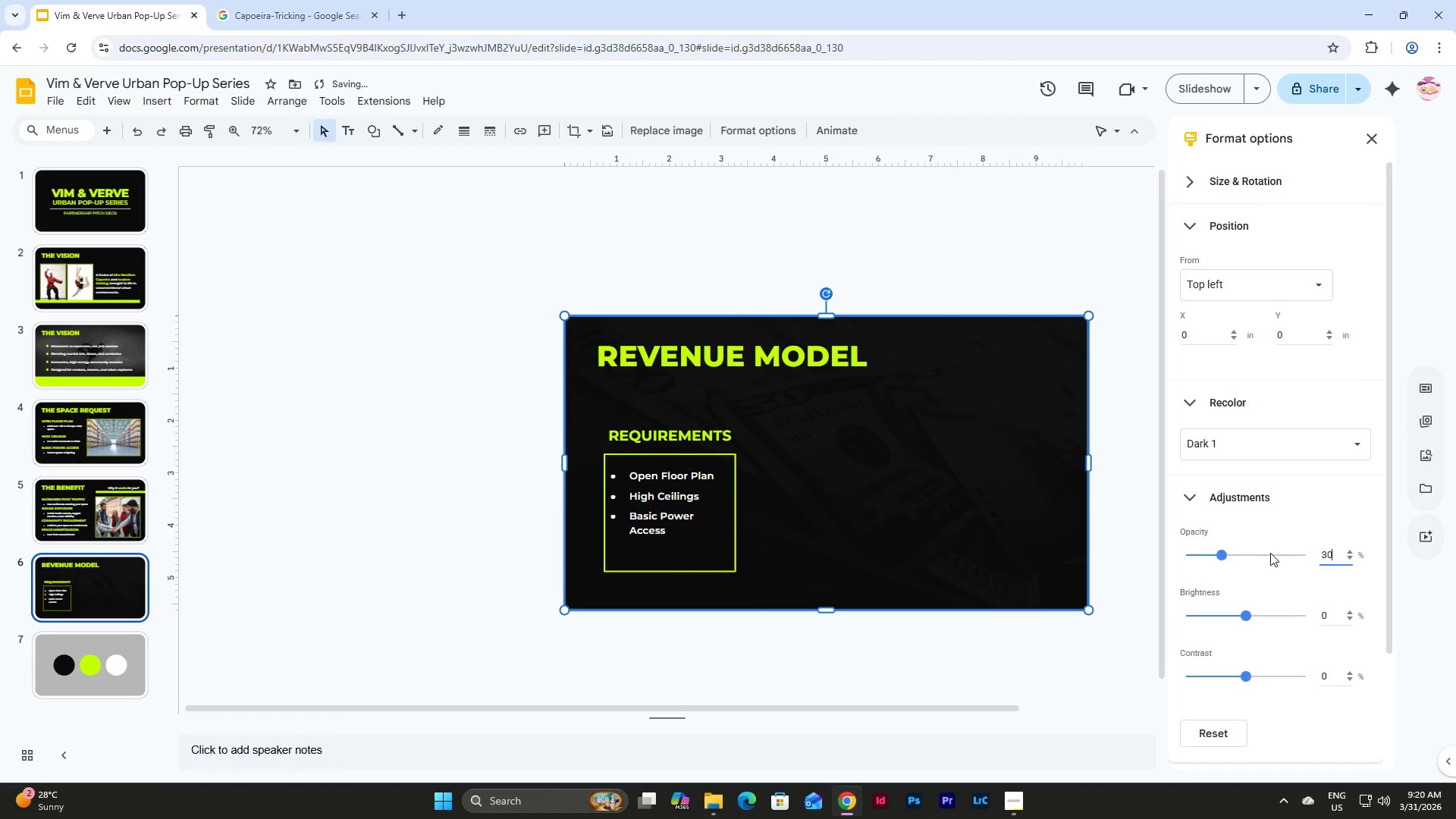 
key(NumpadEnter)
 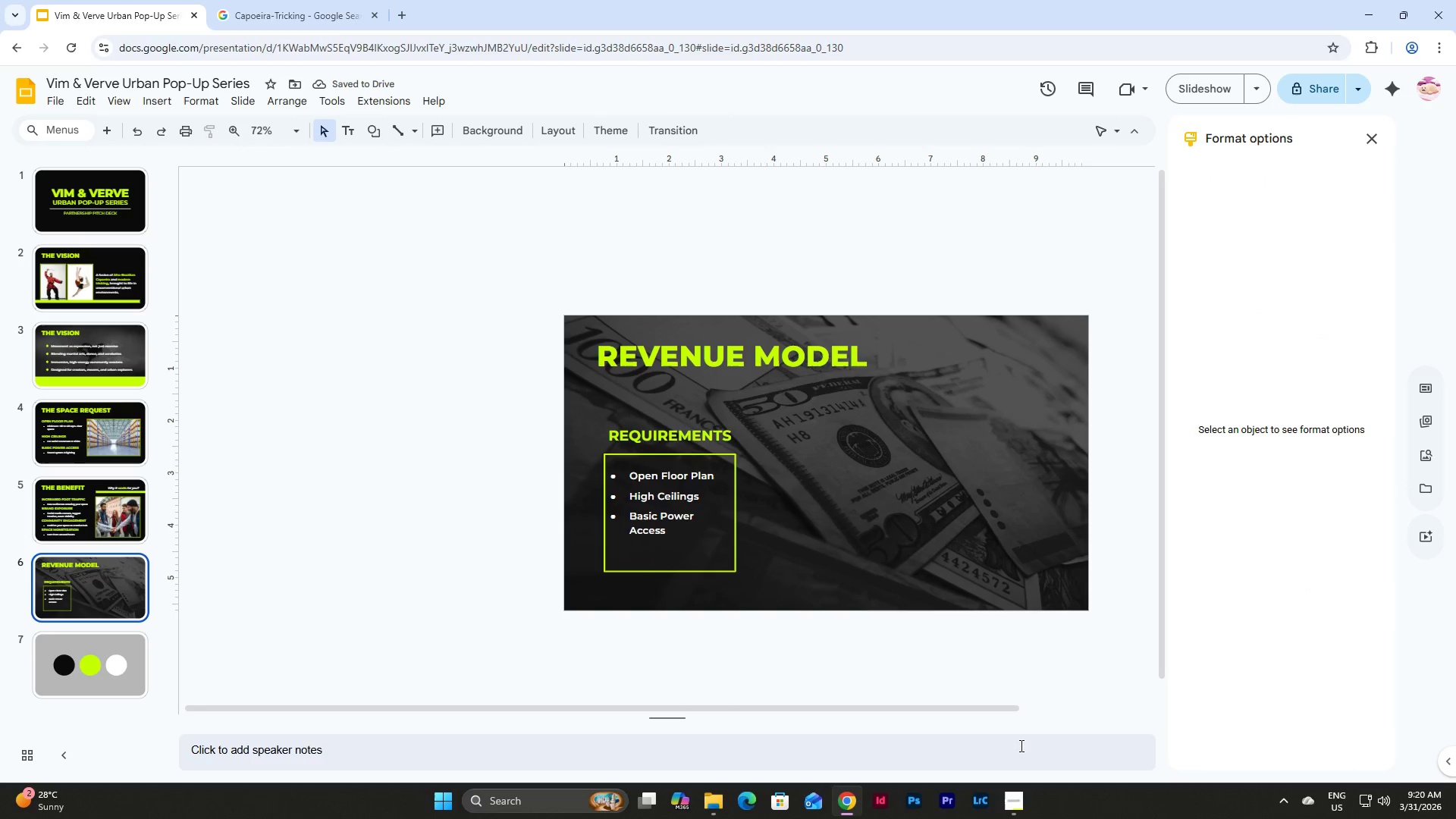 
left_click_drag(start_coordinate=[971, 713], to_coordinate=[1038, 700])
 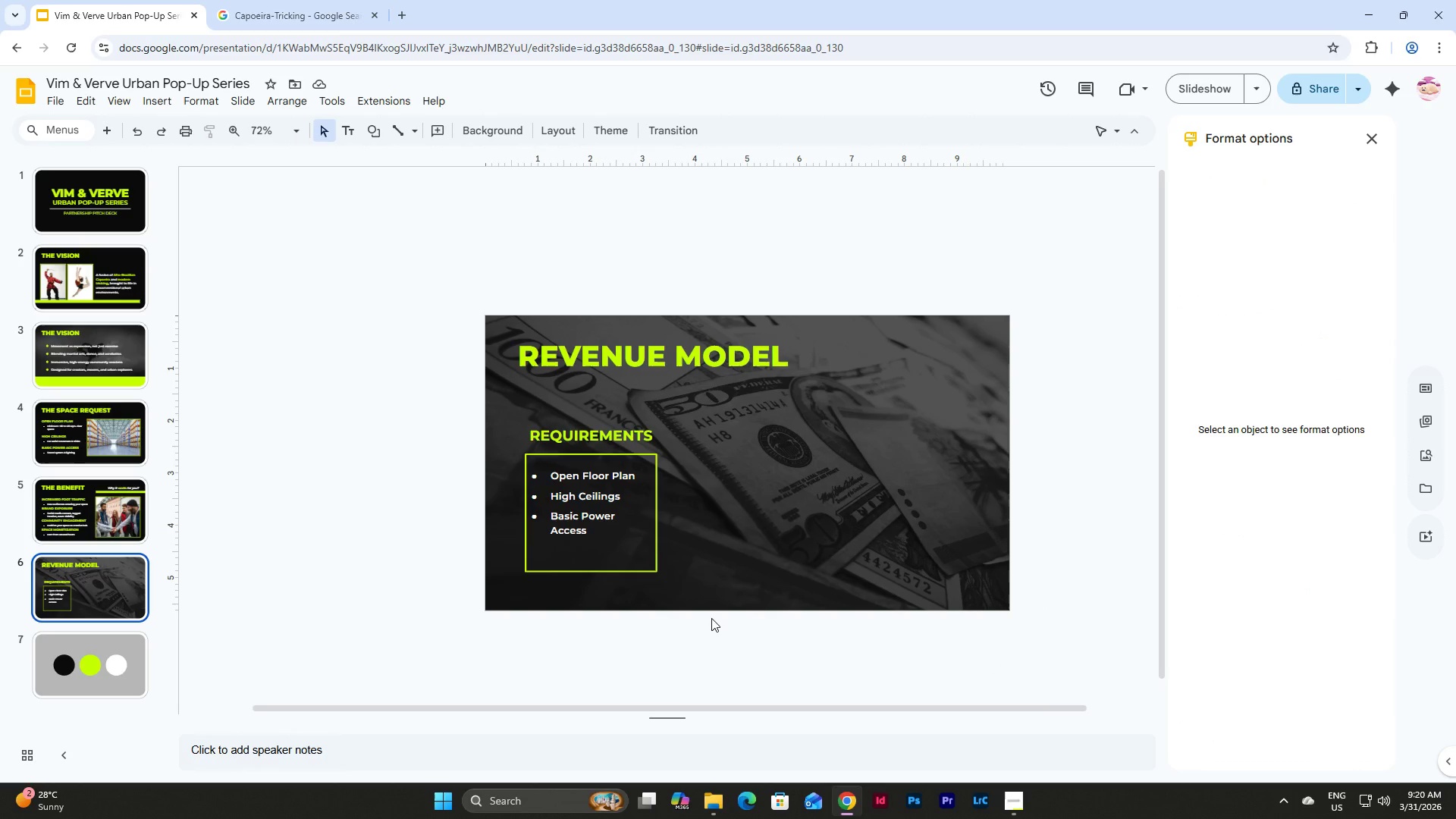 
left_click([629, 444])
 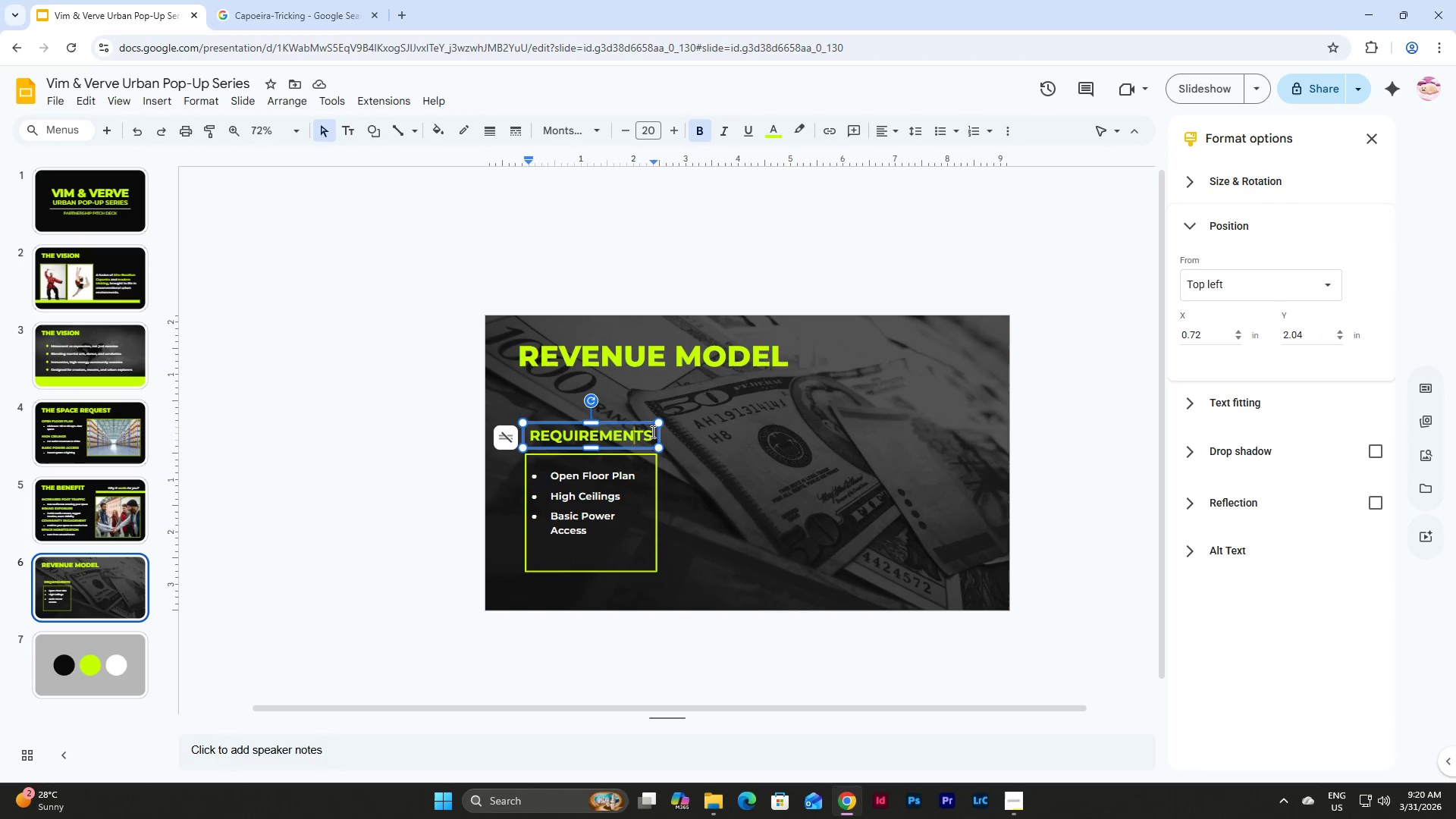 
left_click_drag(start_coordinate=[651, 431], to_coordinate=[529, 428])
 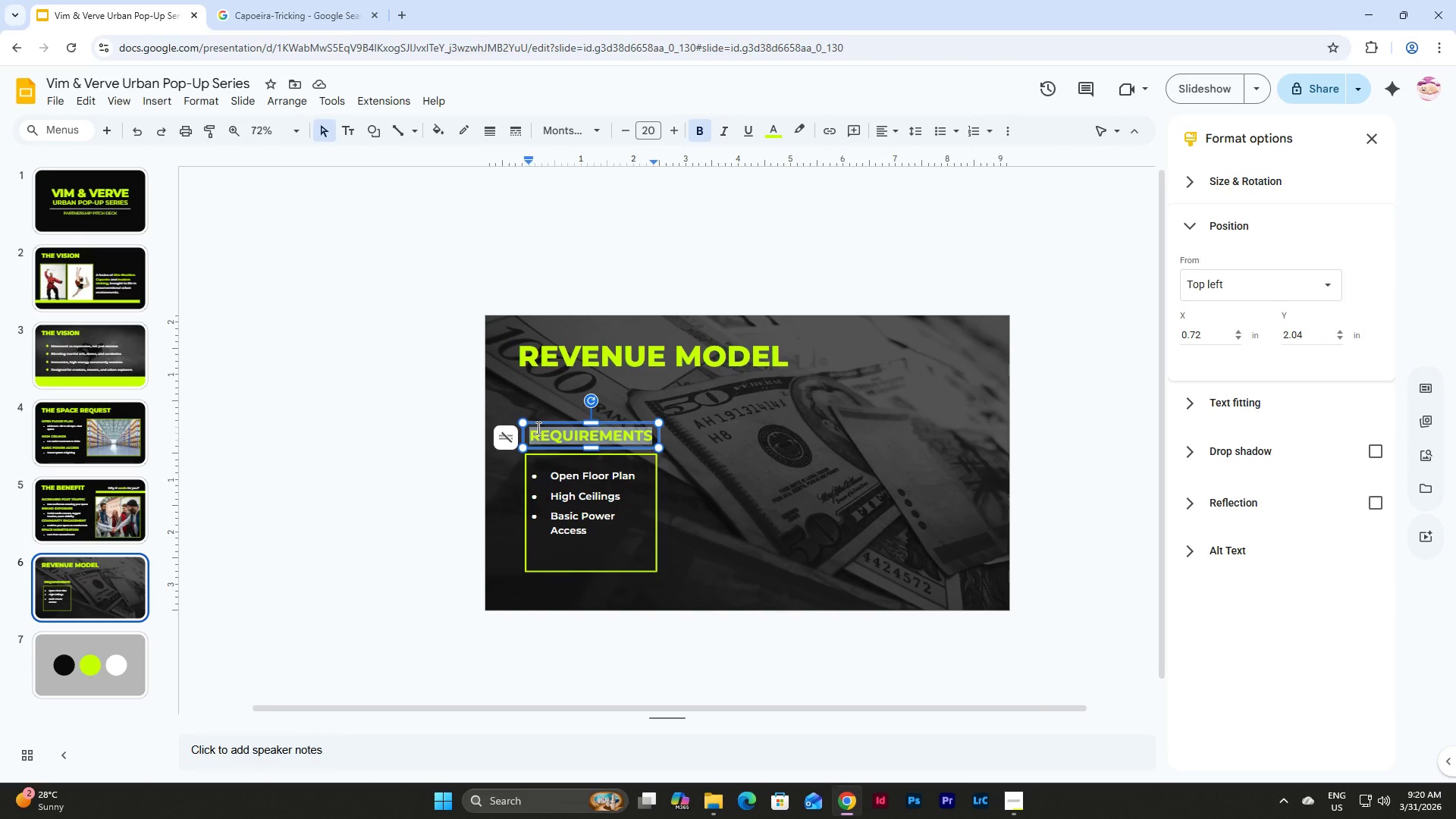 
type(OPTION 1)
 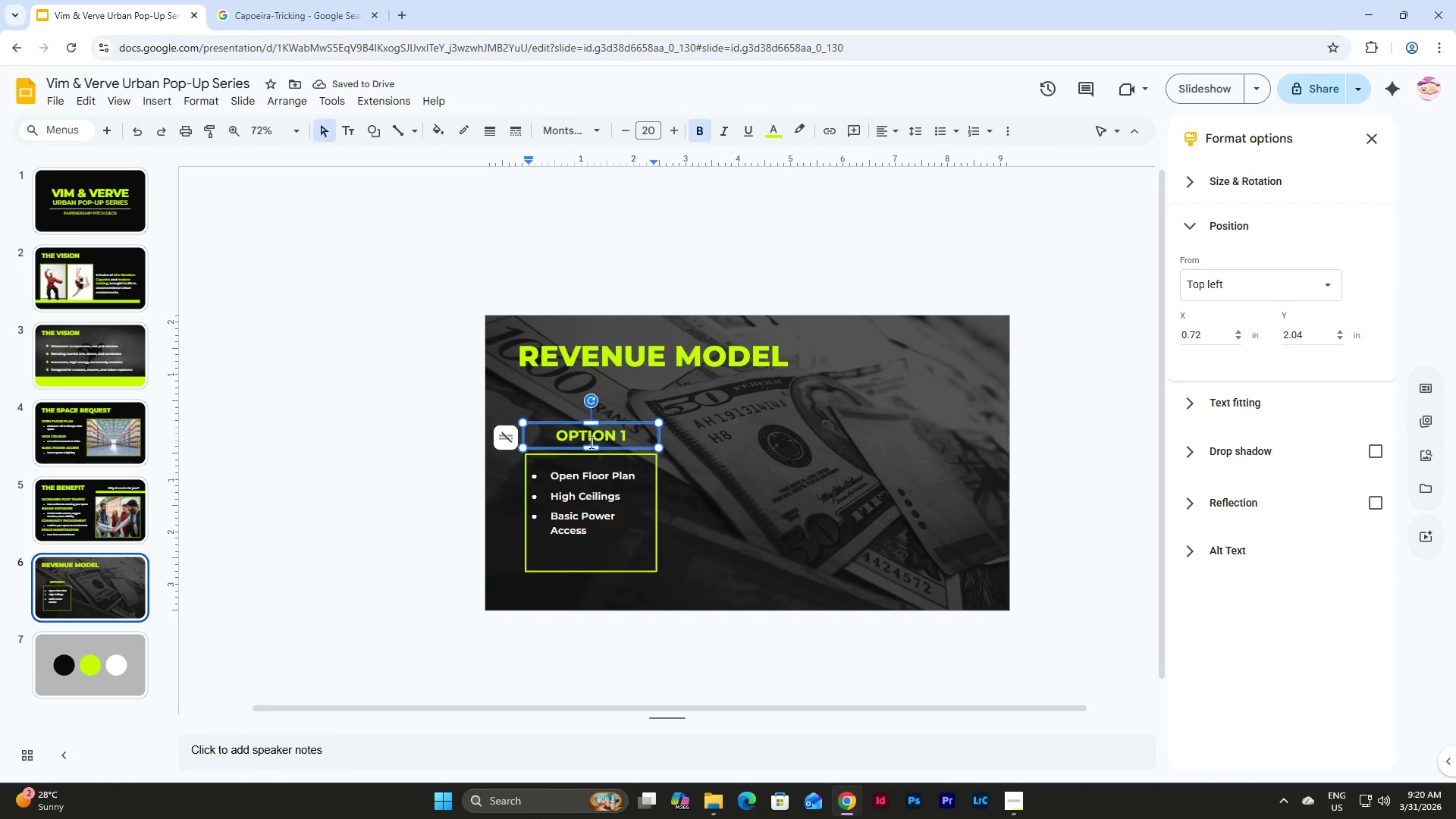 
type( - )
key(Backspace)
key(Backspace)
key(Backspace)
type(: Fixed Rental)
 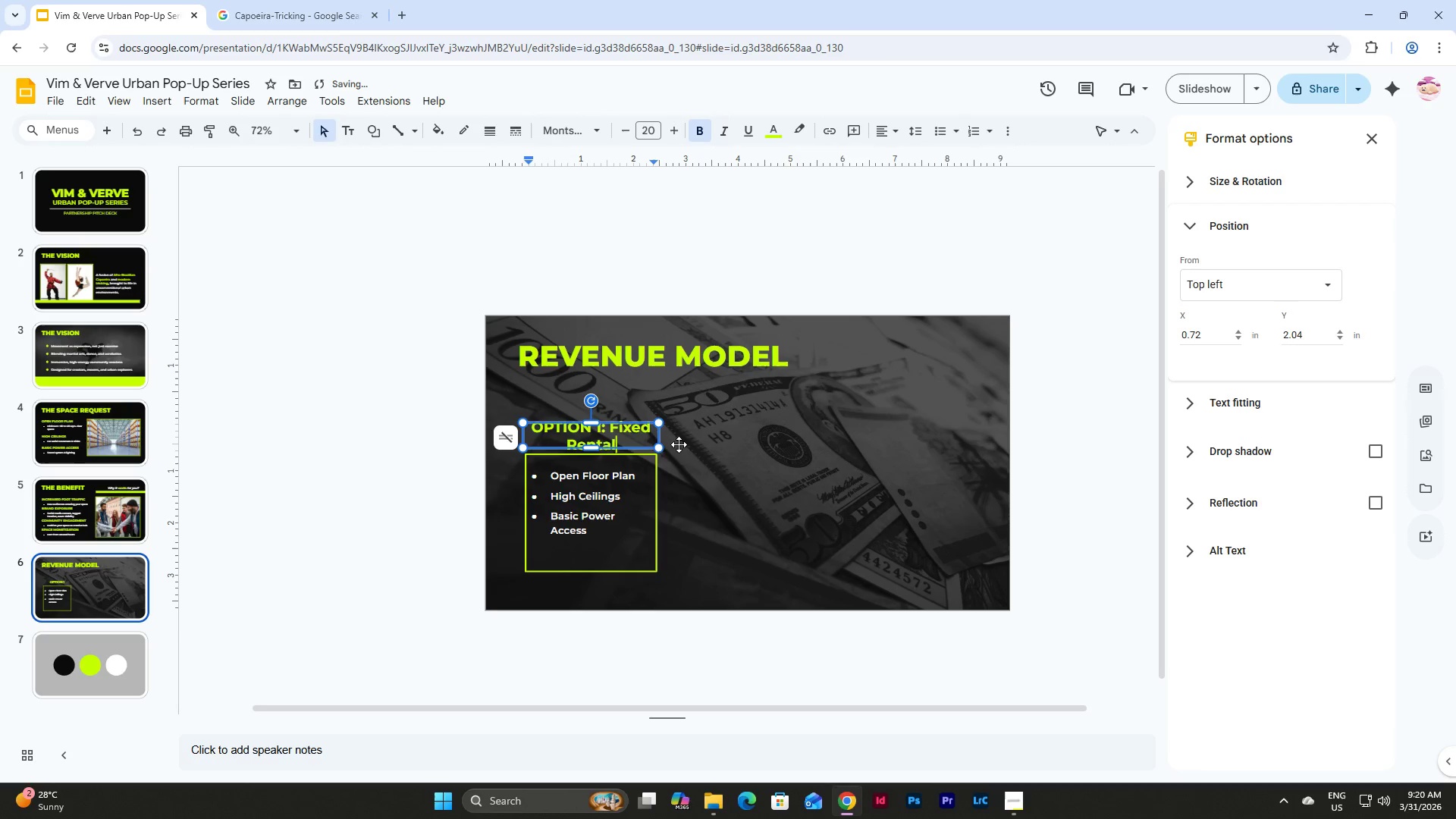 
left_click([607, 430])
 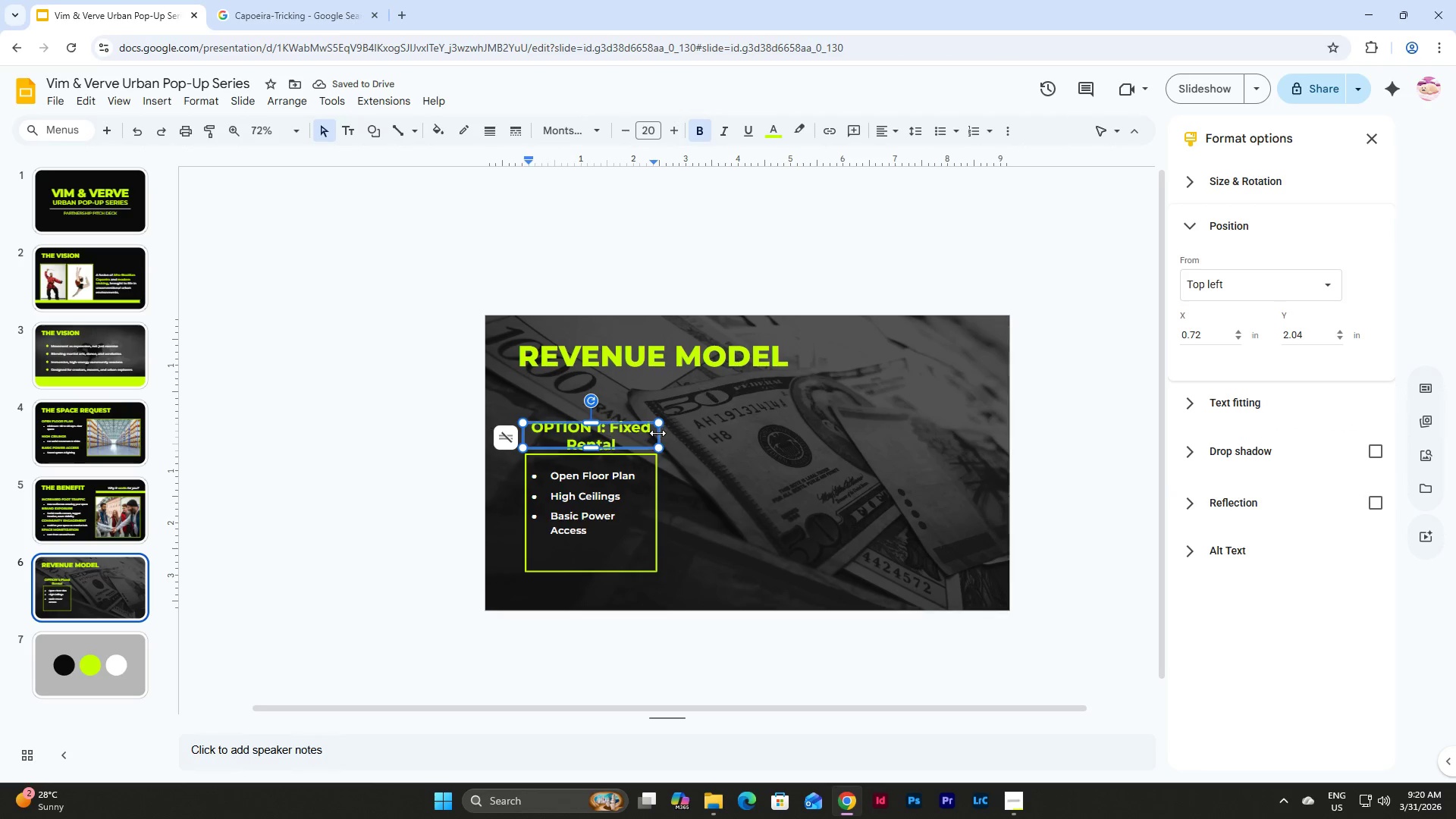 
left_click_drag(start_coordinate=[657, 433], to_coordinate=[701, 431])
 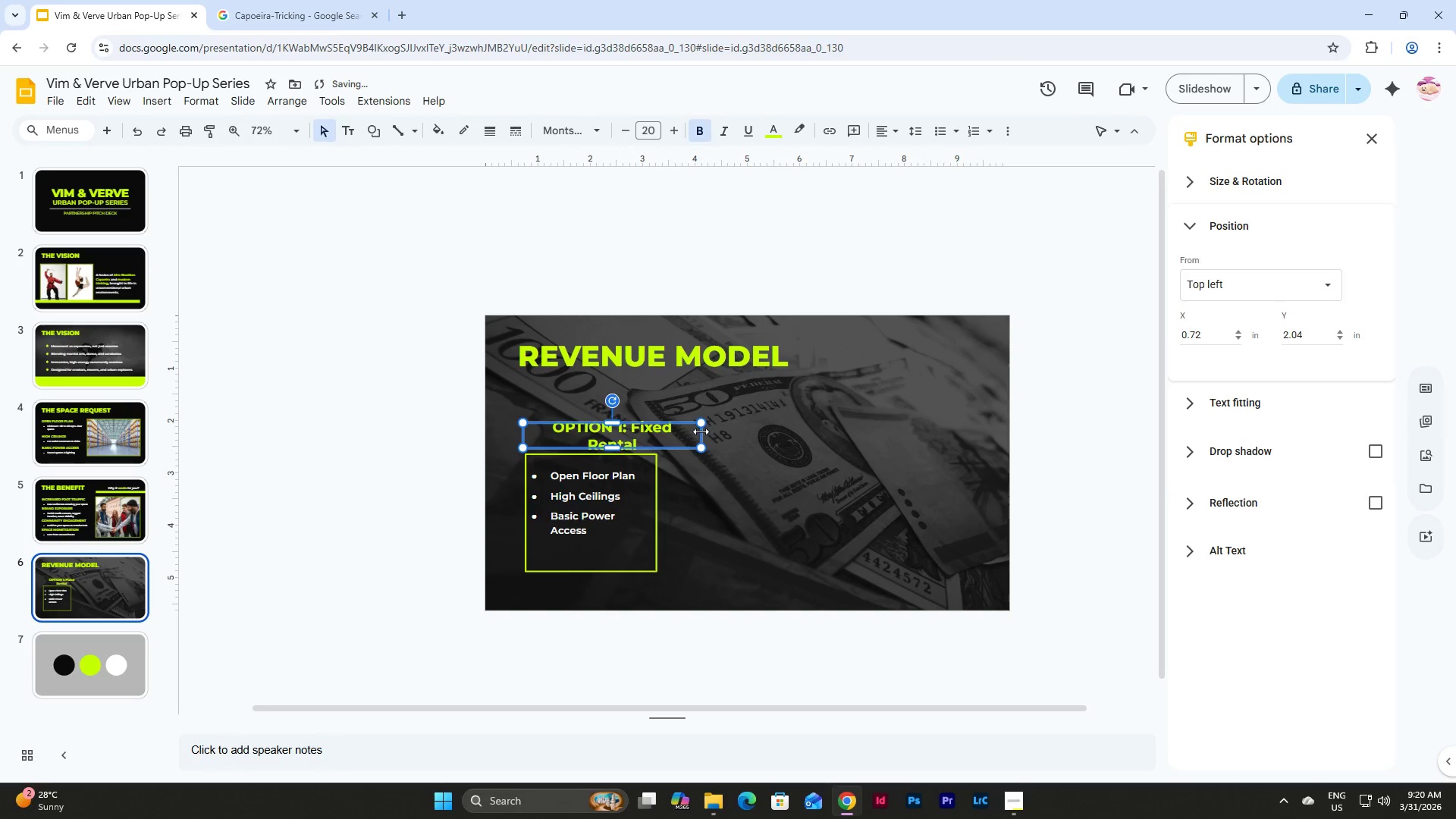 
left_click_drag(start_coordinate=[701, 431], to_coordinate=[722, 431])
 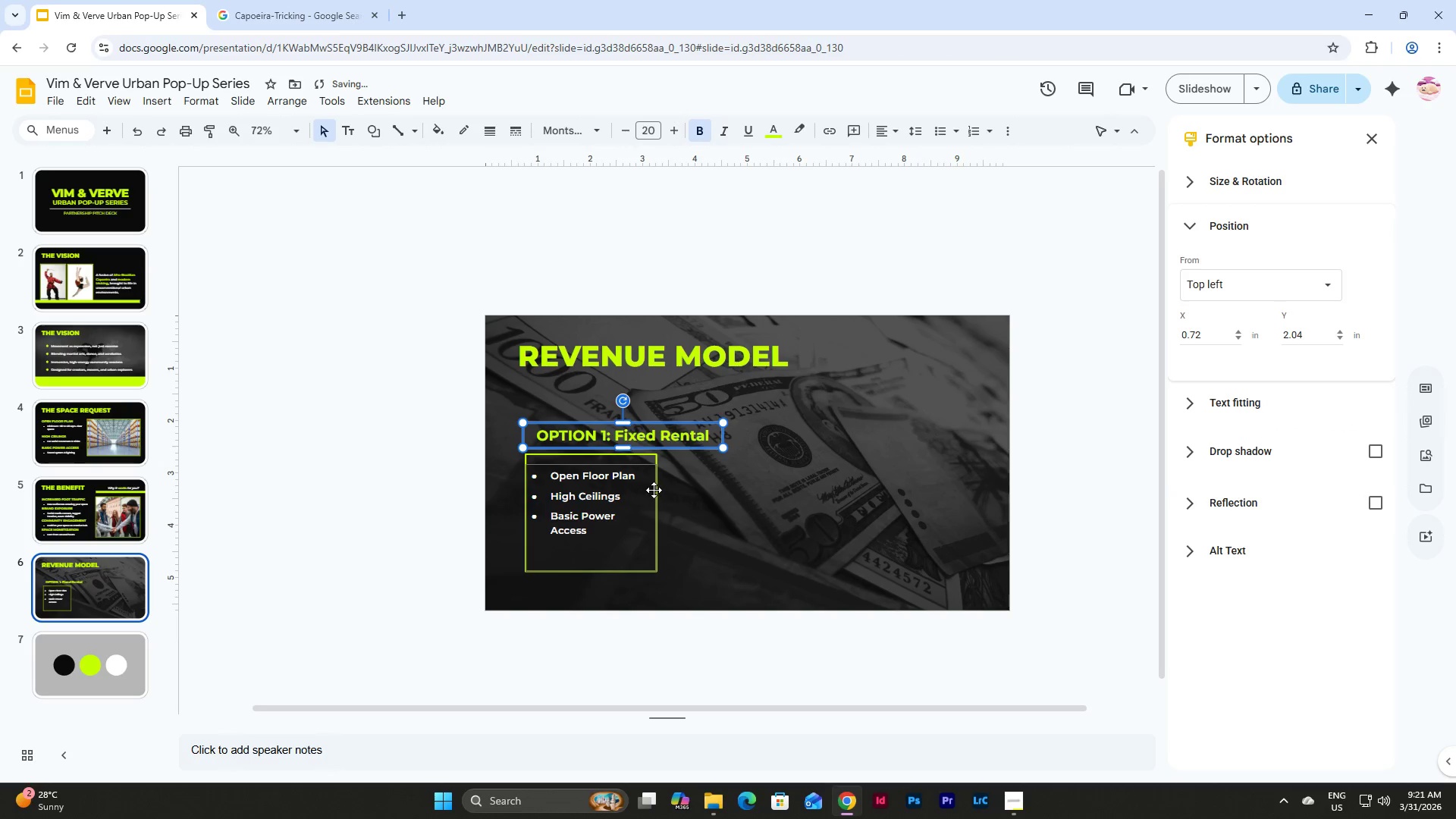 
left_click([654, 491])
 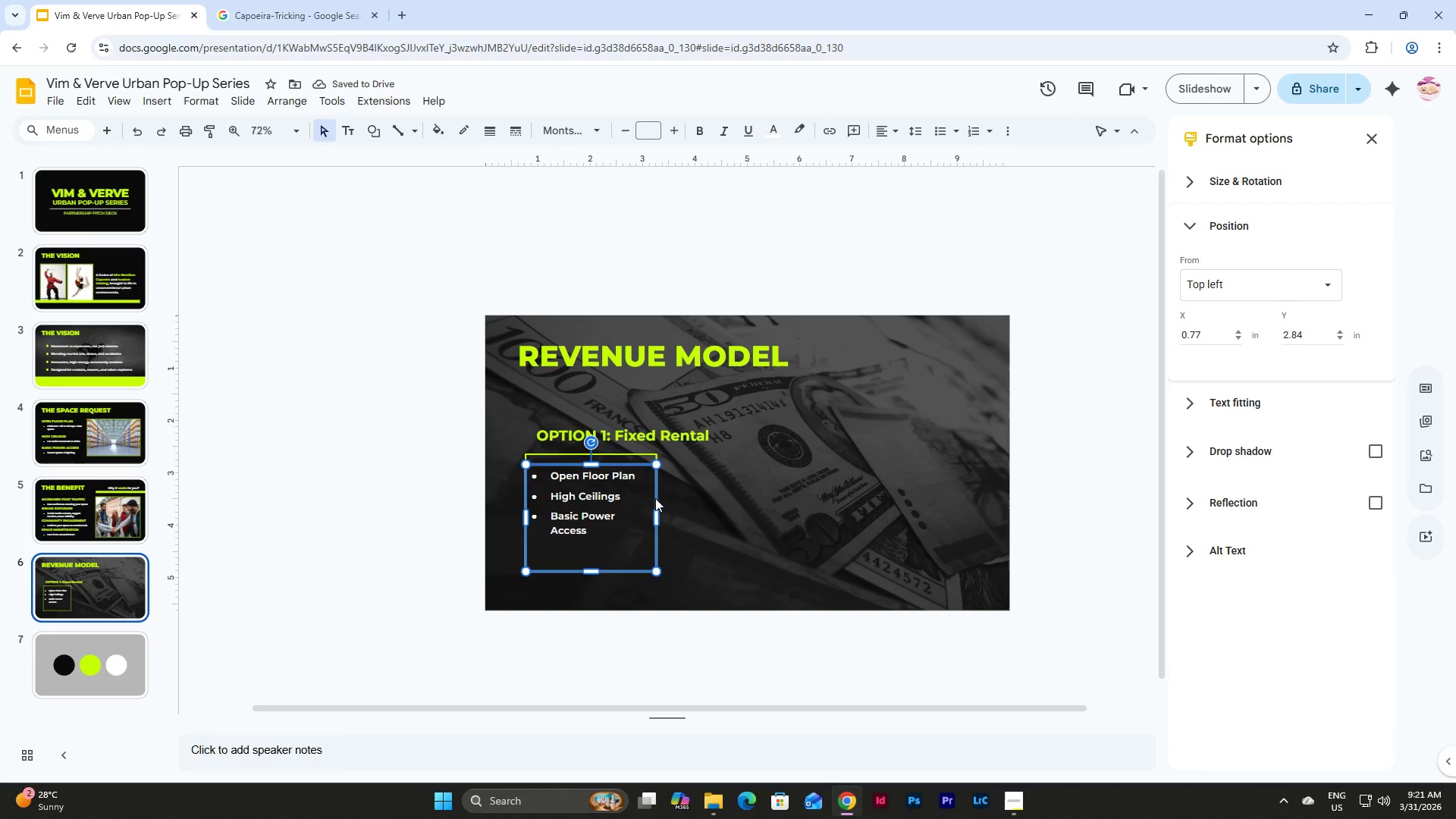 
left_click_drag(start_coordinate=[656, 517], to_coordinate=[721, 511])
 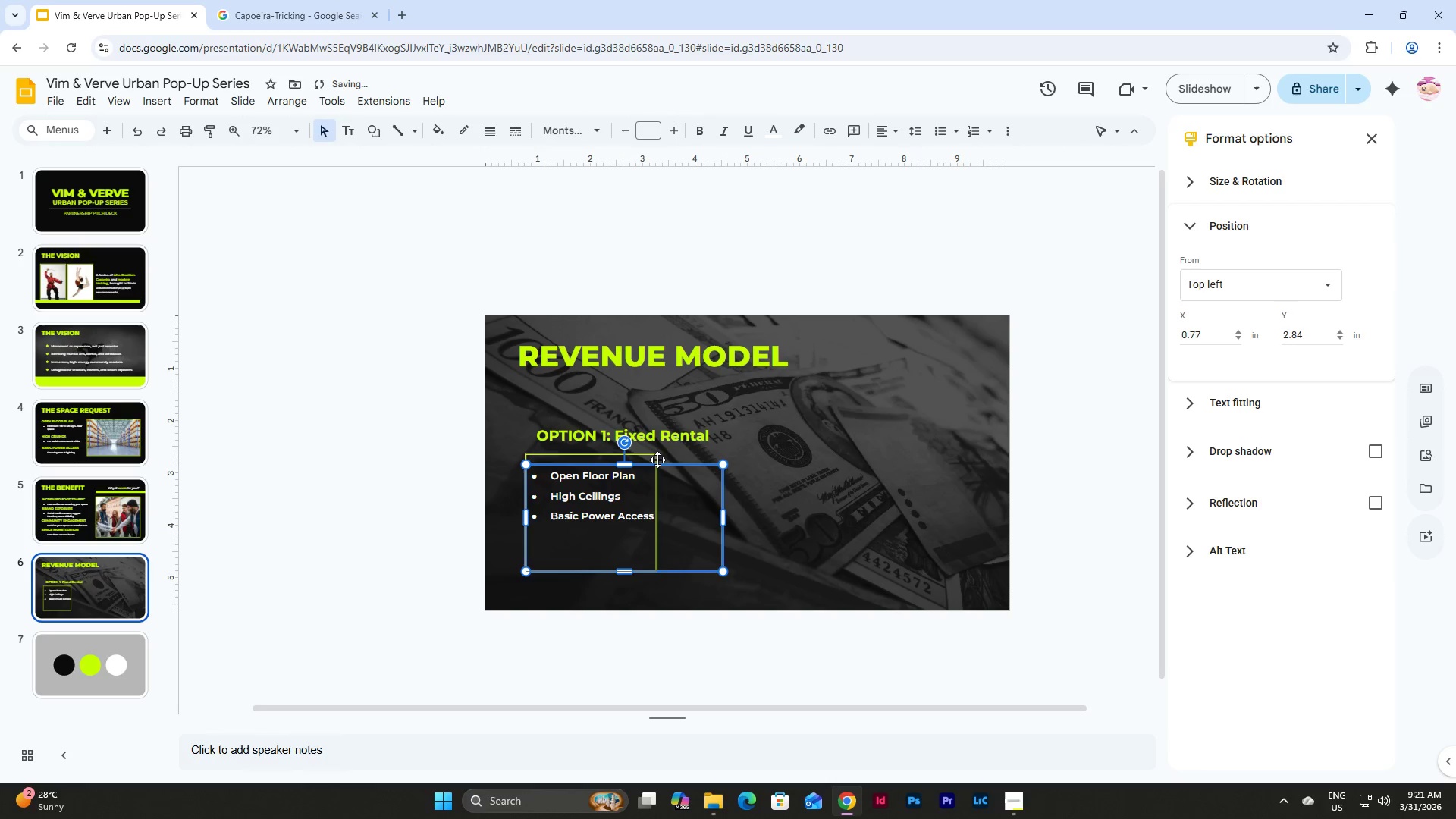 
left_click([657, 460])
 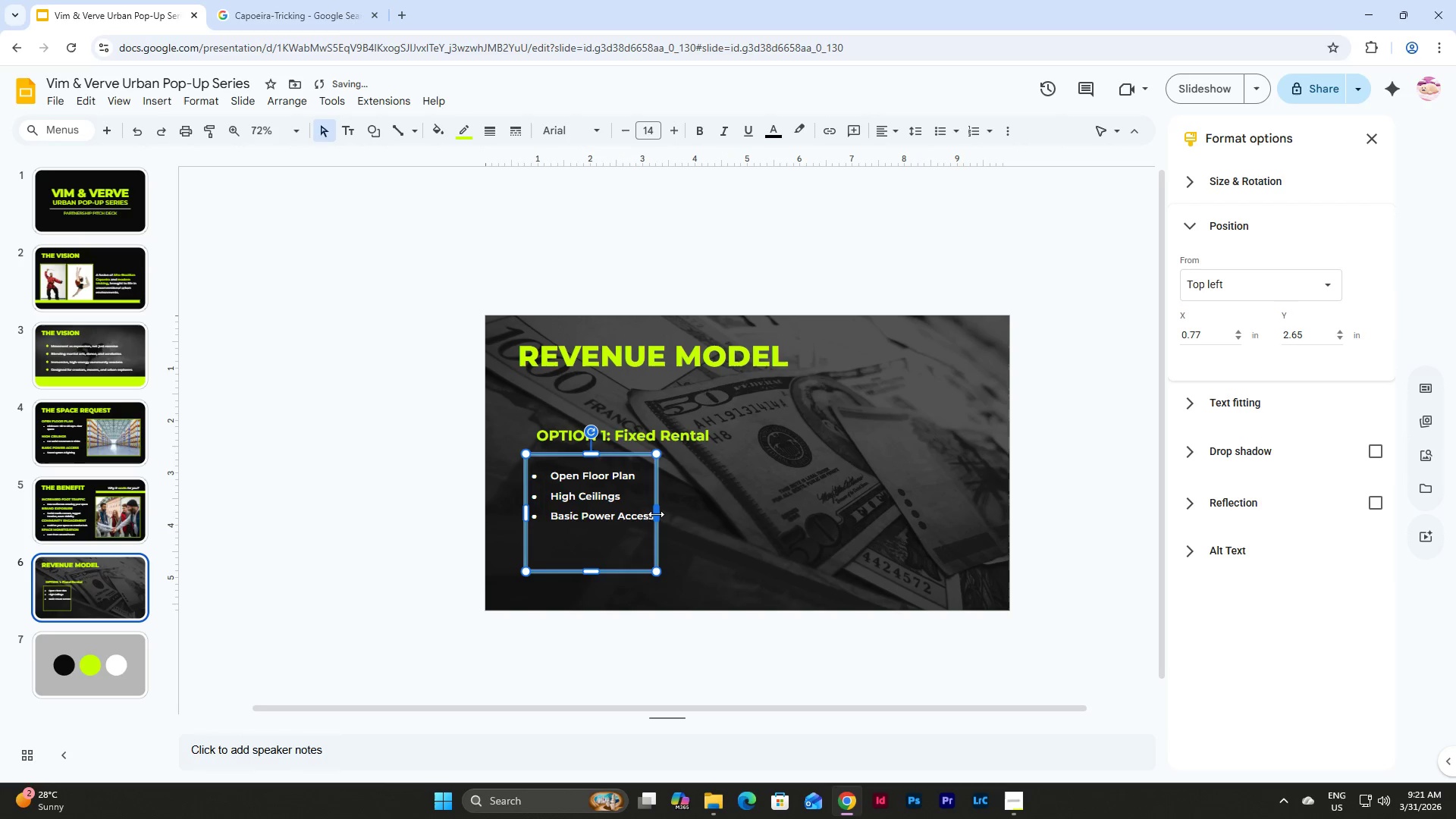 
left_click_drag(start_coordinate=[655, 513], to_coordinate=[724, 512])
 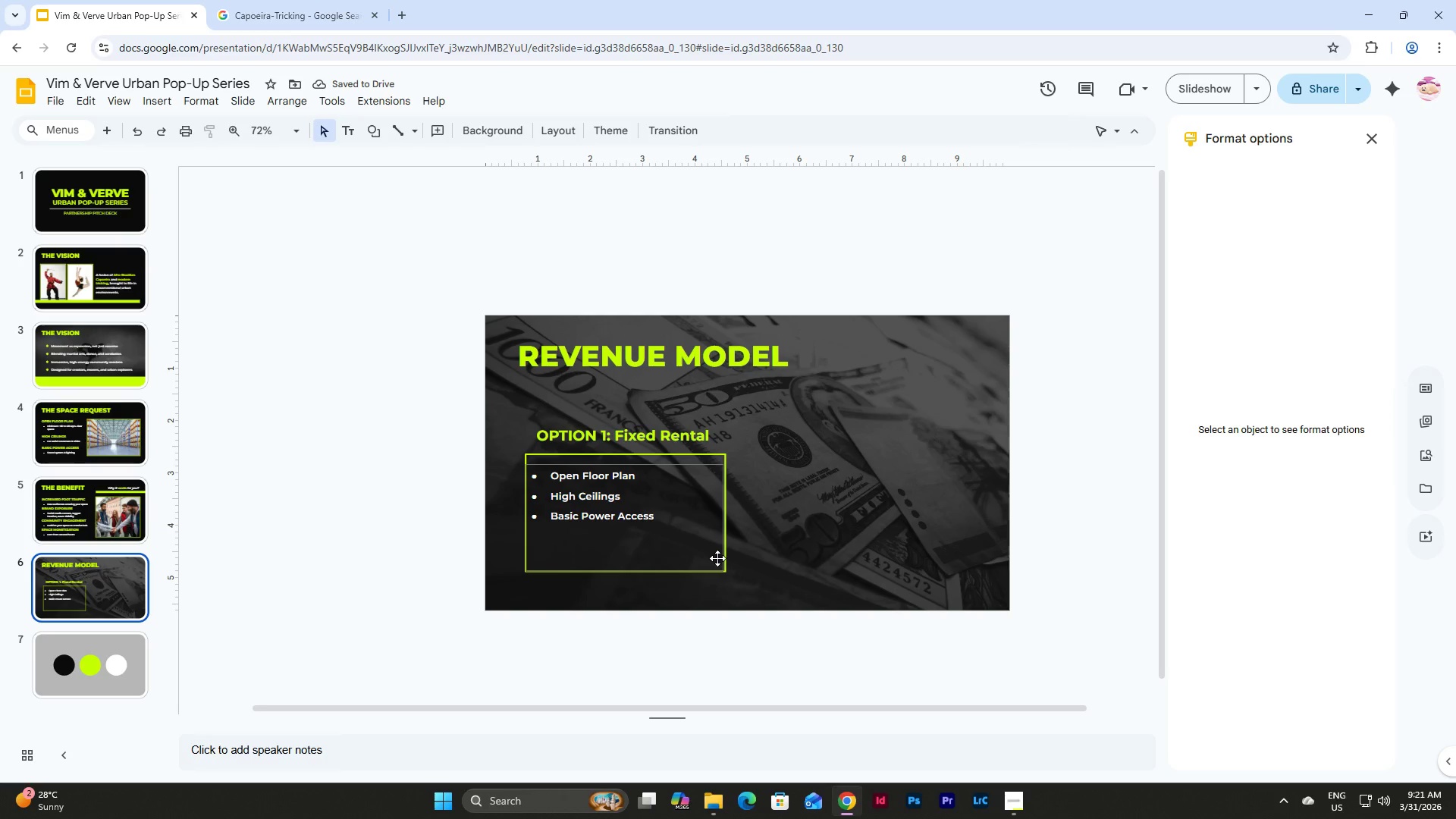 
wait(5.84)
 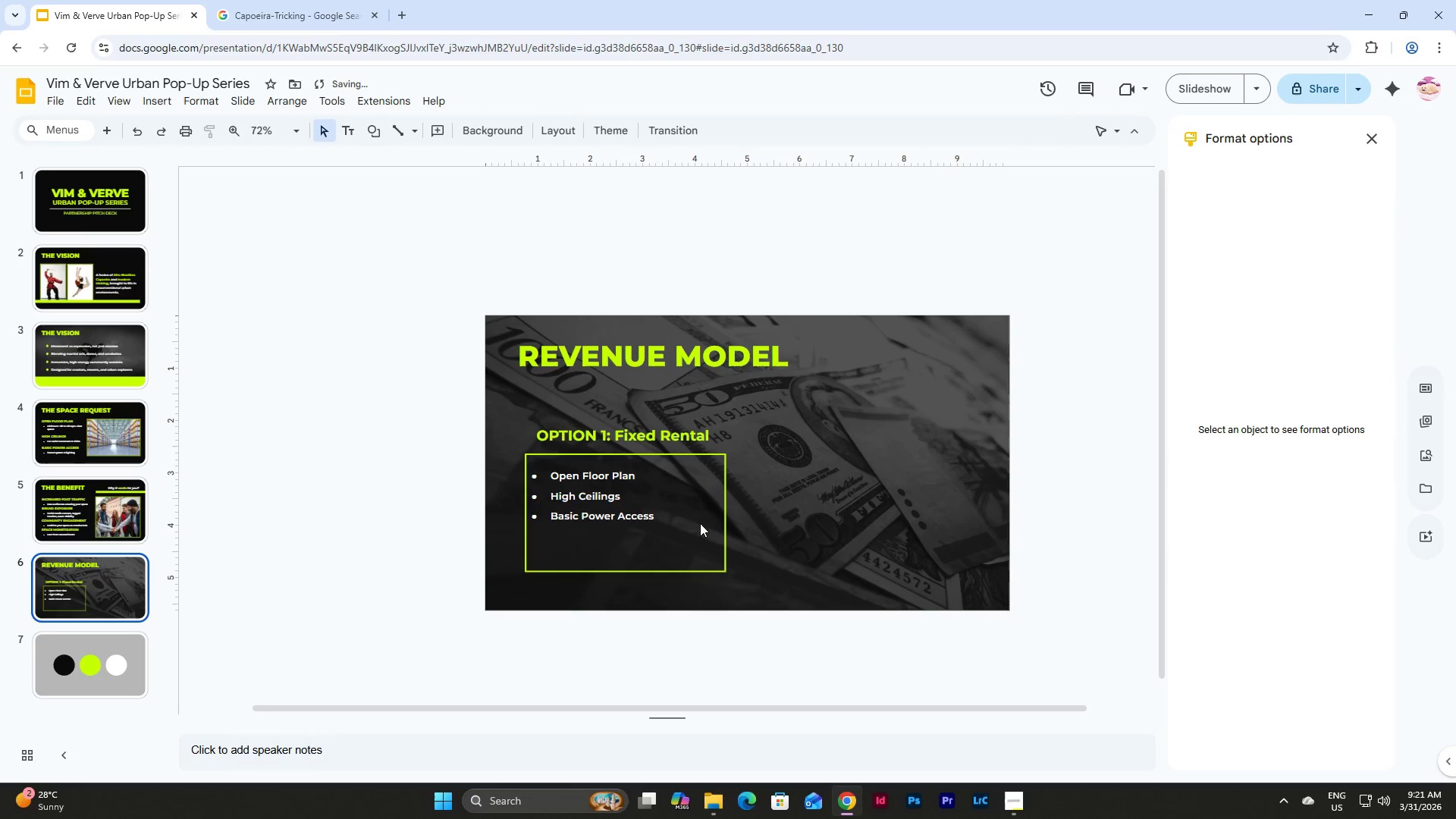 
left_click([717, 558])
 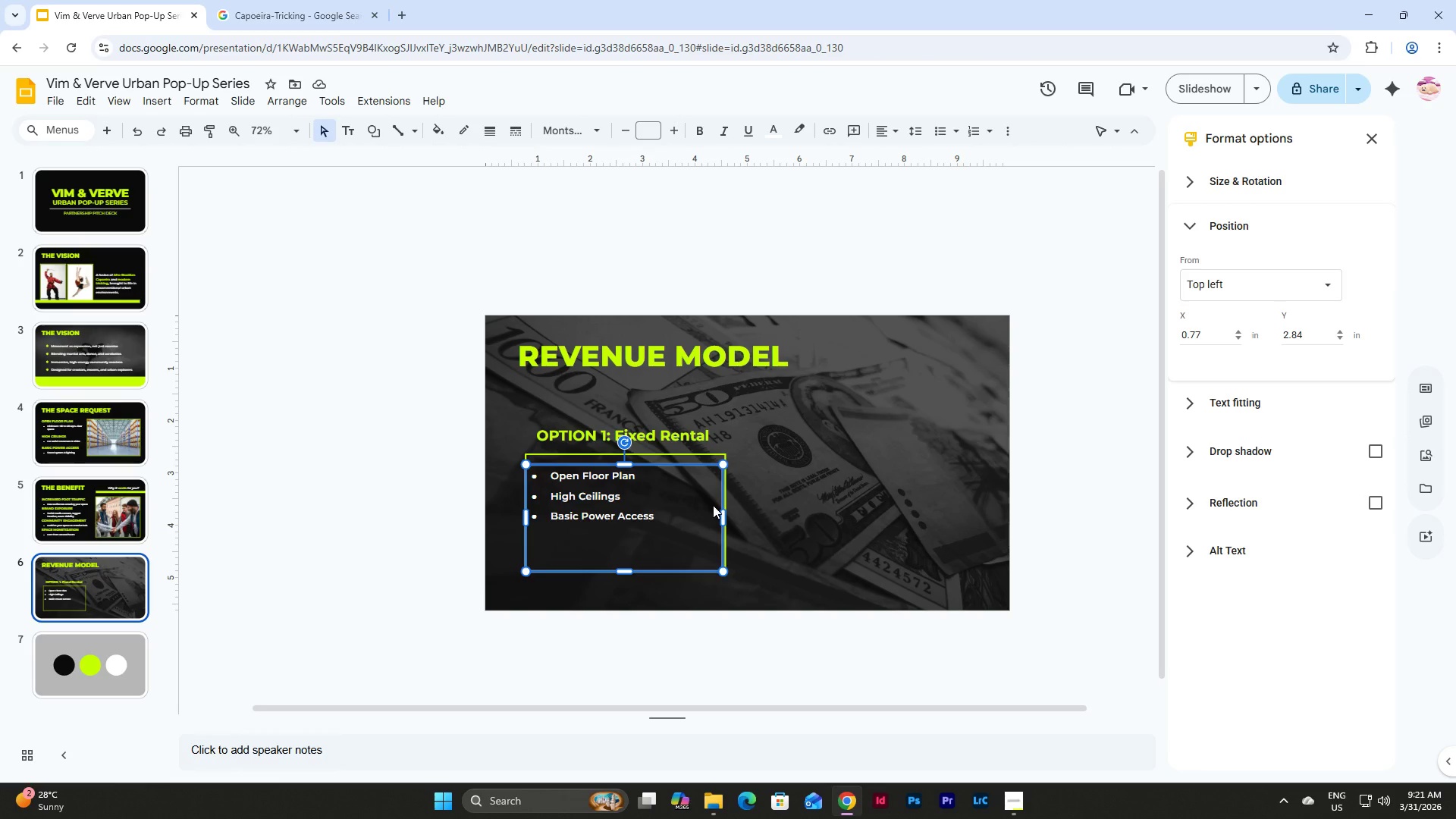 
hold_key(key=ShiftLeft, duration=1.5)
left_click([689, 454])
 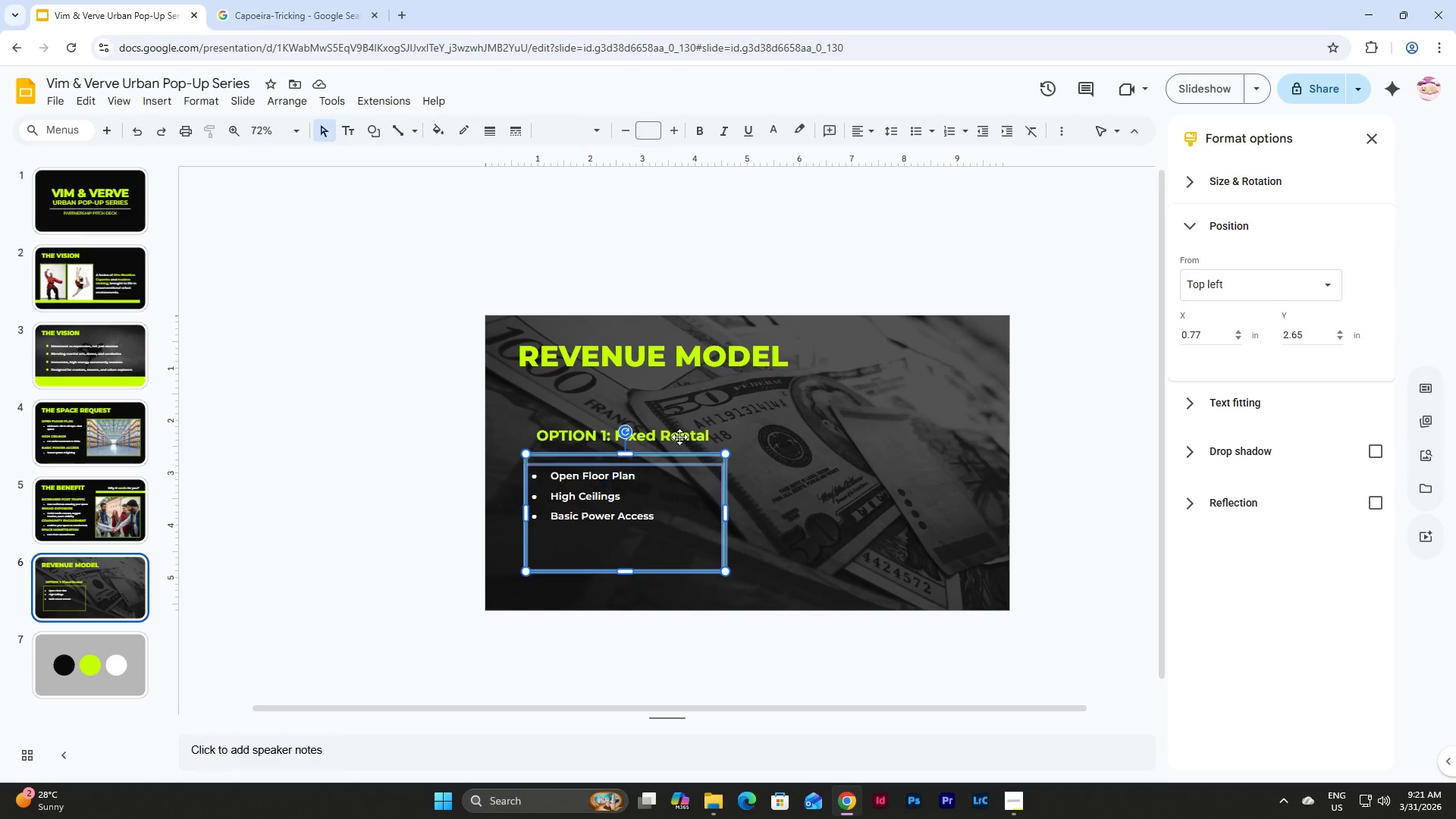 
hold_key(key=ShiftLeft, duration=0.47)
left_click([679, 435])
 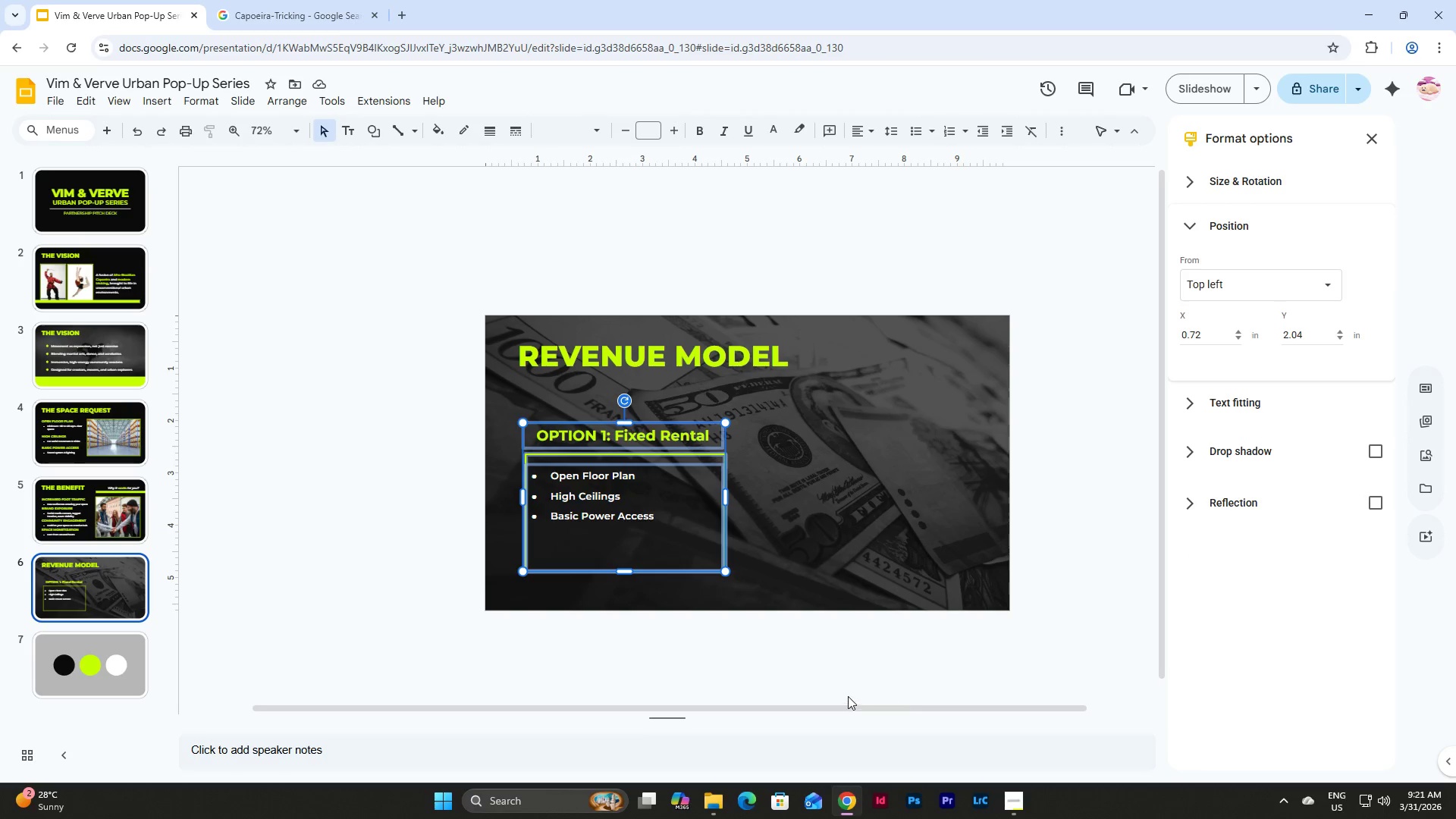 
left_click_drag(start_coordinate=[849, 704], to_coordinate=[898, 699])
 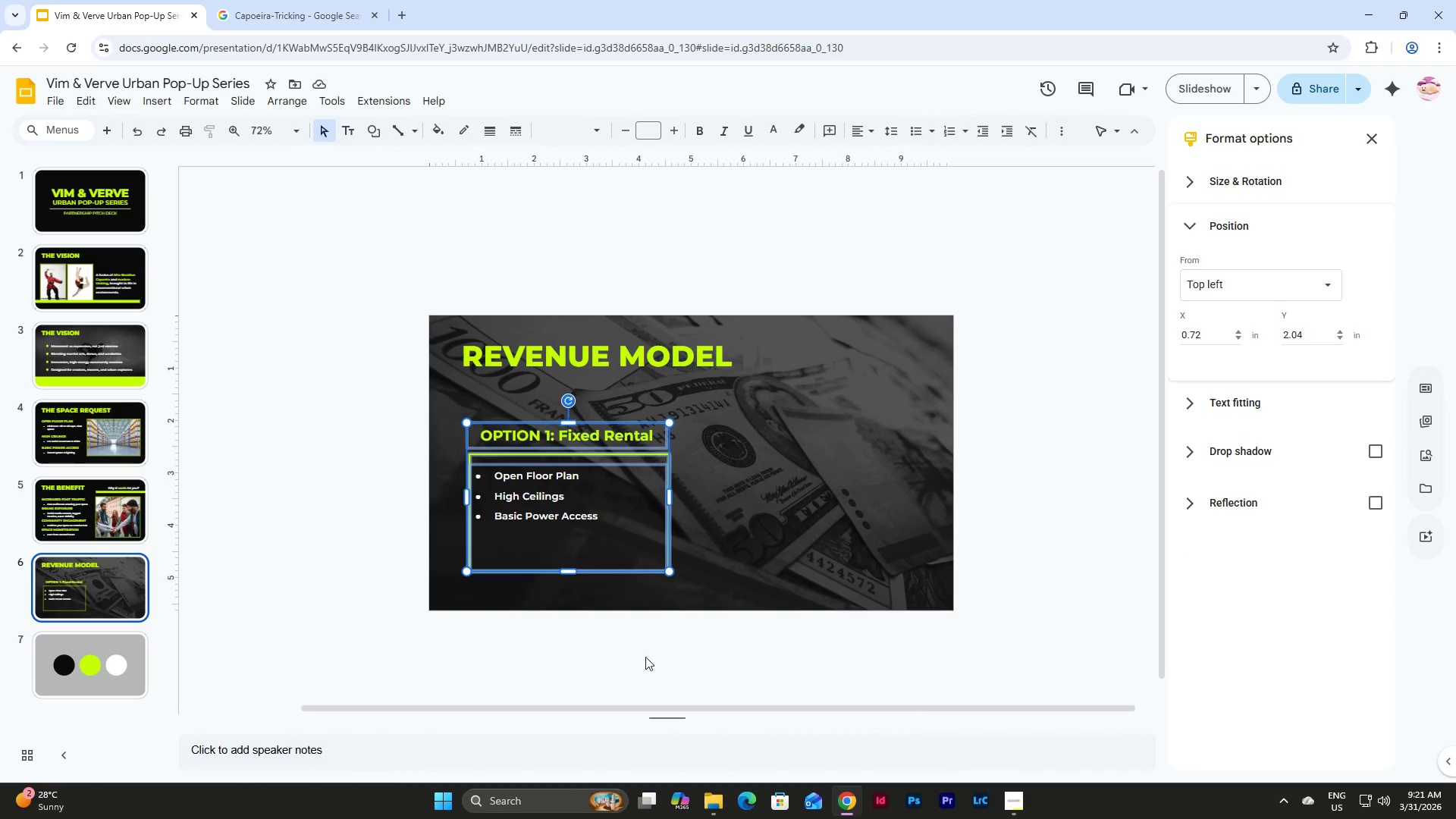 
hold_key(key=ControlLeft, duration=0.91)
scroll: coordinate [587, 653], scroll_direction: up, amount: 1.0
 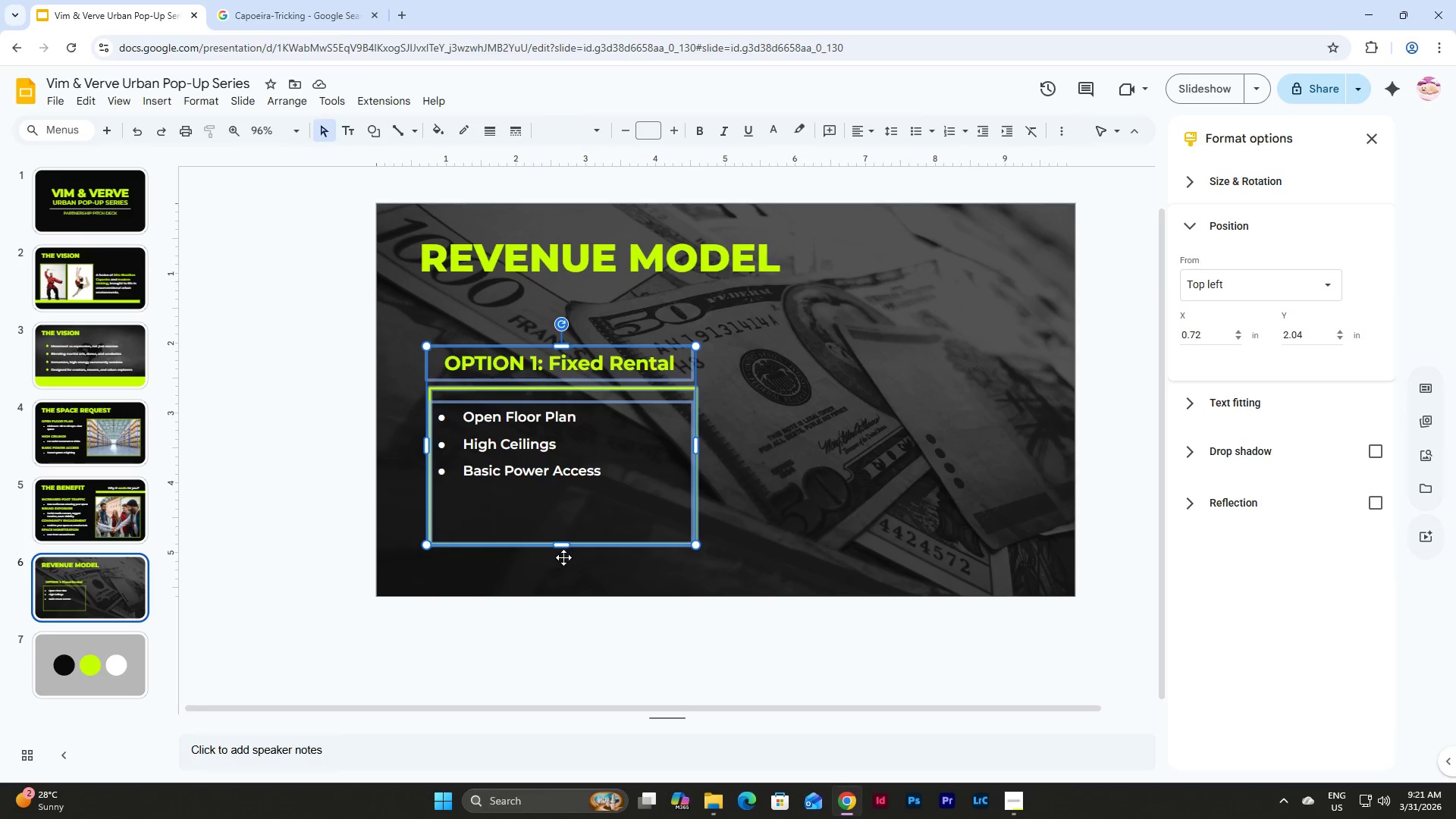 
hold_key(key=ControlLeft, duration=0.91)
 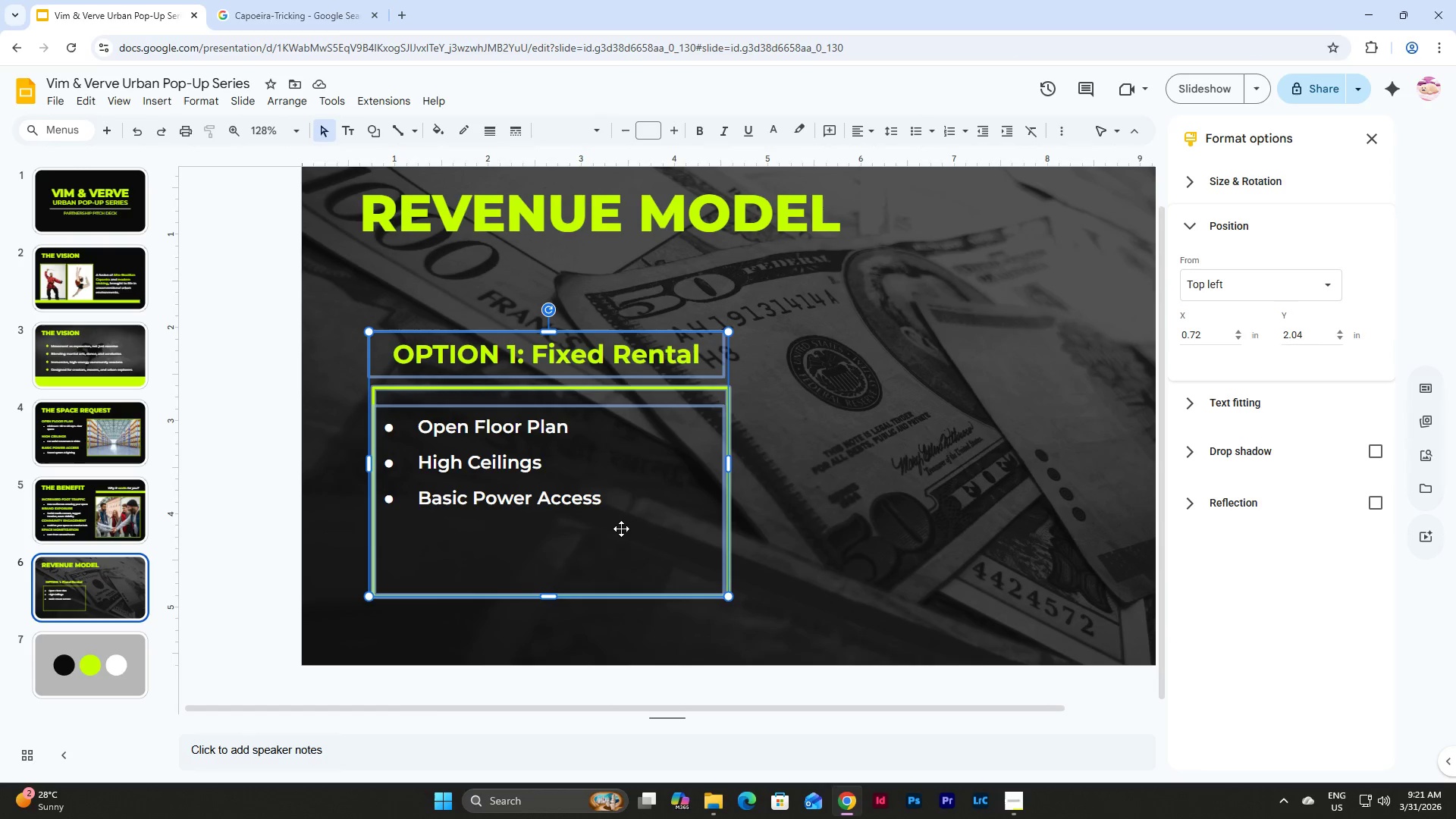 
scroll: coordinate [566, 549], scroll_direction: up, amount: 1.0
 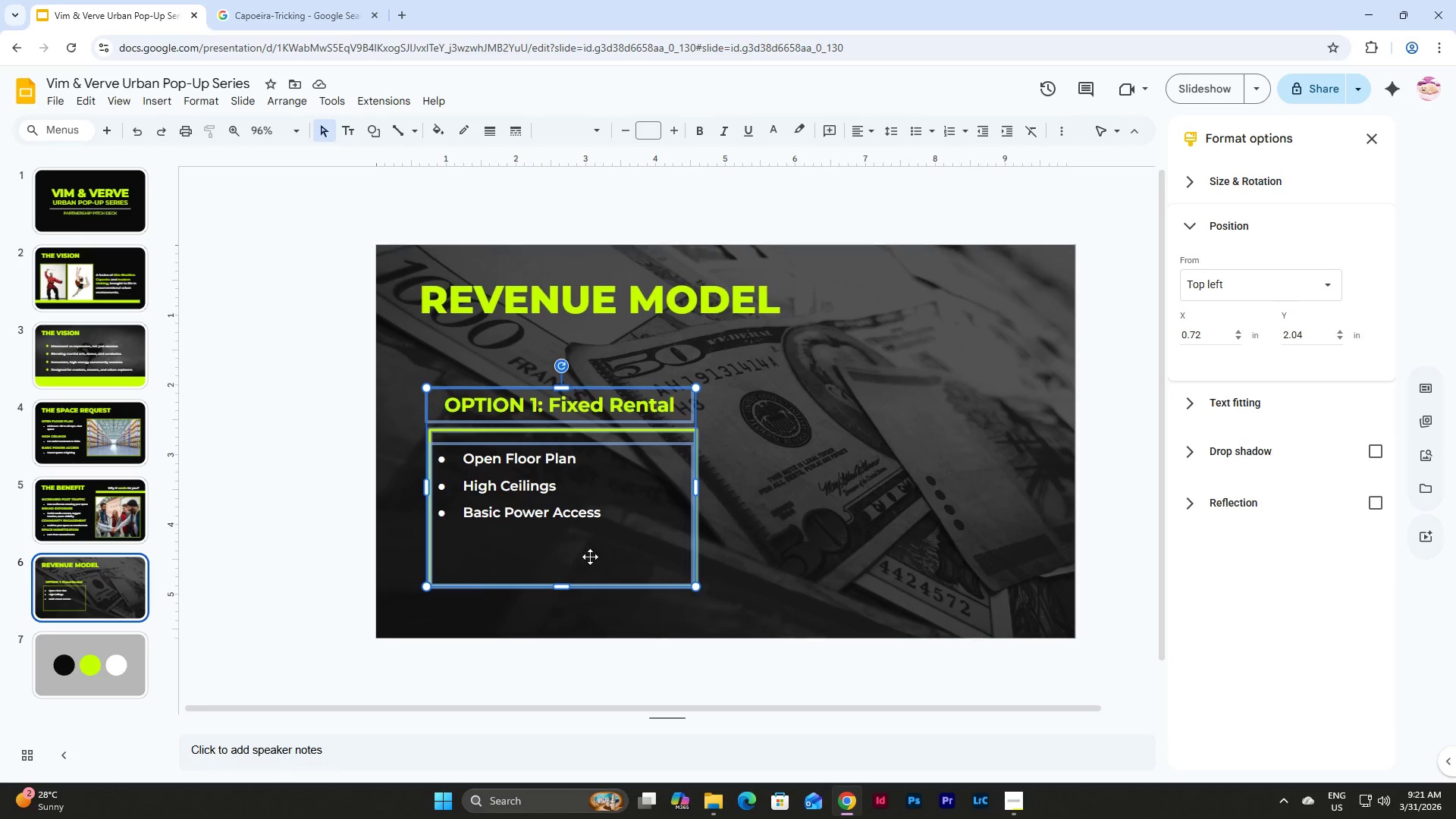 
hold_key(key=ControlLeft, duration=11.61)
 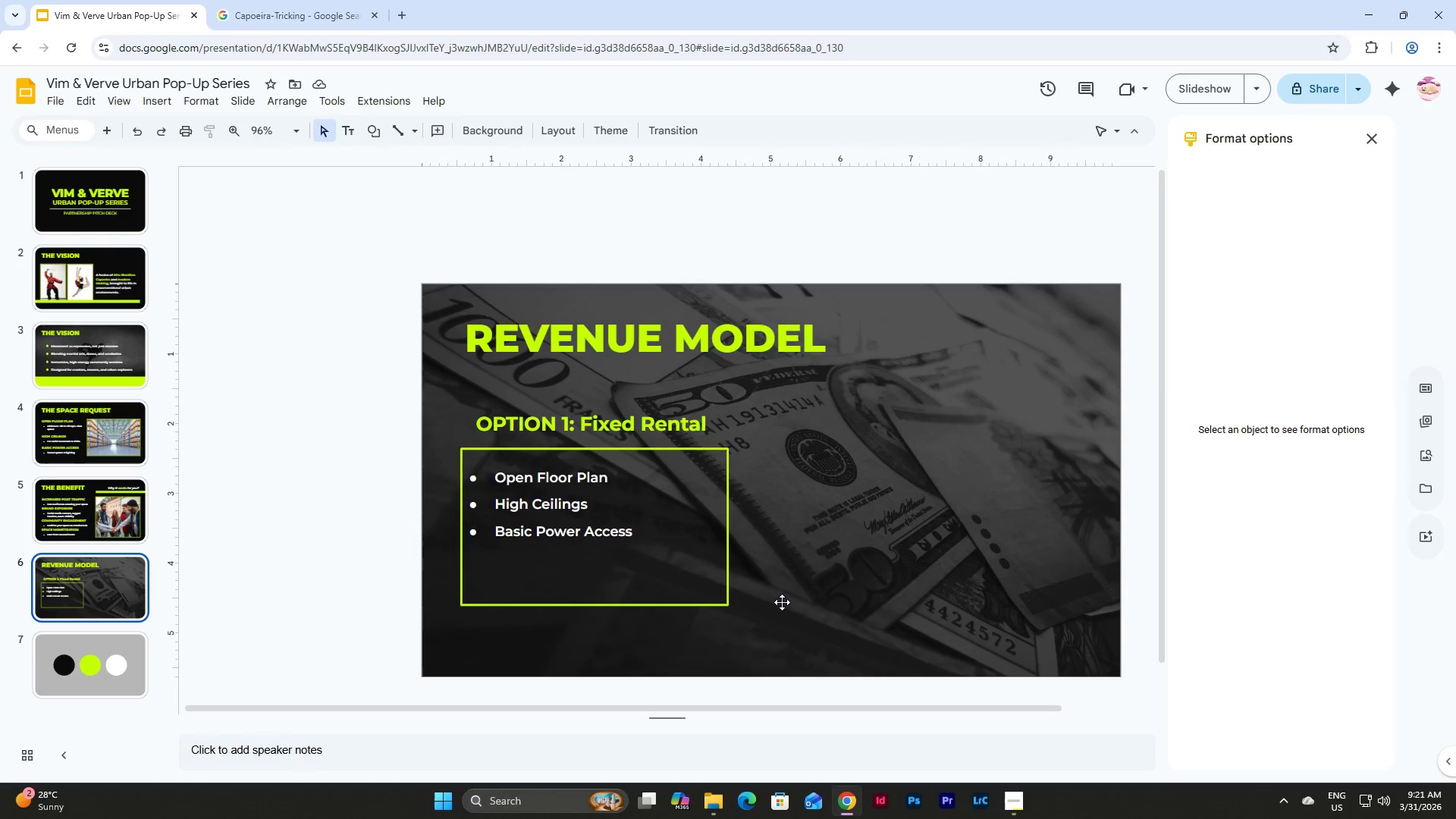 
scroll: coordinate [622, 529], scroll_direction: up, amount: 2.0
 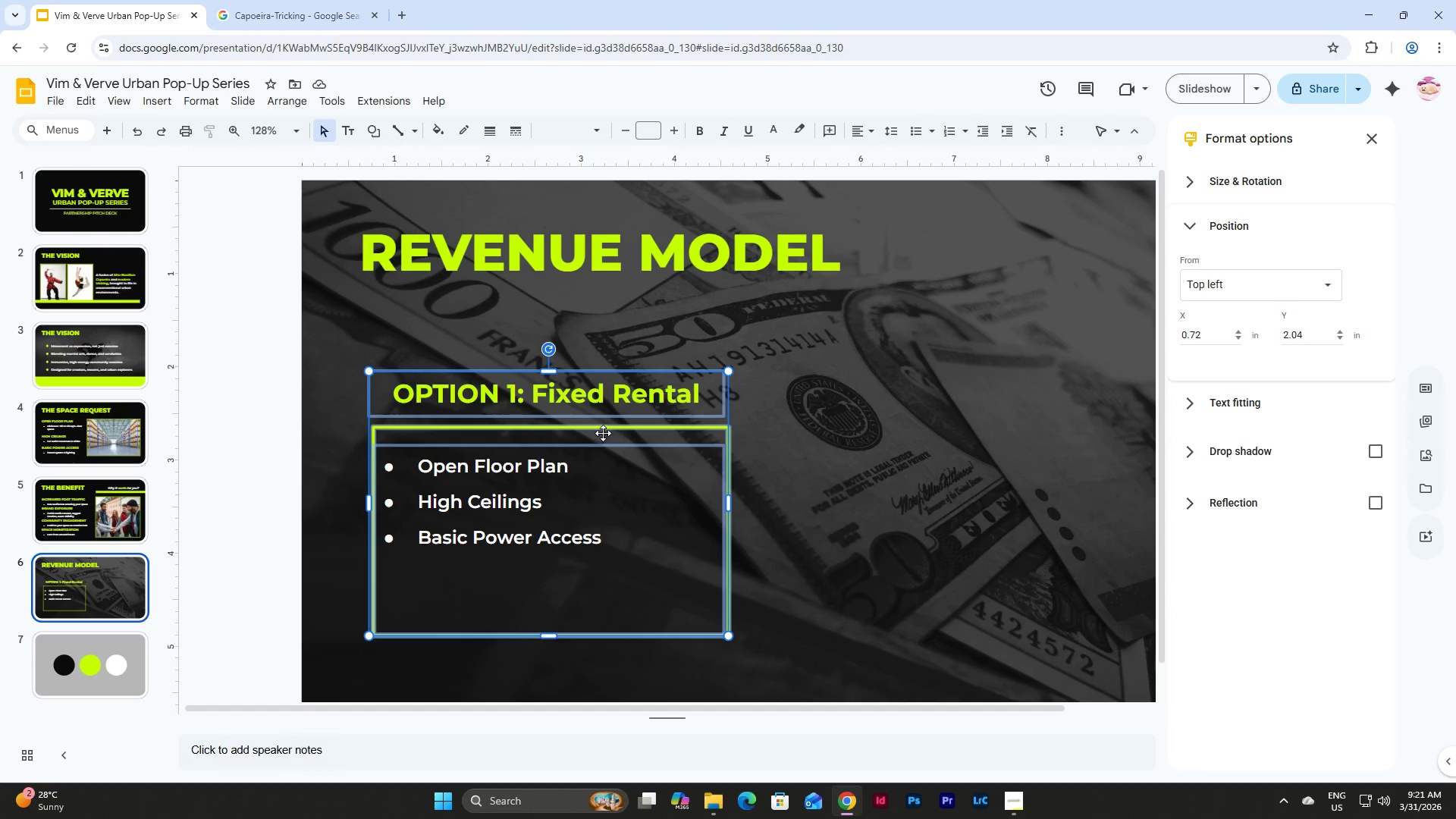 
left_click_drag(start_coordinate=[603, 431], to_coordinate=[582, 404])
 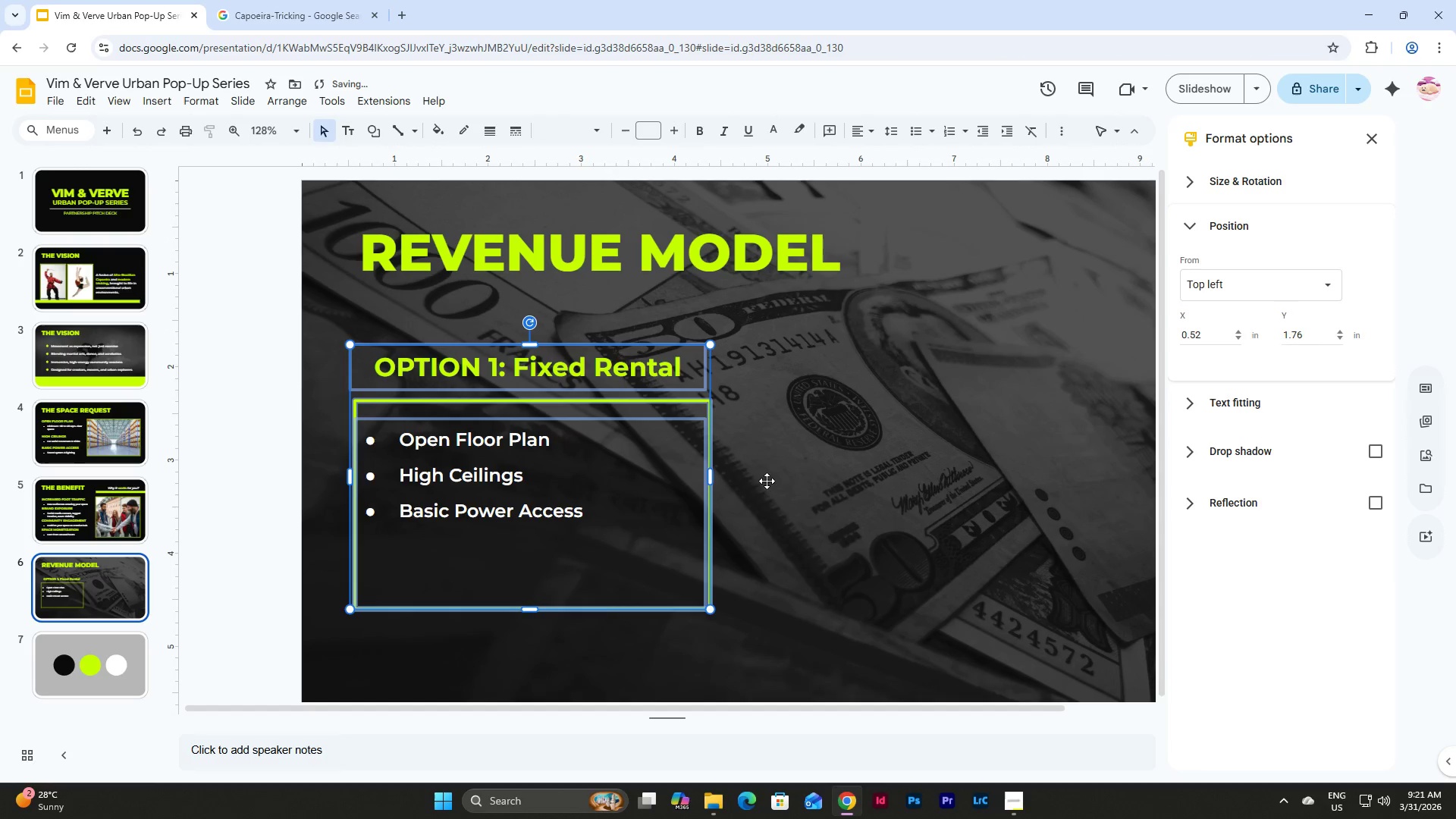 
left_click([774, 482])
 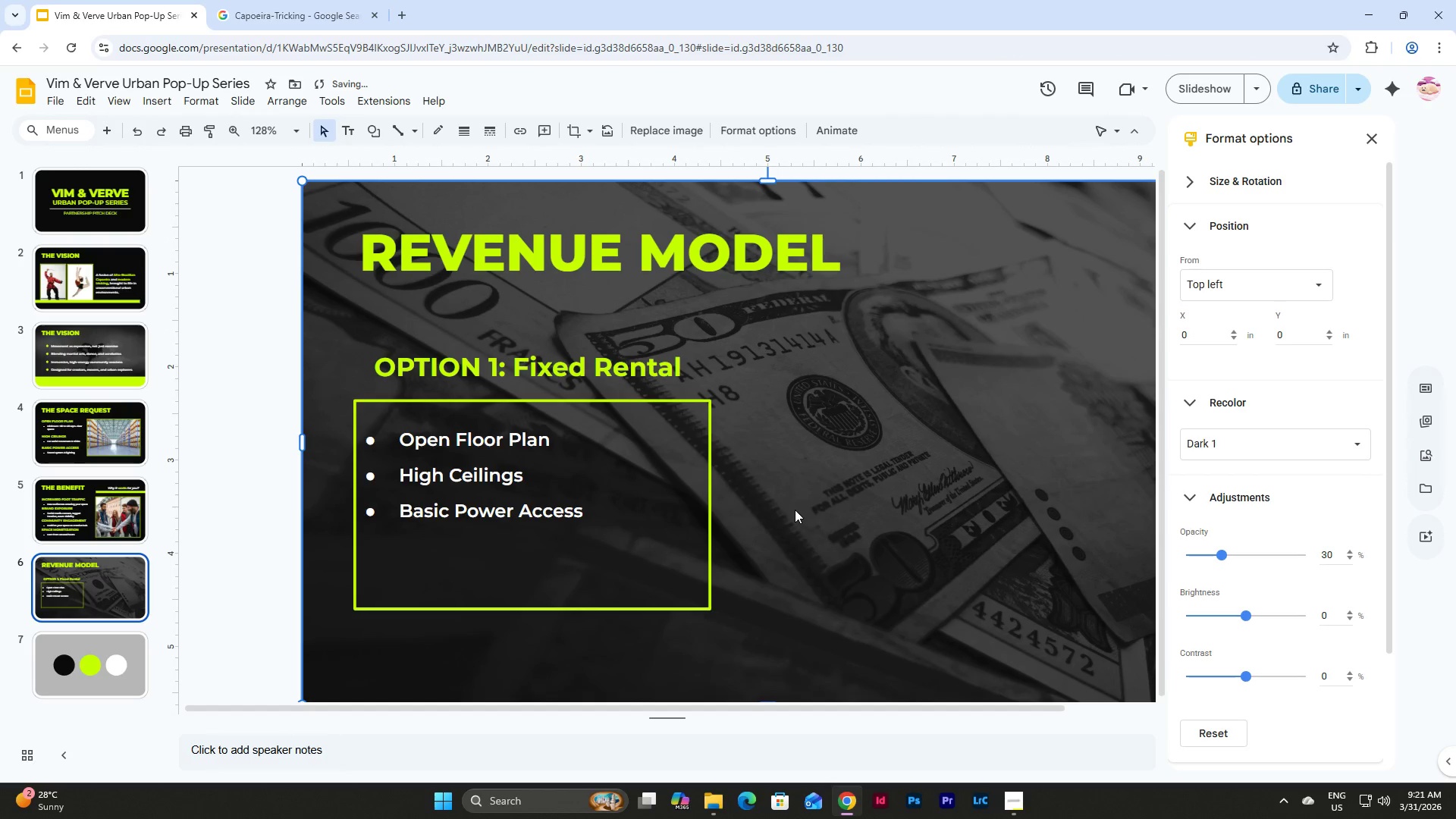 
scroll: coordinate [795, 510], scroll_direction: down, amount: 1.0
 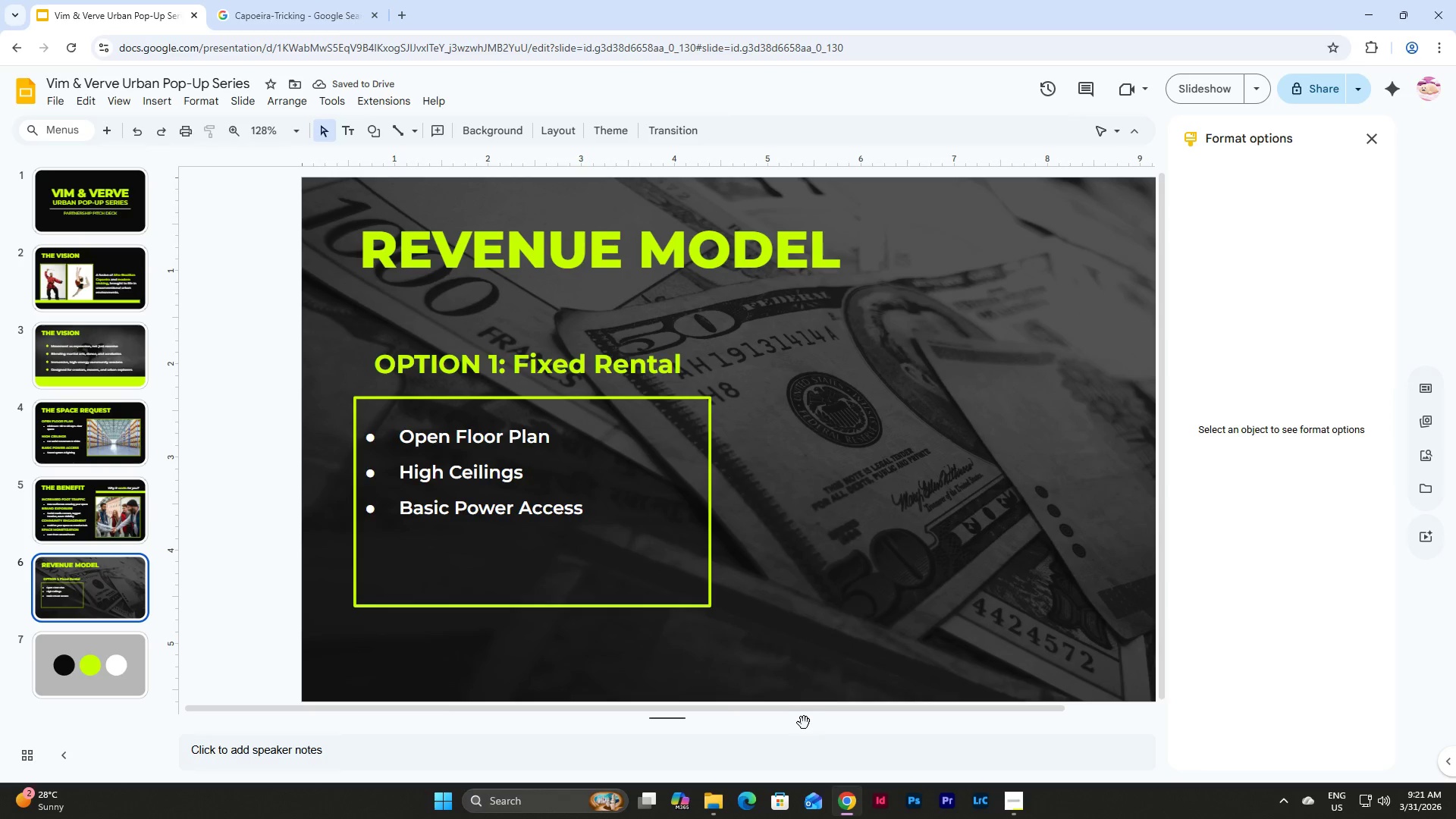 
hold_key(key=ShiftLeft, duration=0.69)
scroll: coordinate [783, 608], scroll_direction: down, amount: 1.0
 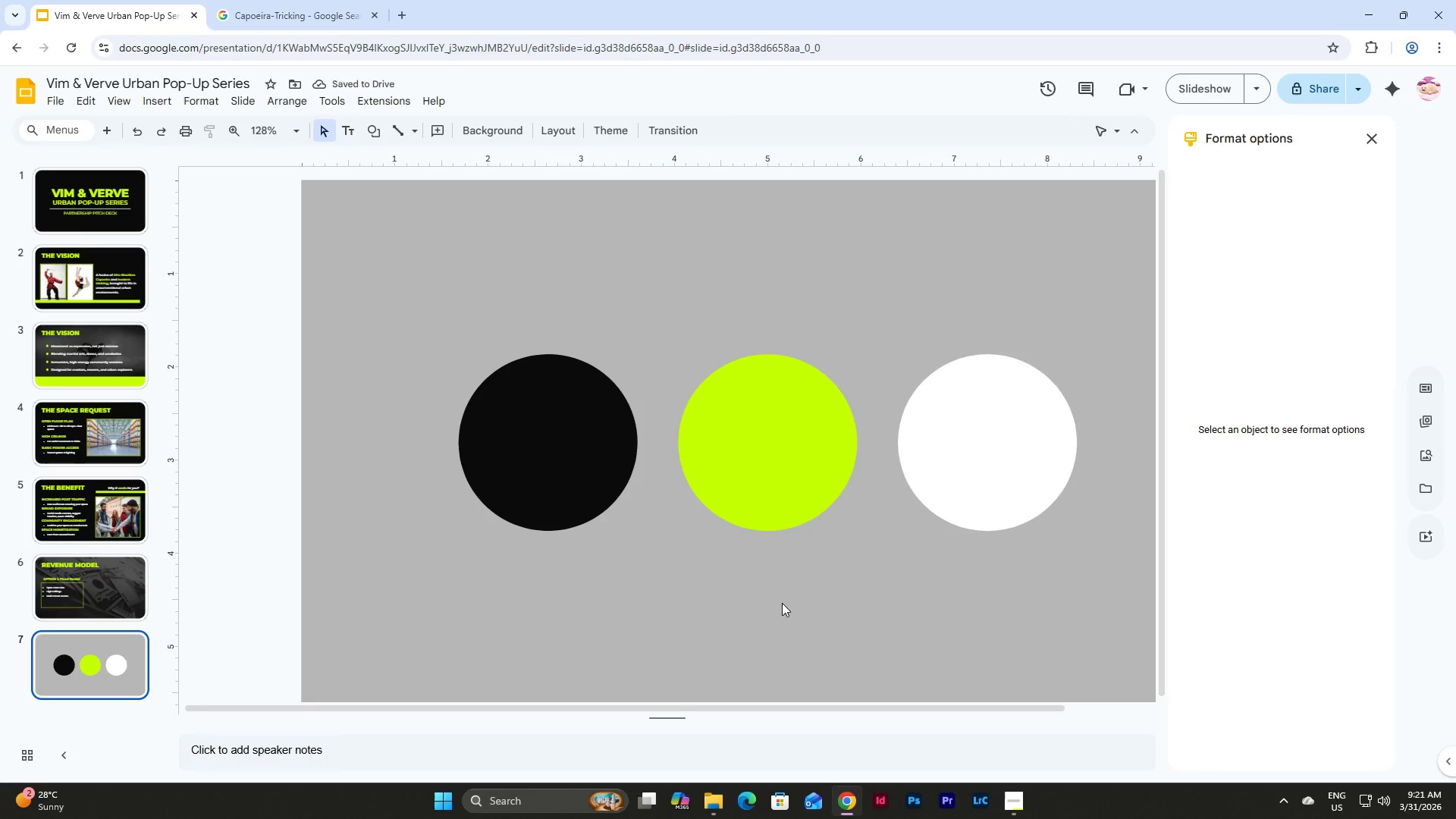 
hold_key(key=ControlLeft, duration=1.16)
 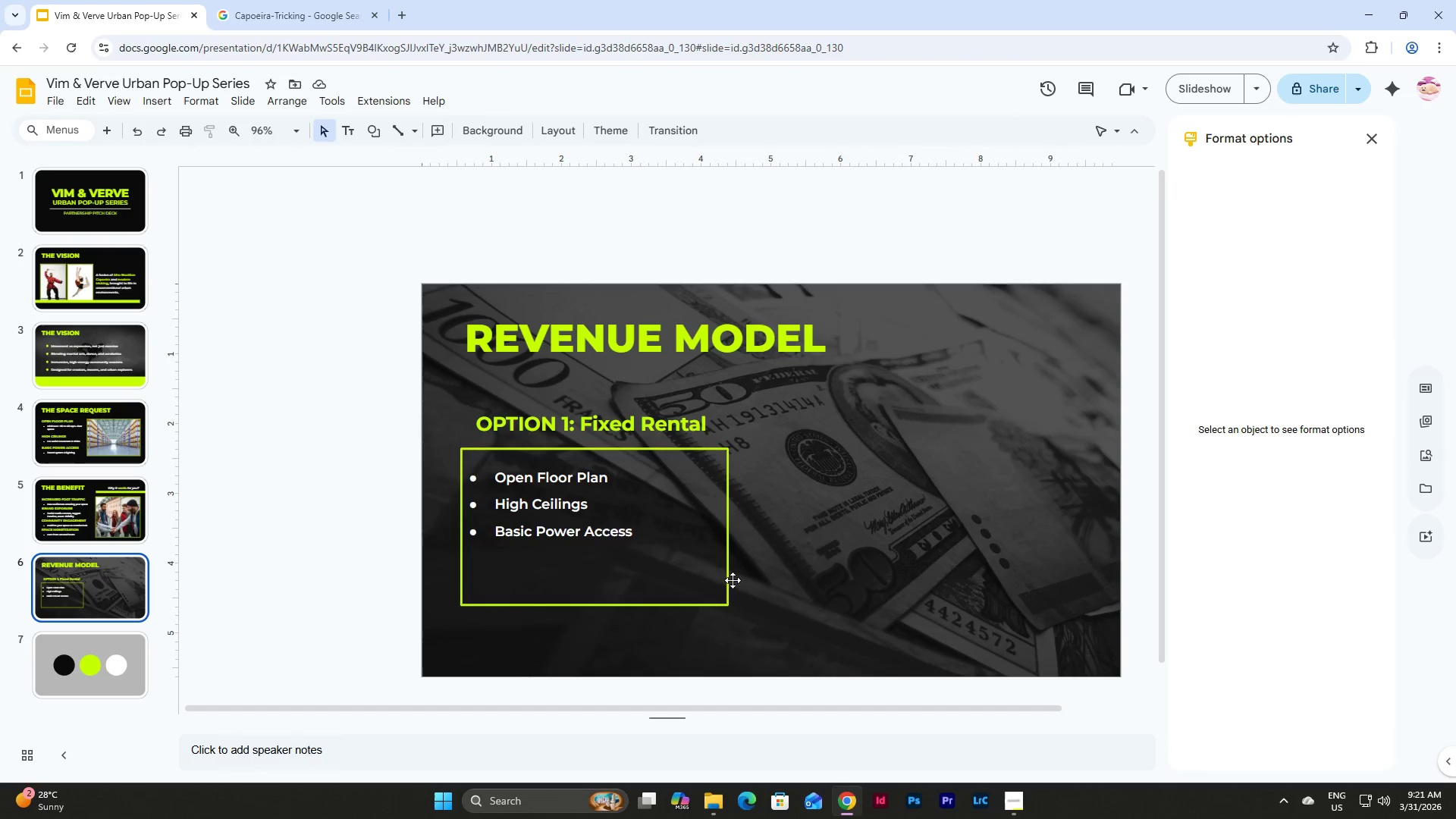 
scroll: coordinate [782, 603], scroll_direction: up, amount: 1.0
 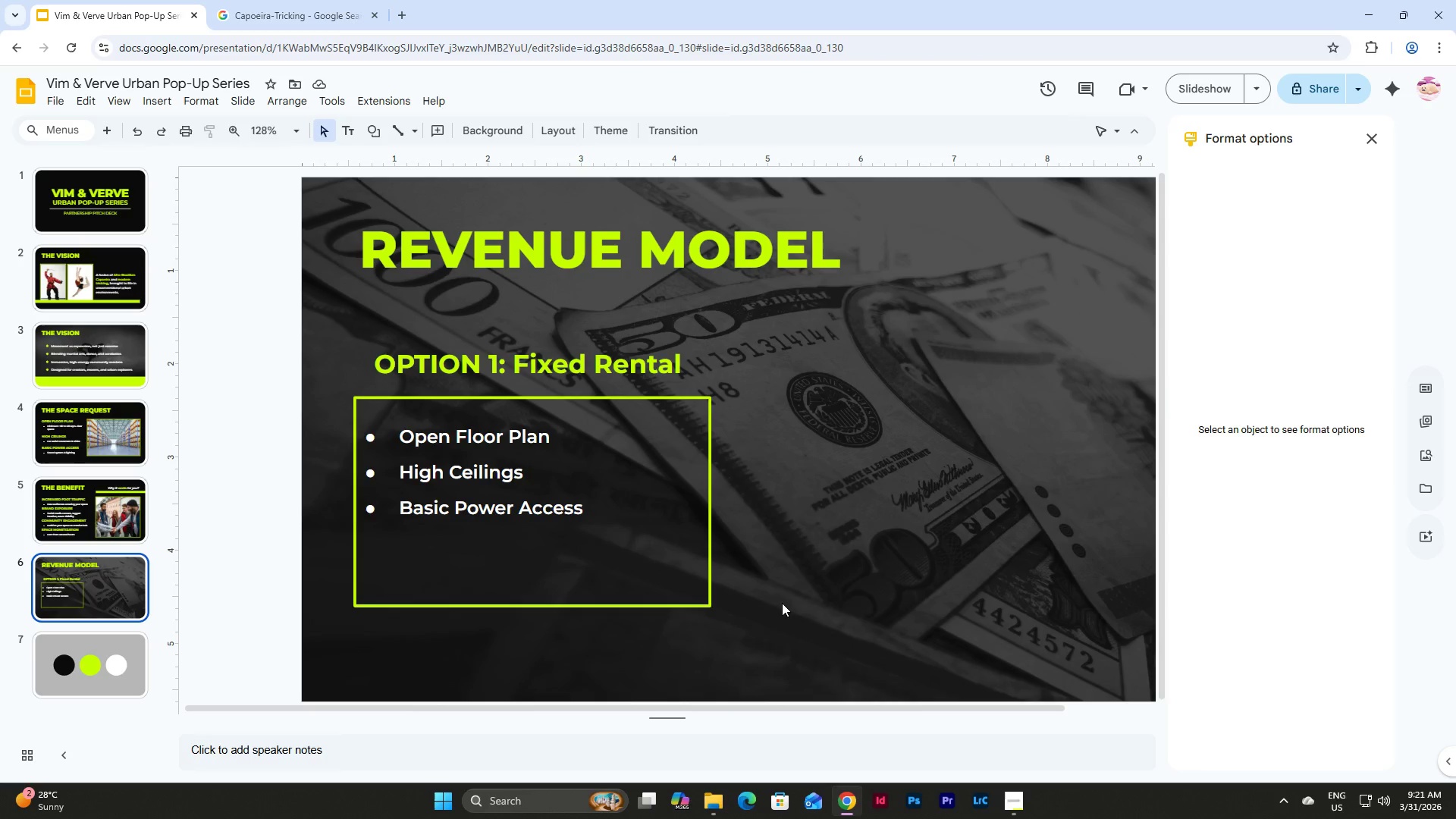 
scroll: coordinate [782, 602], scroll_direction: down, amount: 1.0
 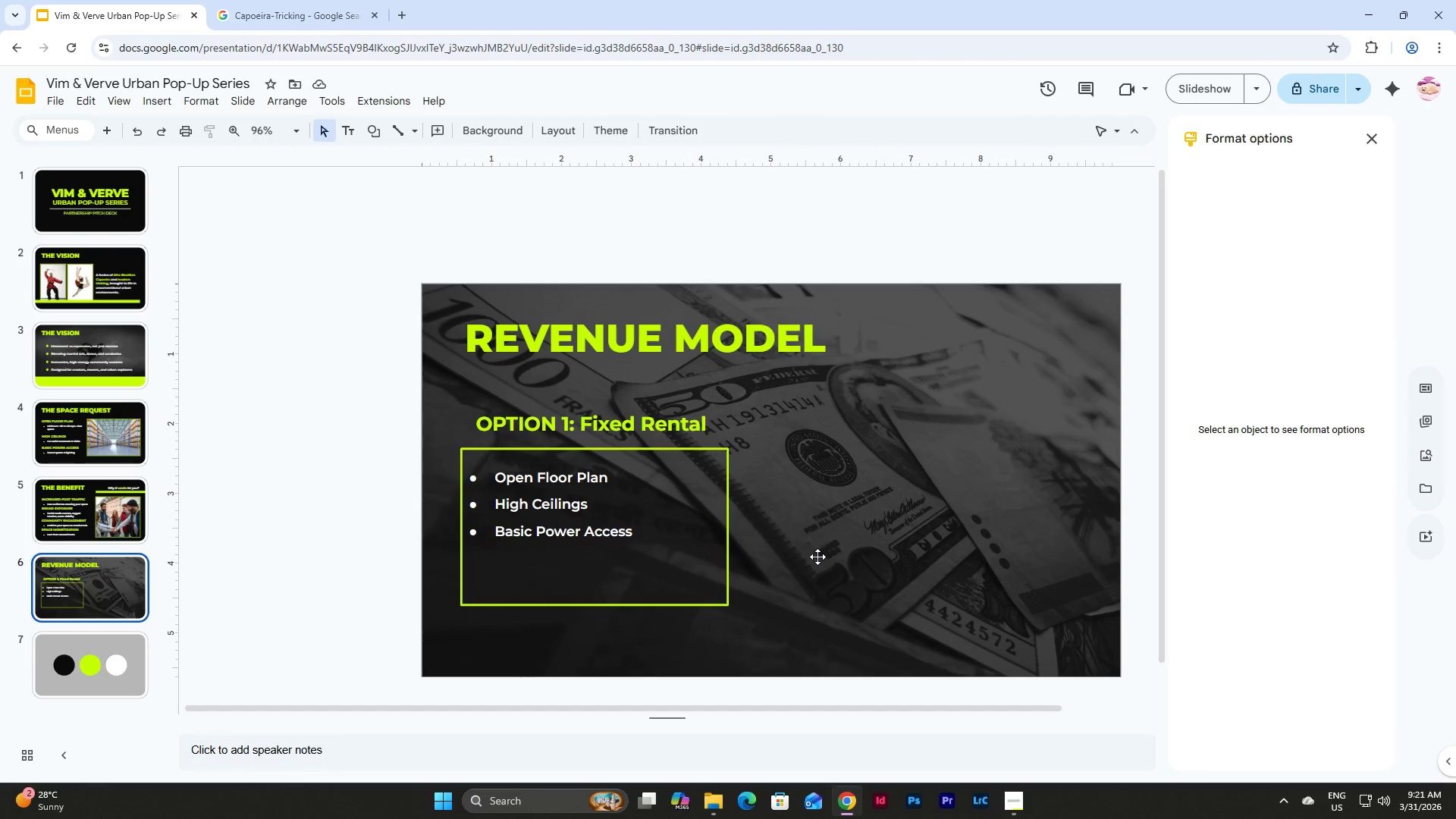 
left_click([765, 620])
 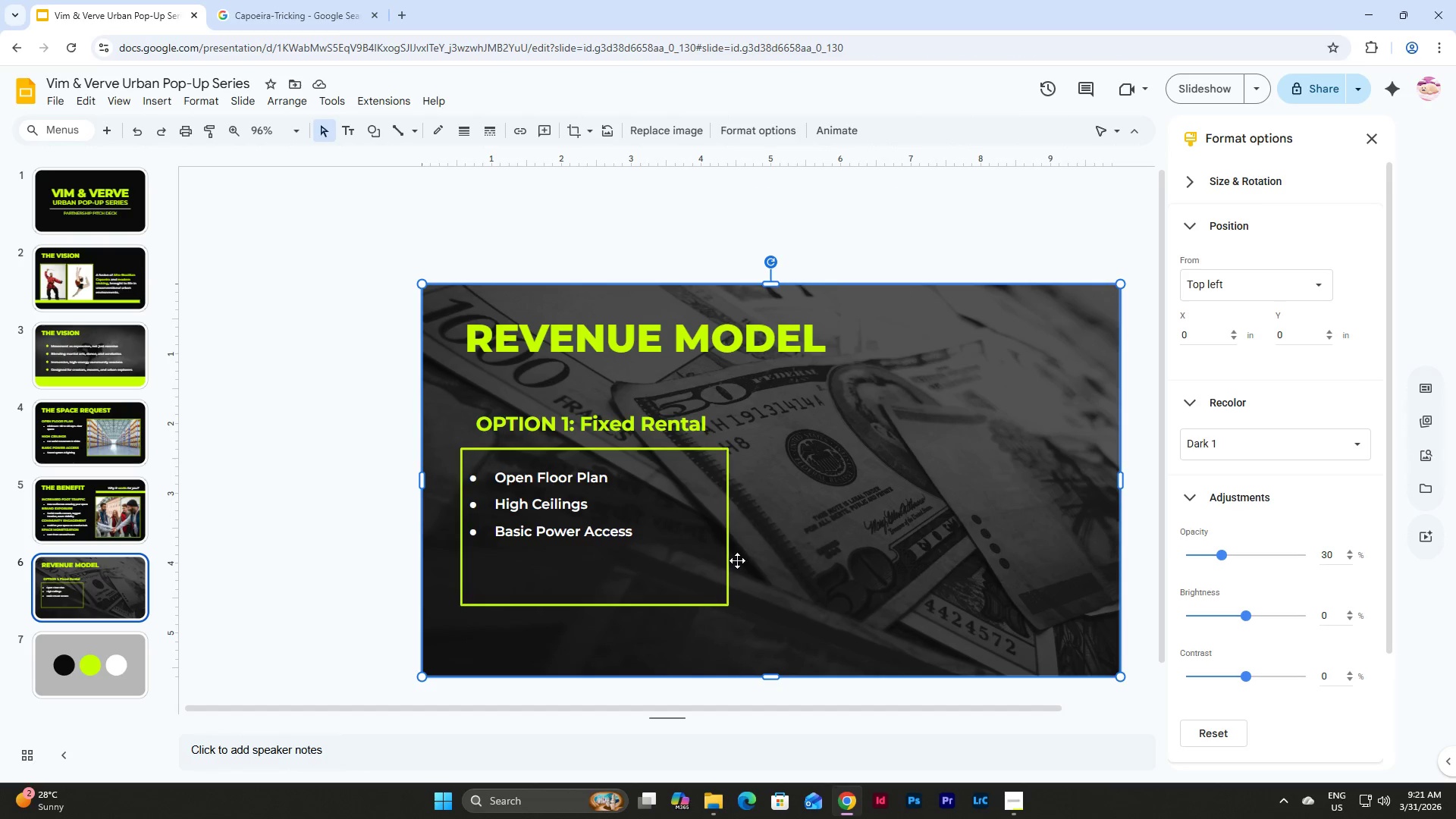 
left_click([730, 558])
 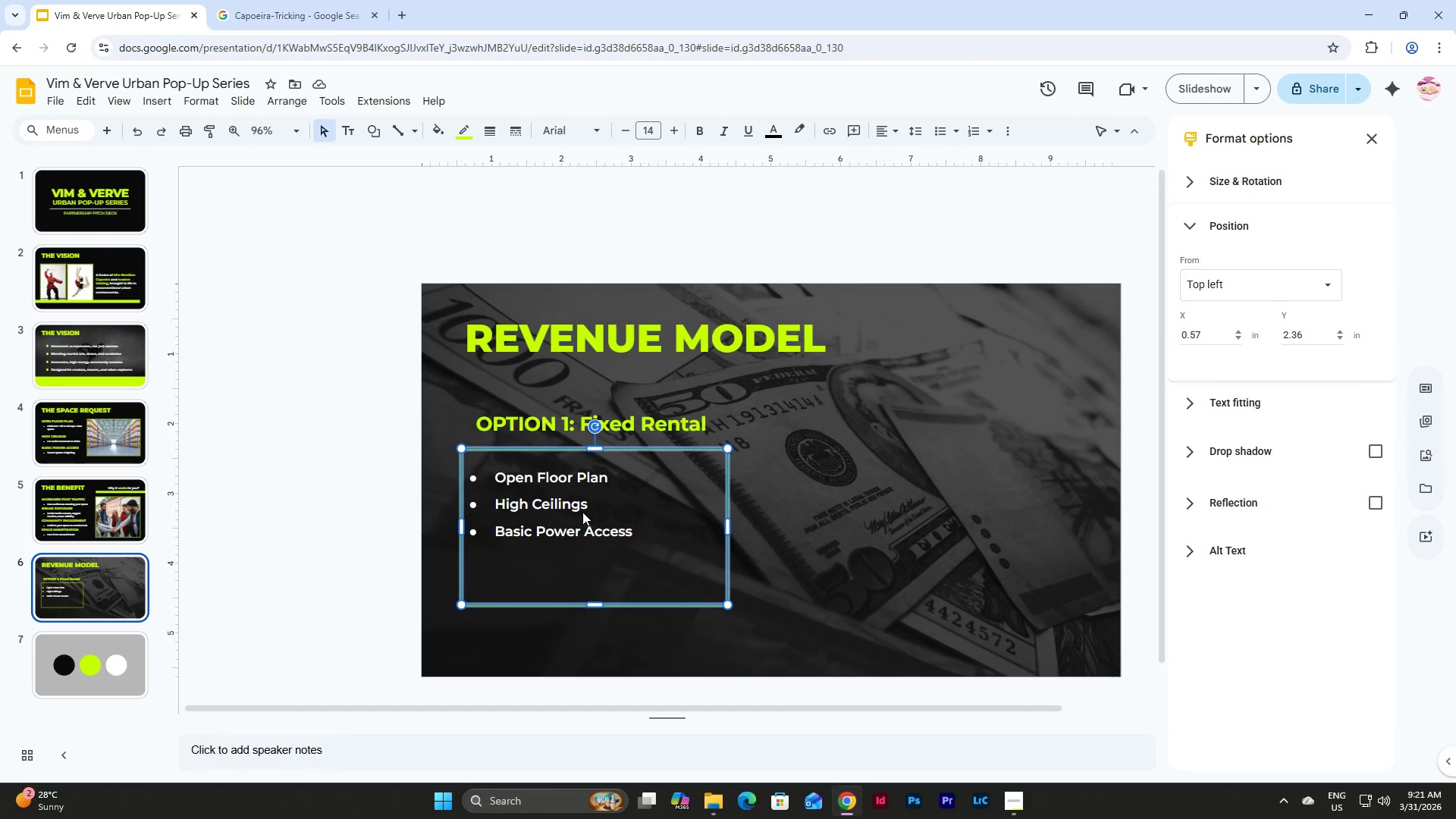 
hold_key(key=ShiftLeft, duration=1.42)
left_click([549, 493])
 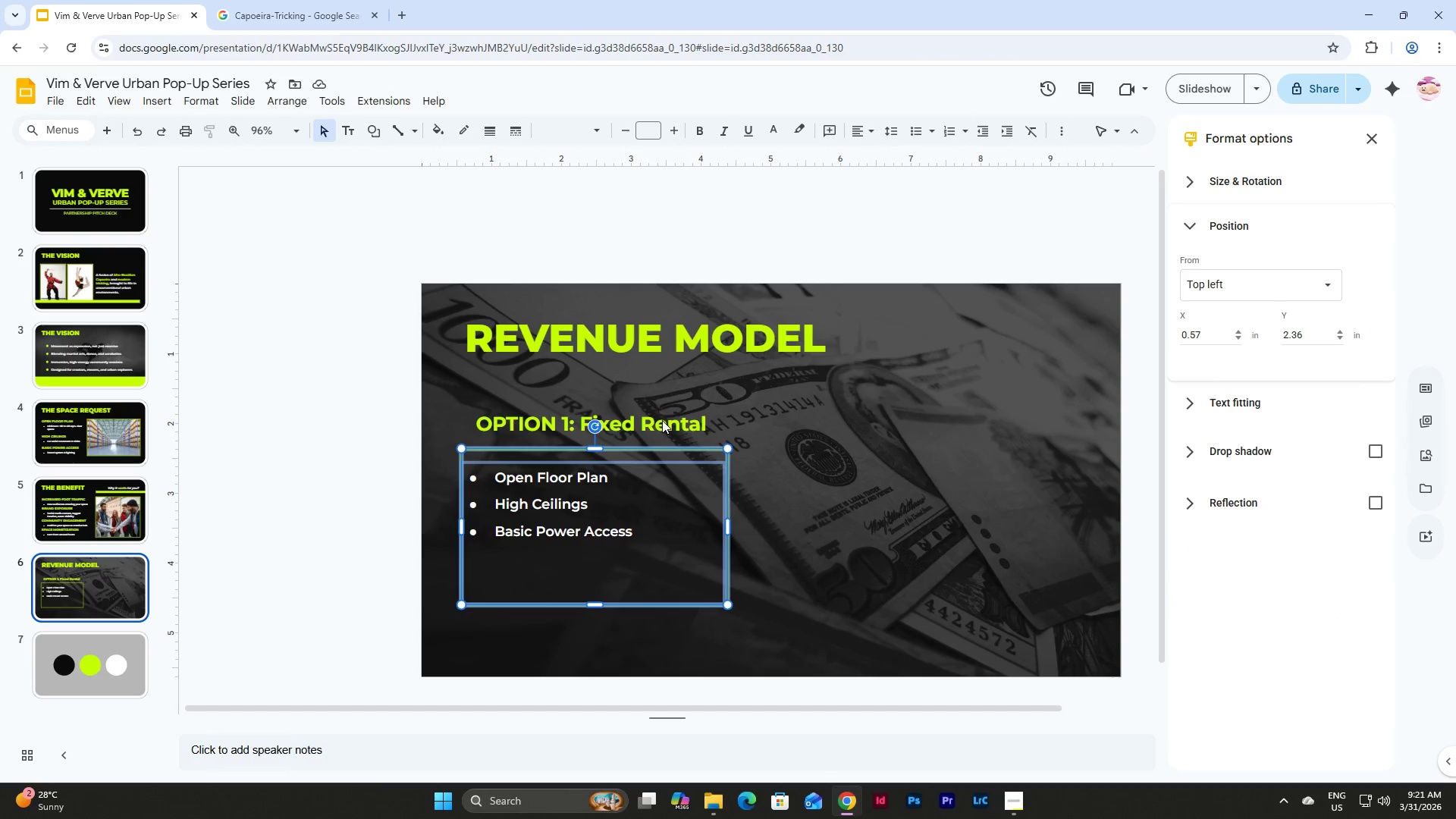 
left_click([661, 417])
 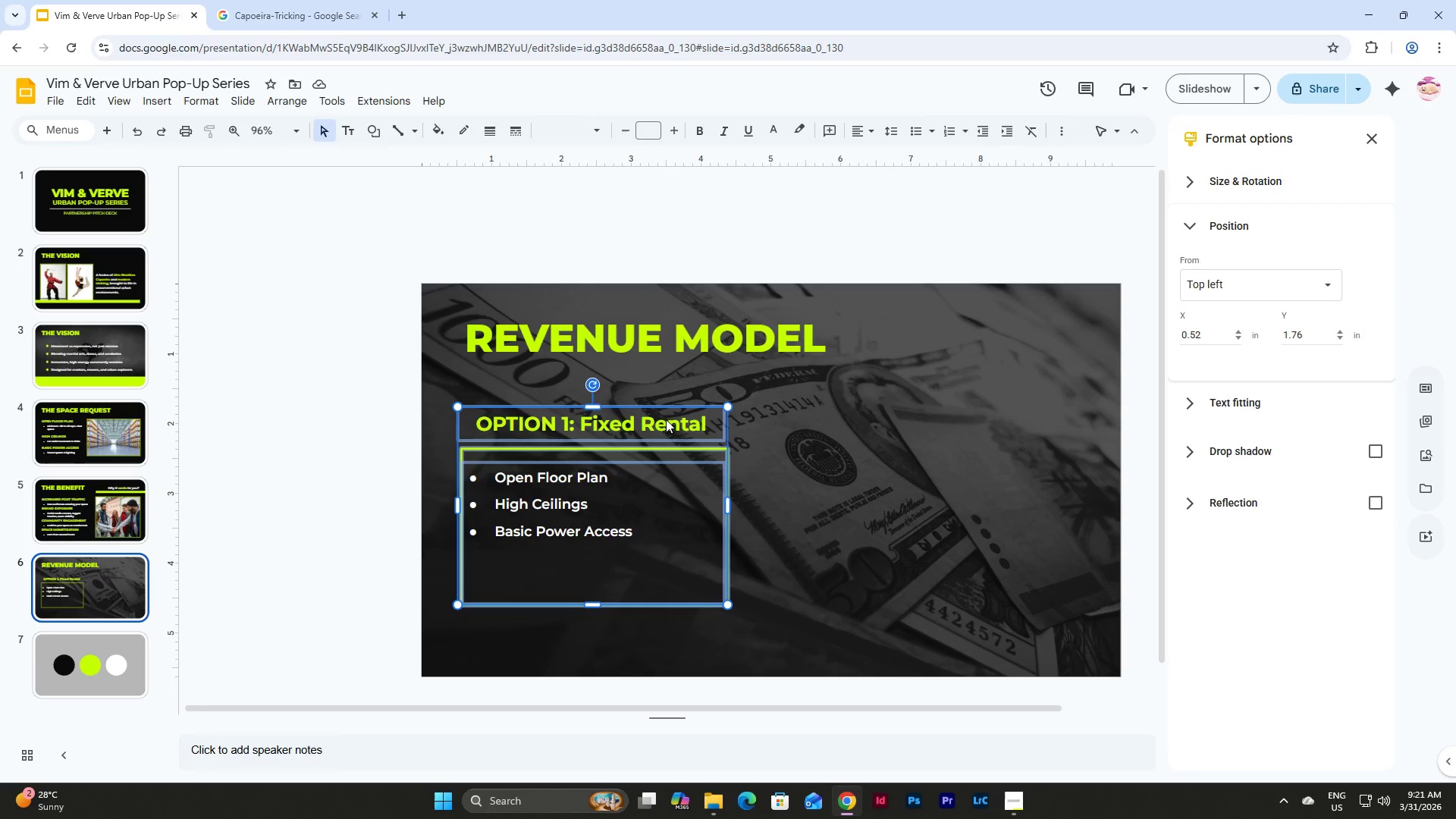 
key(Control+C)
 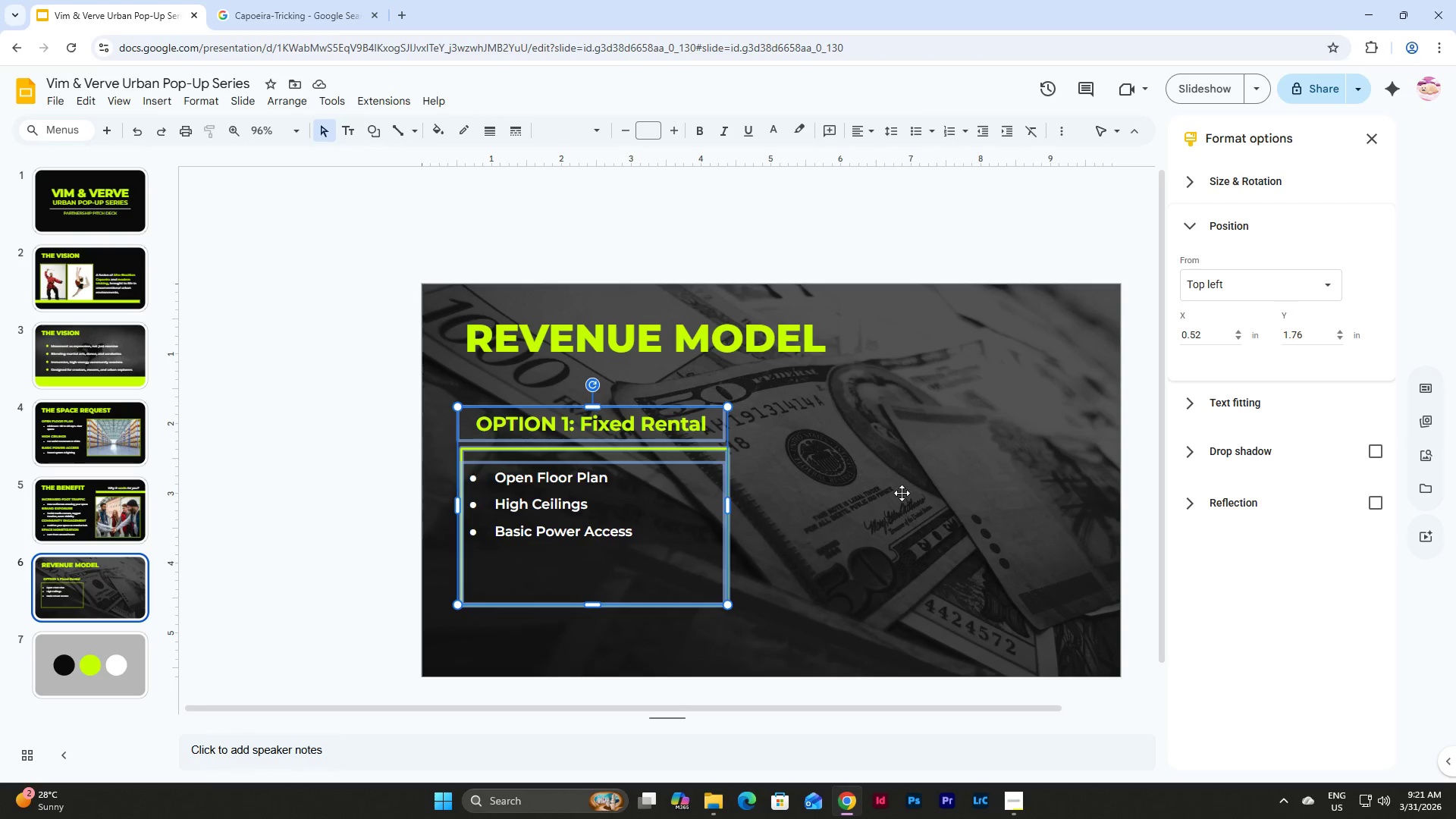 
left_click([905, 494])
 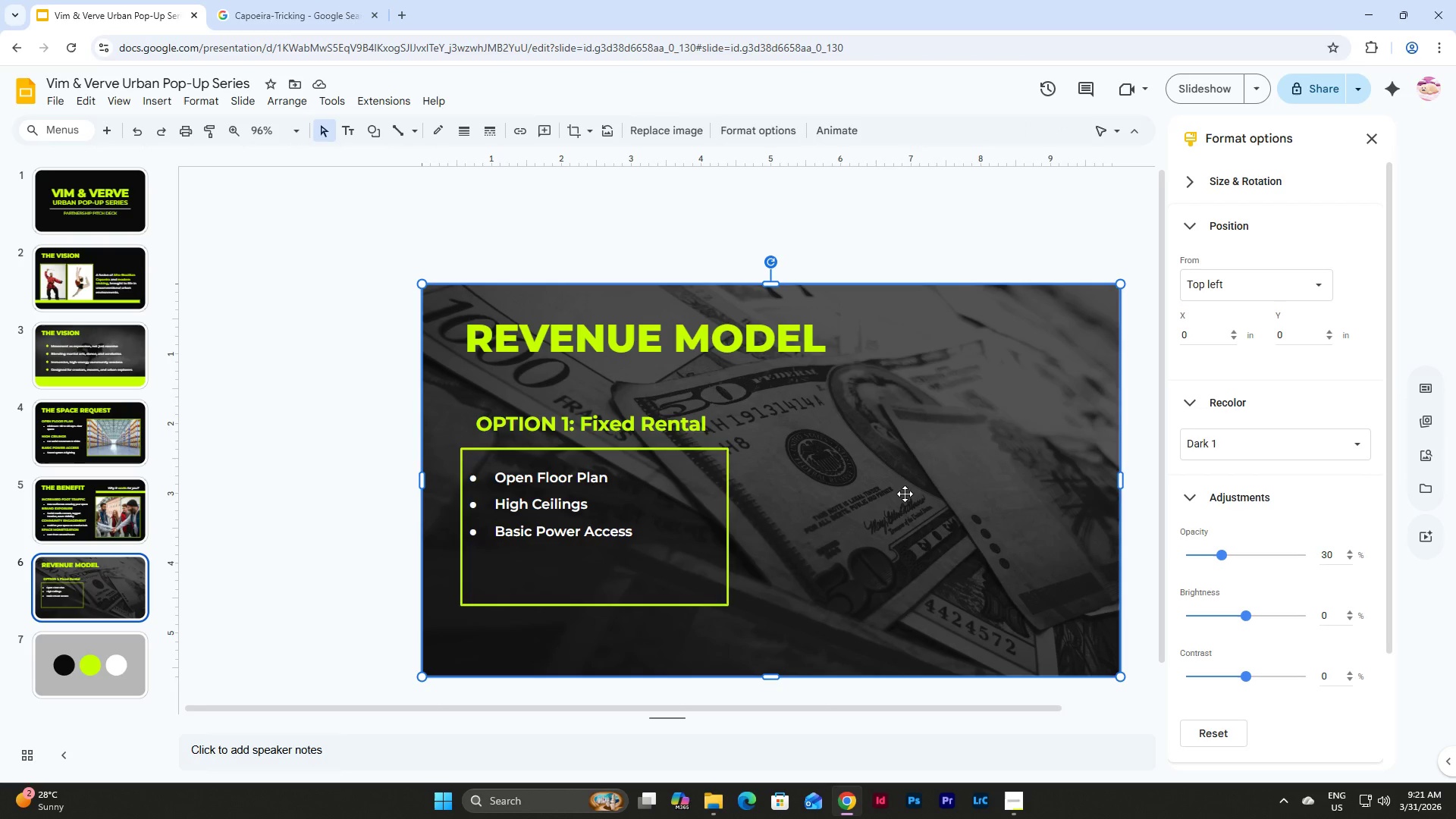 
key(Control+V)
 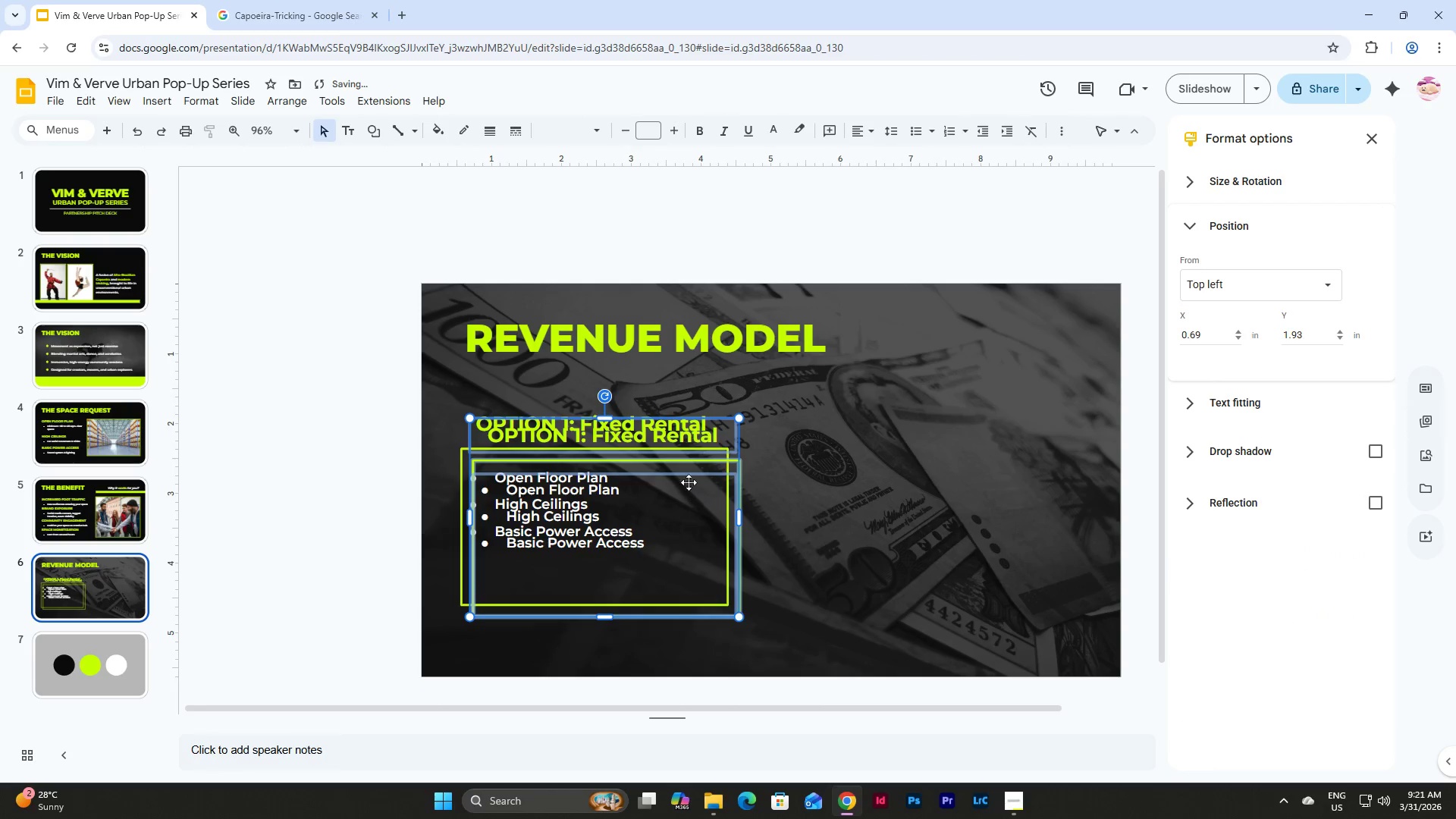 
left_click_drag(start_coordinate=[689, 475], to_coordinate=[993, 482])
 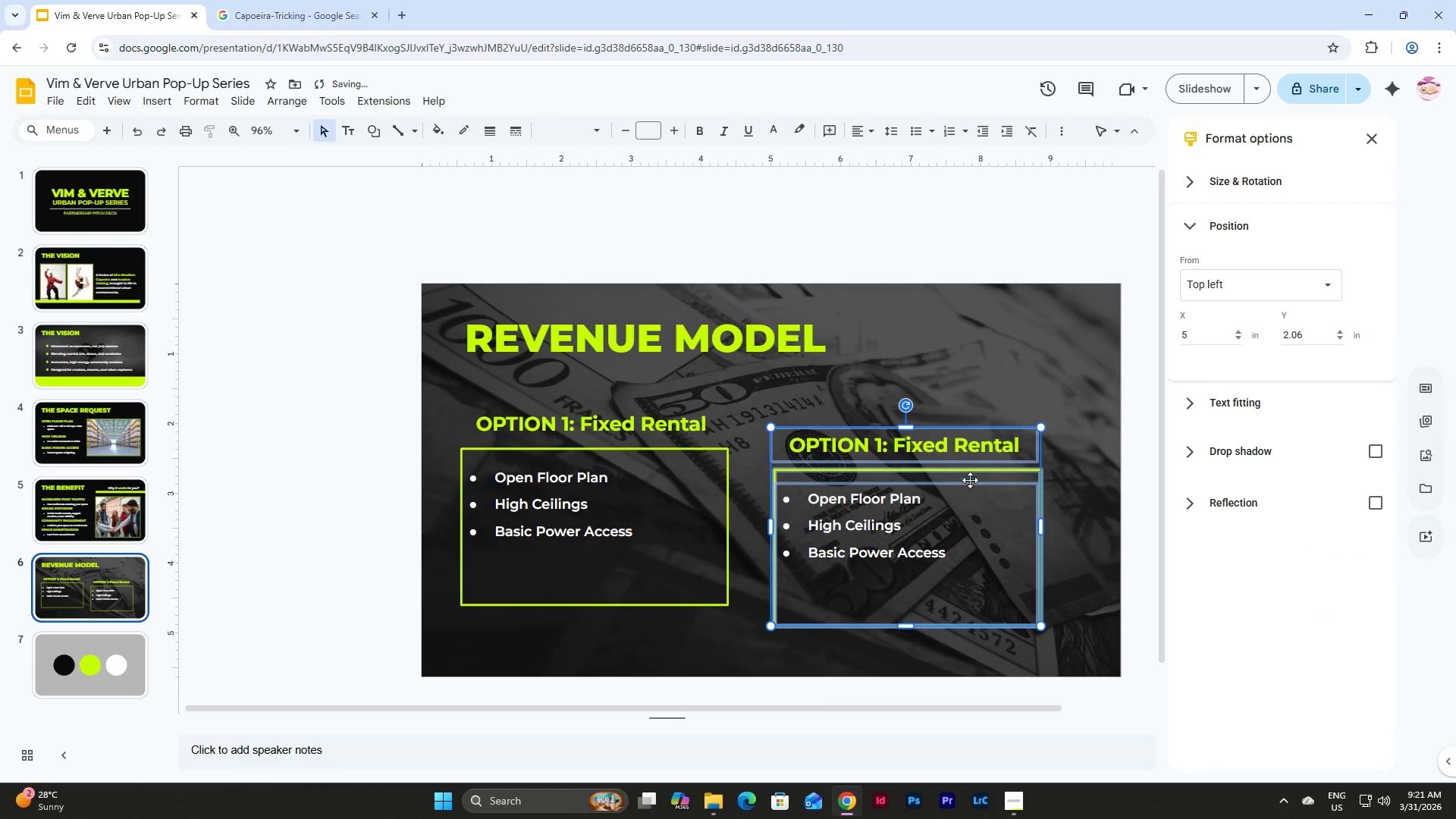 
left_click_drag(start_coordinate=[971, 475], to_coordinate=[971, 457])
 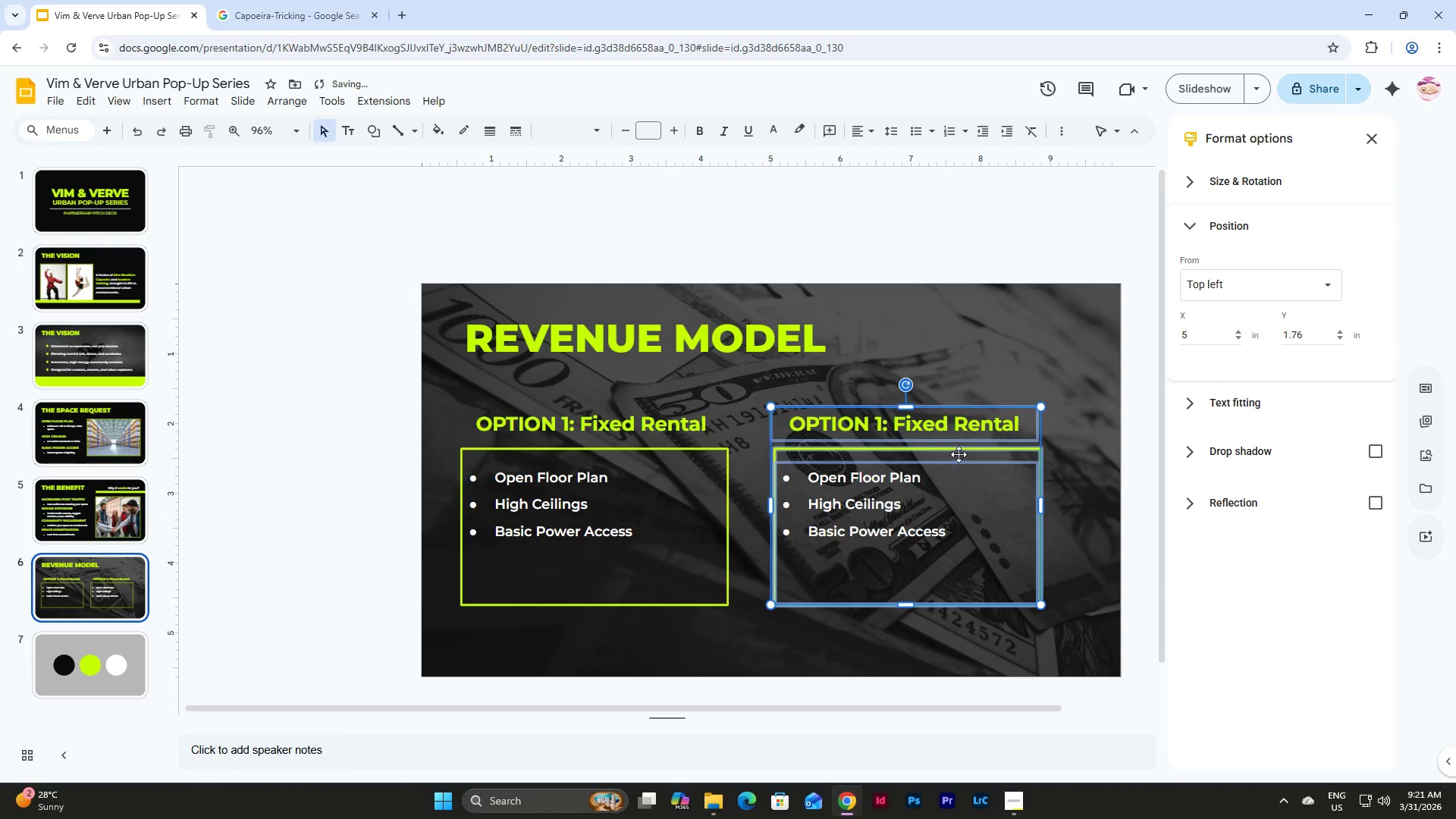 
left_click_drag(start_coordinate=[959, 454], to_coordinate=[968, 454])
 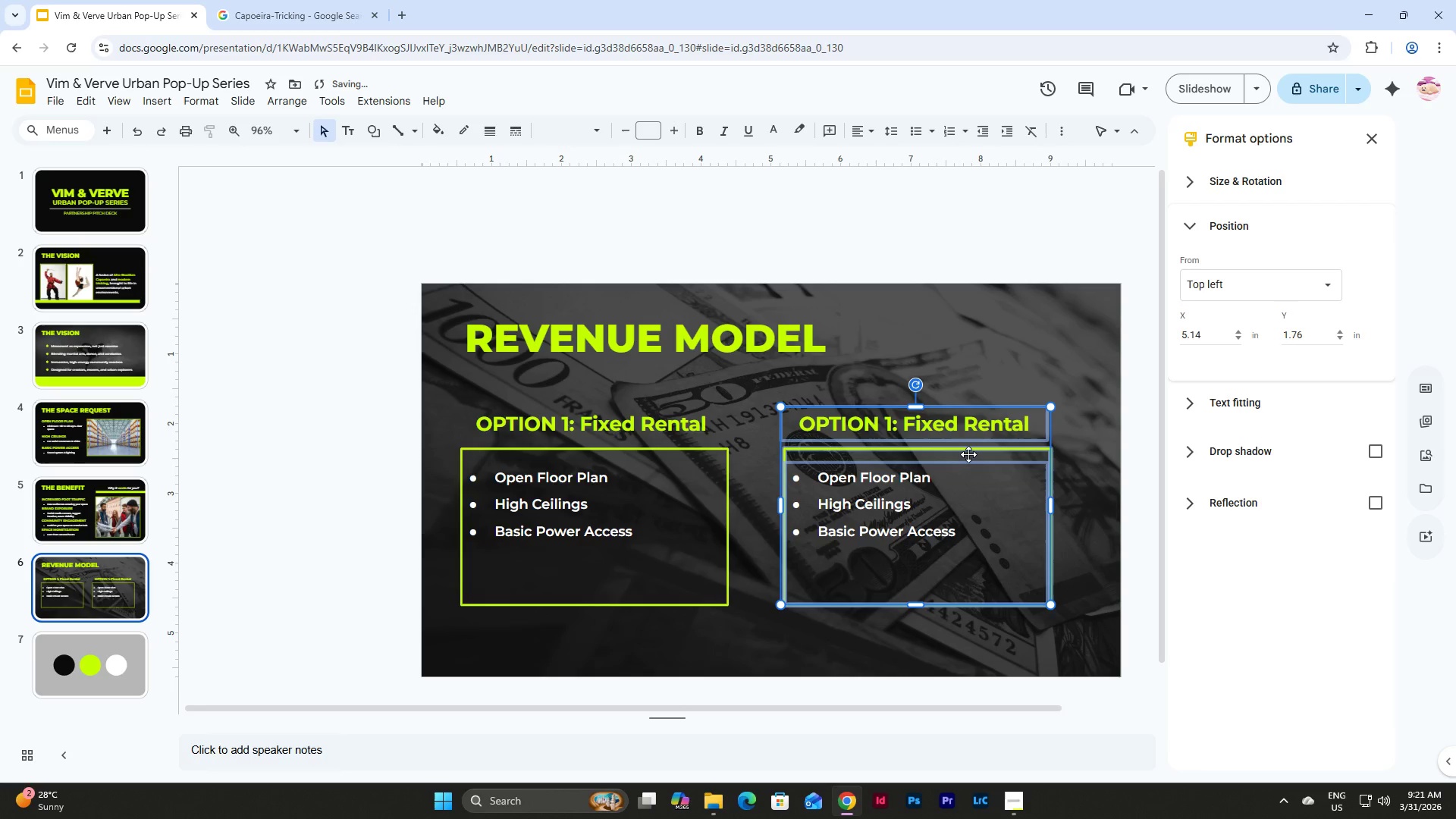 
left_click_drag(start_coordinate=[968, 454], to_coordinate=[973, 454])
 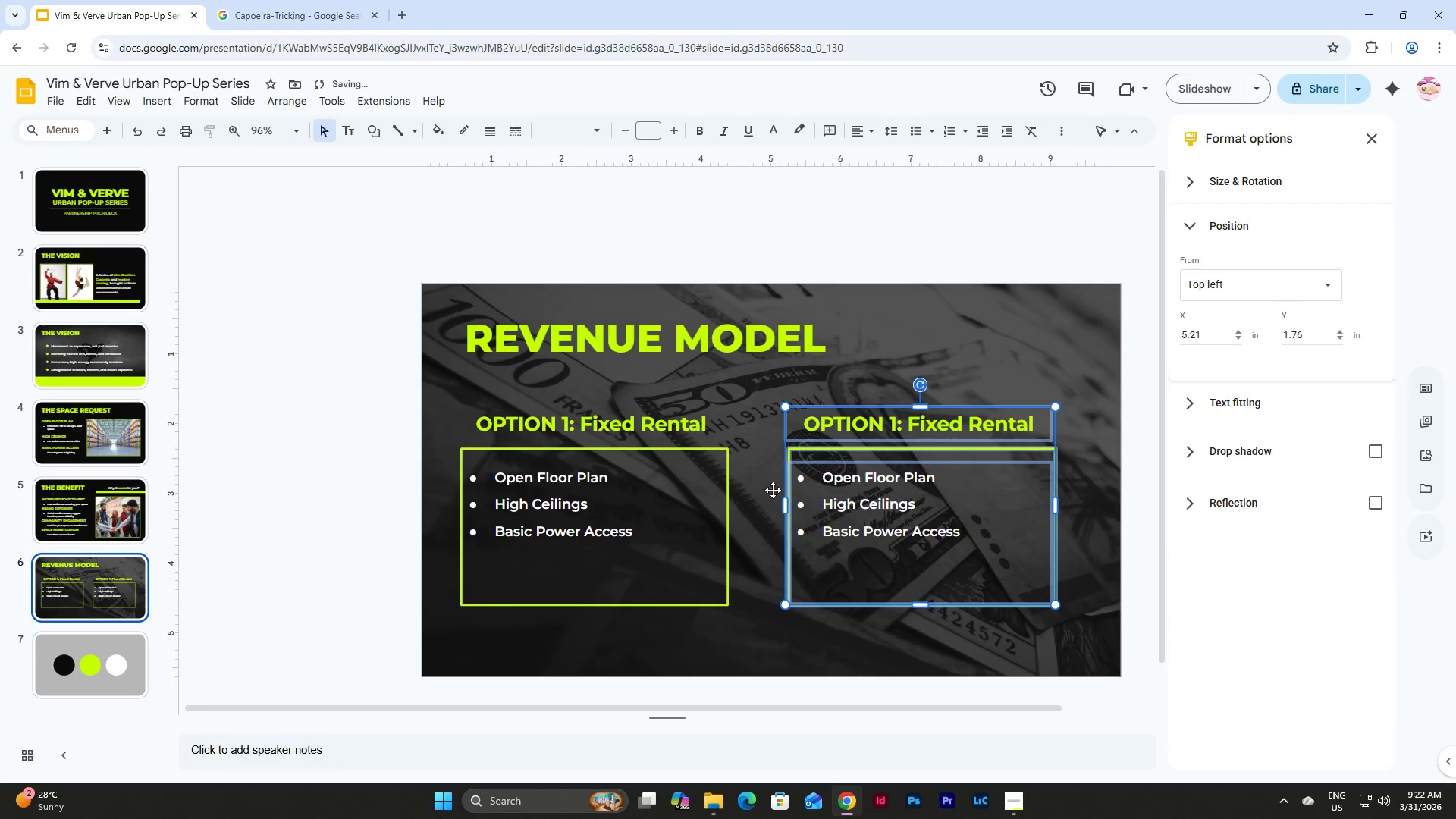 
left_click([682, 488])
 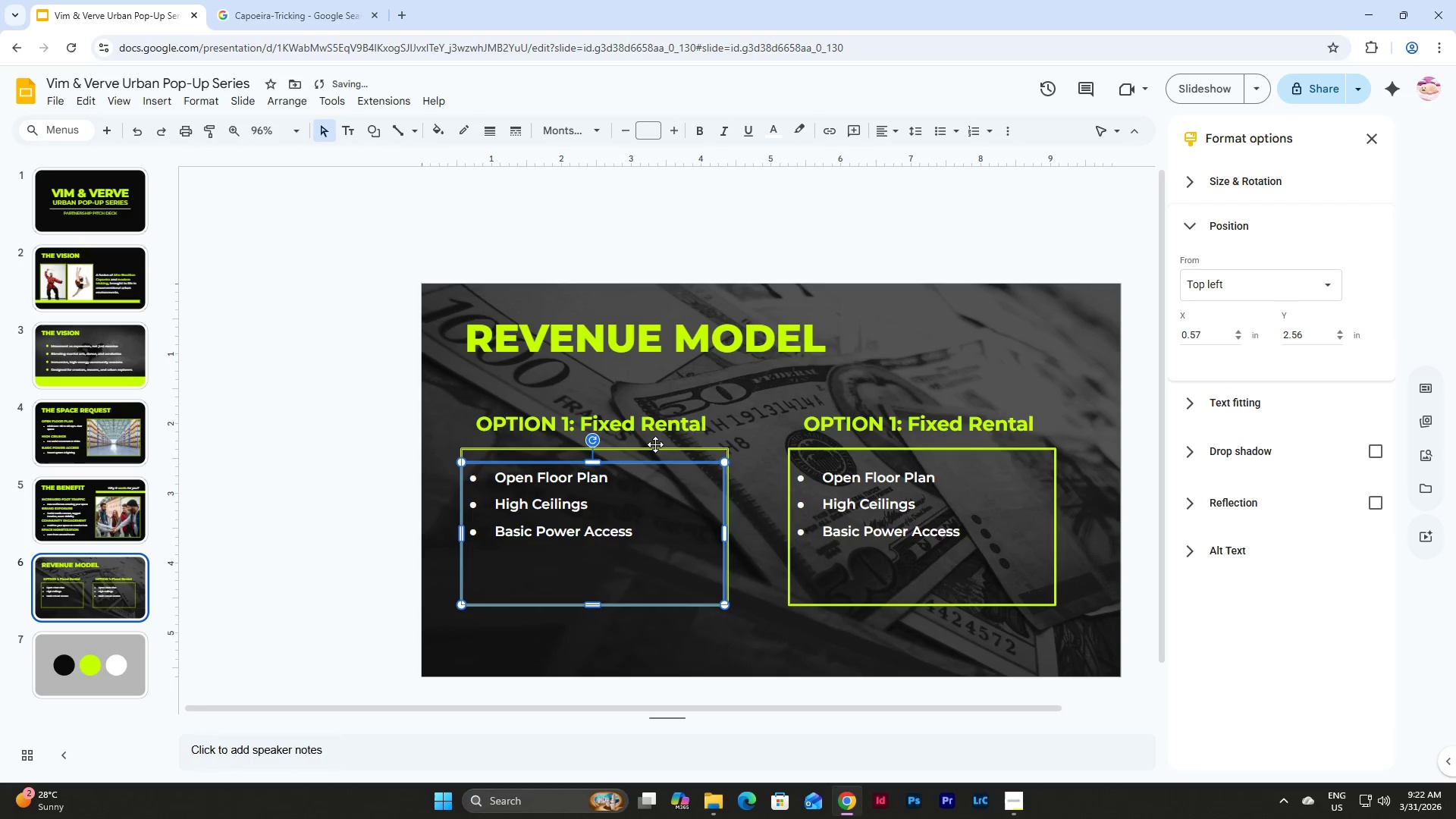 
left_click([648, 430])
 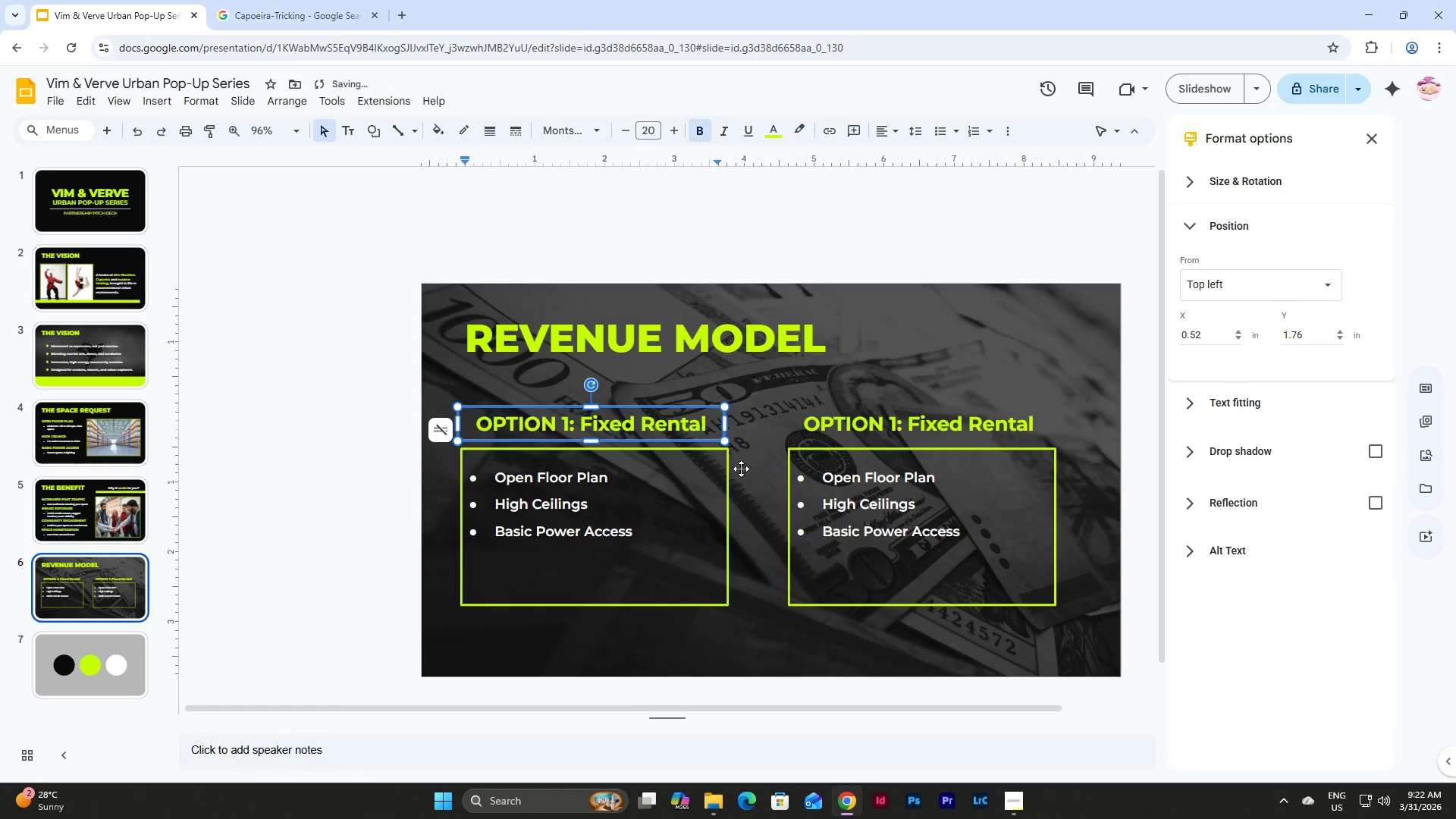 
left_click([742, 479])
 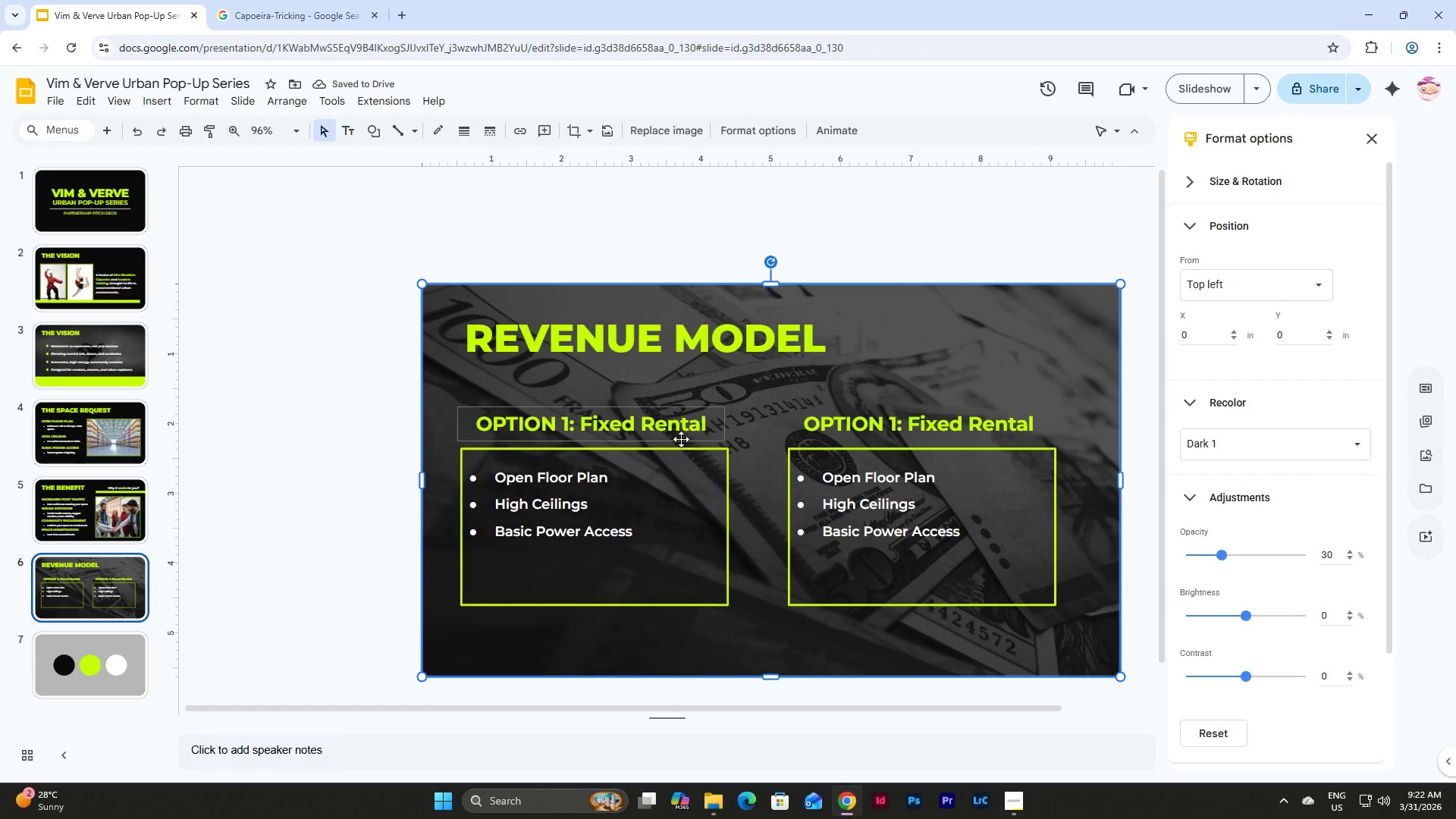 
double_click([901, 427])
 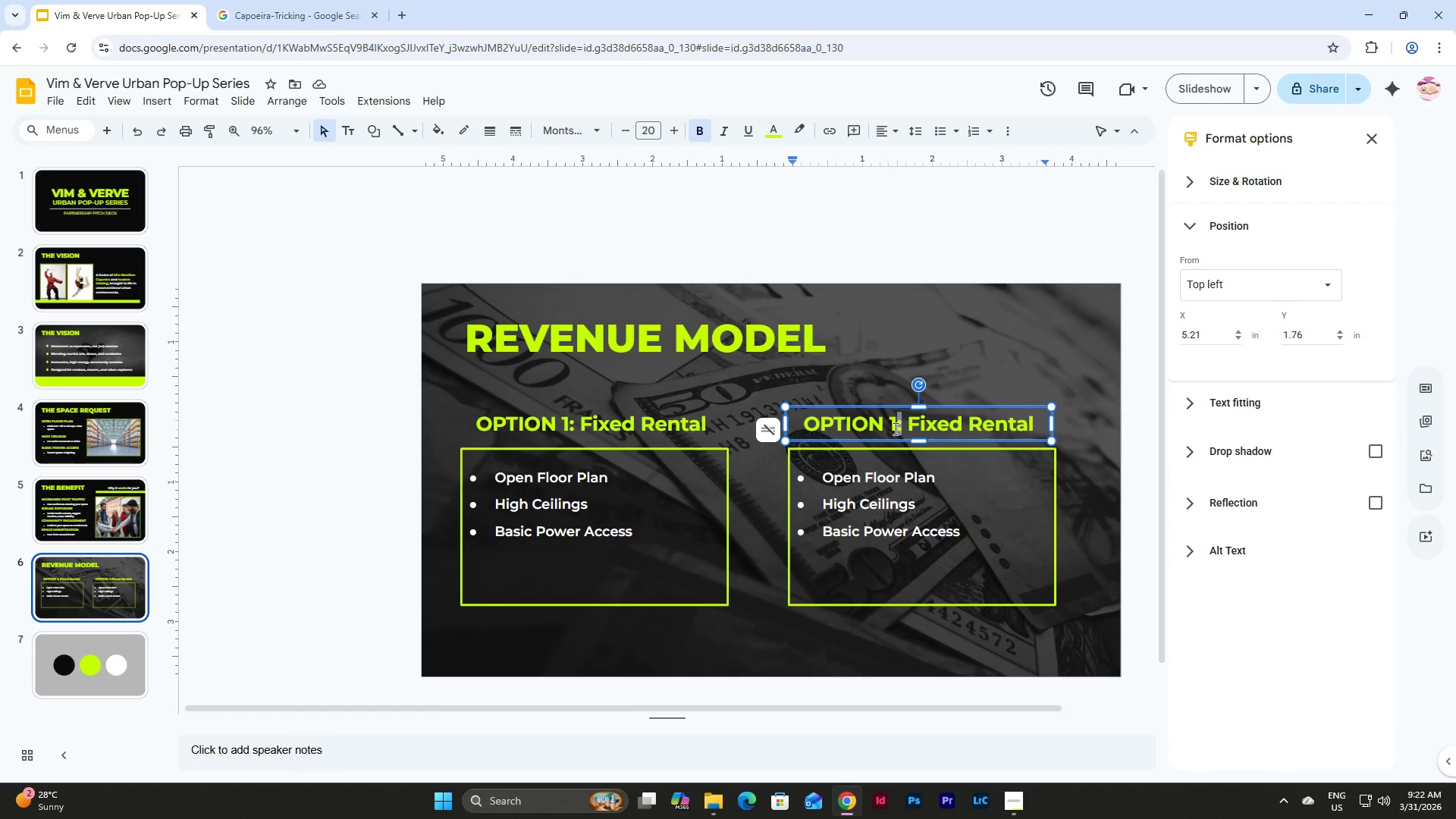 
left_click([894, 428])
 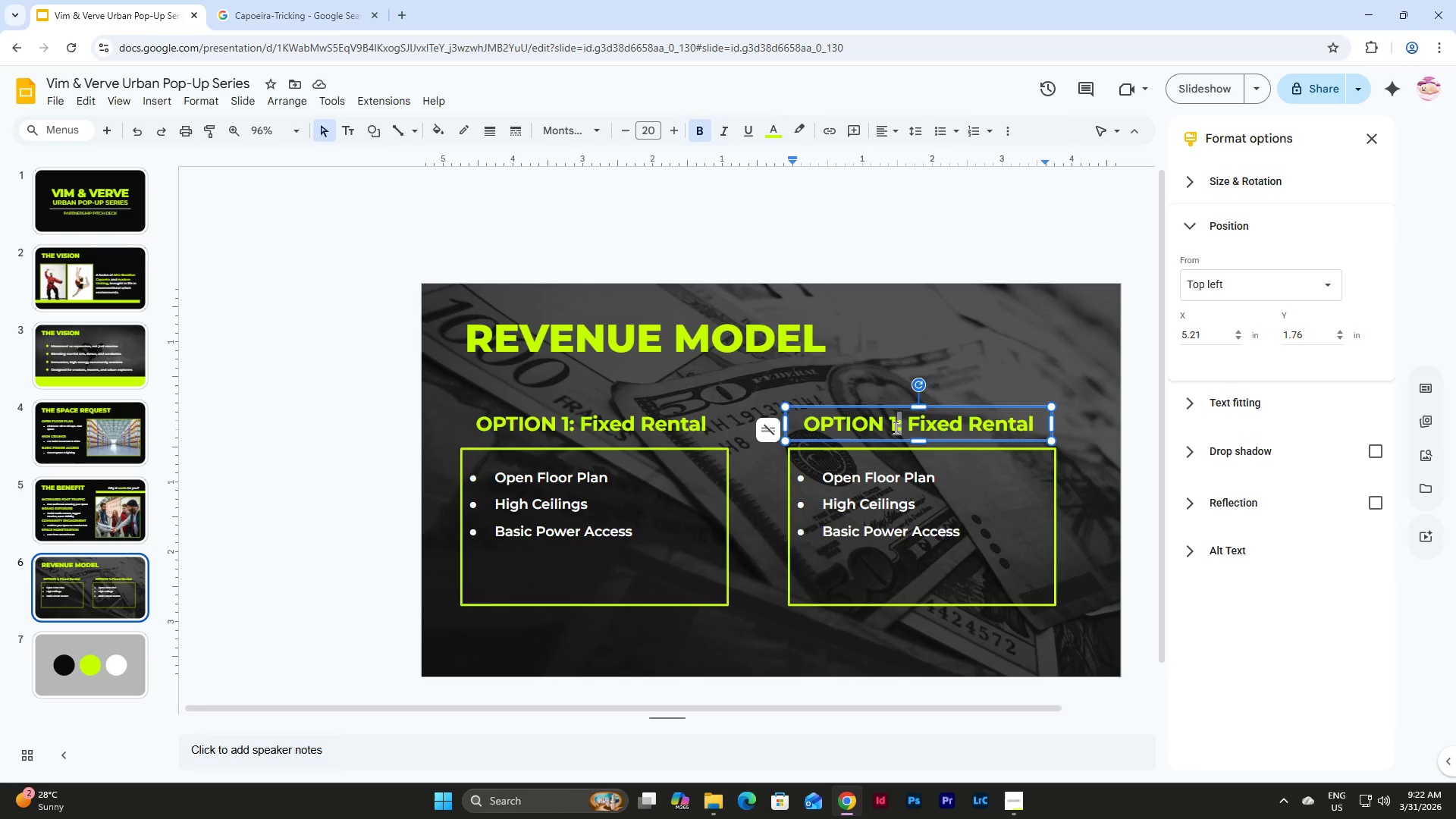 
left_click_drag(start_coordinate=[894, 428], to_coordinate=[890, 426])
 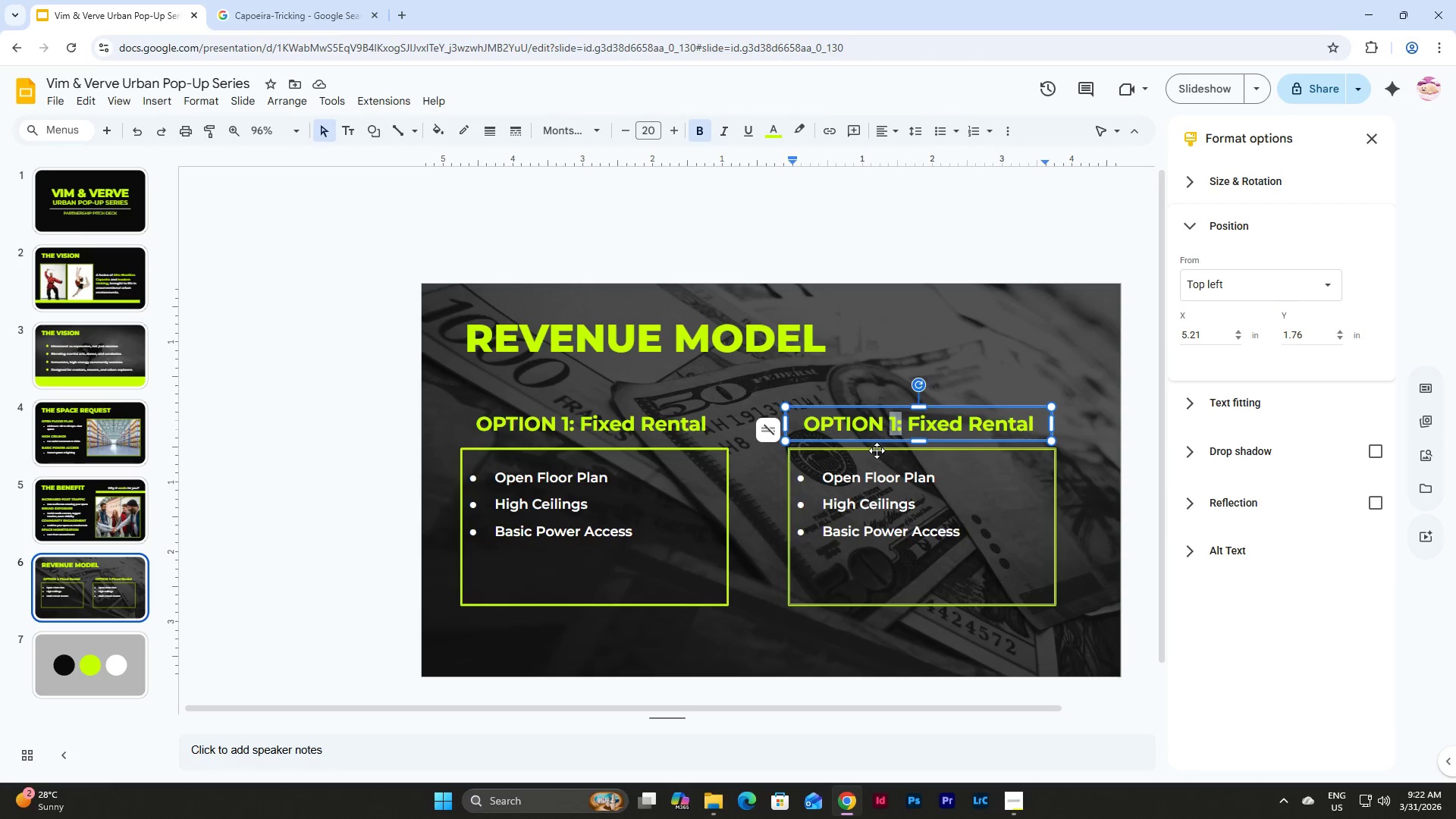 
key(Numpad2)
 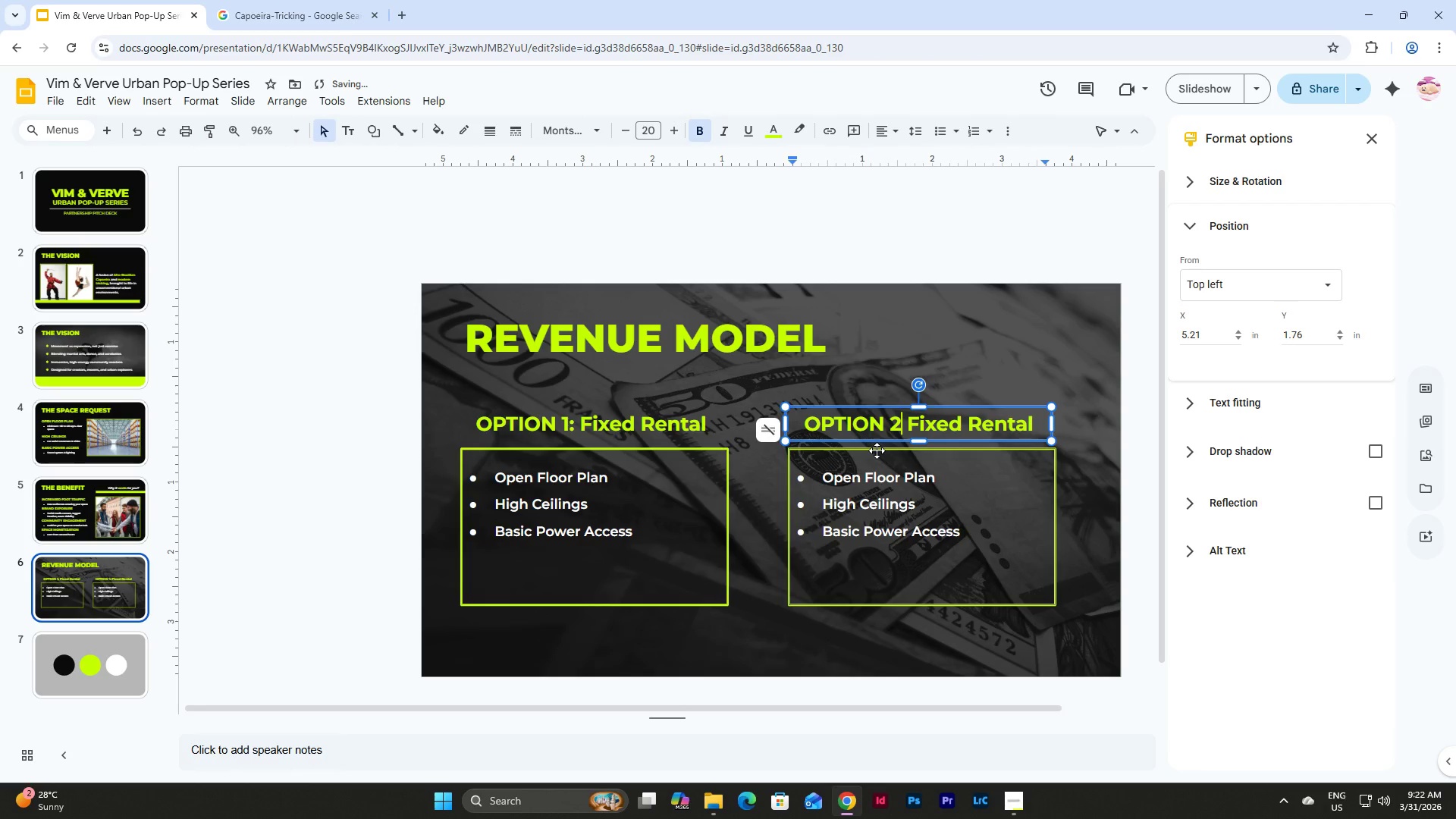 
key(Shift+Semicolon)
 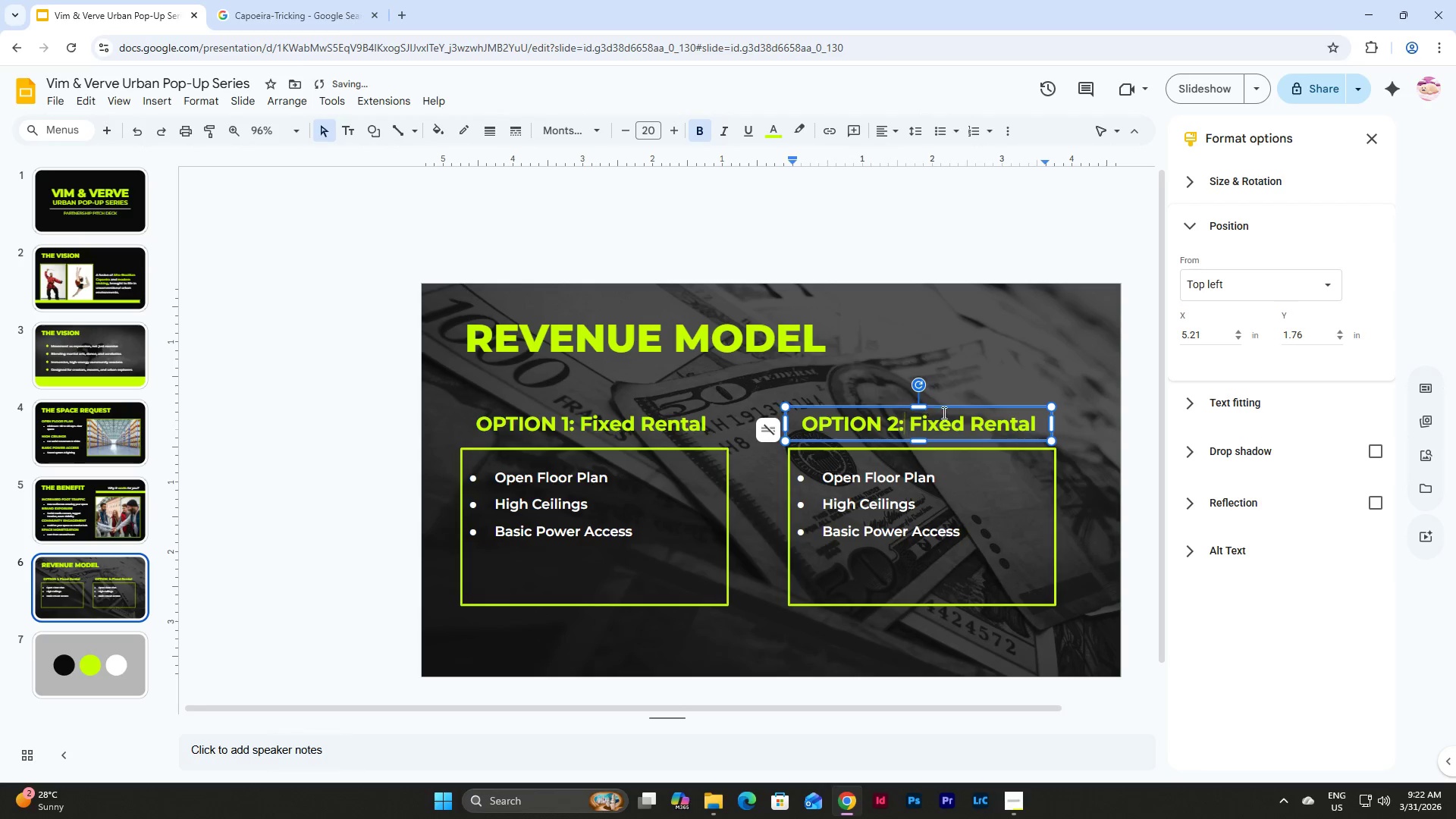 
left_click_drag(start_coordinate=[1035, 422], to_coordinate=[910, 430])
 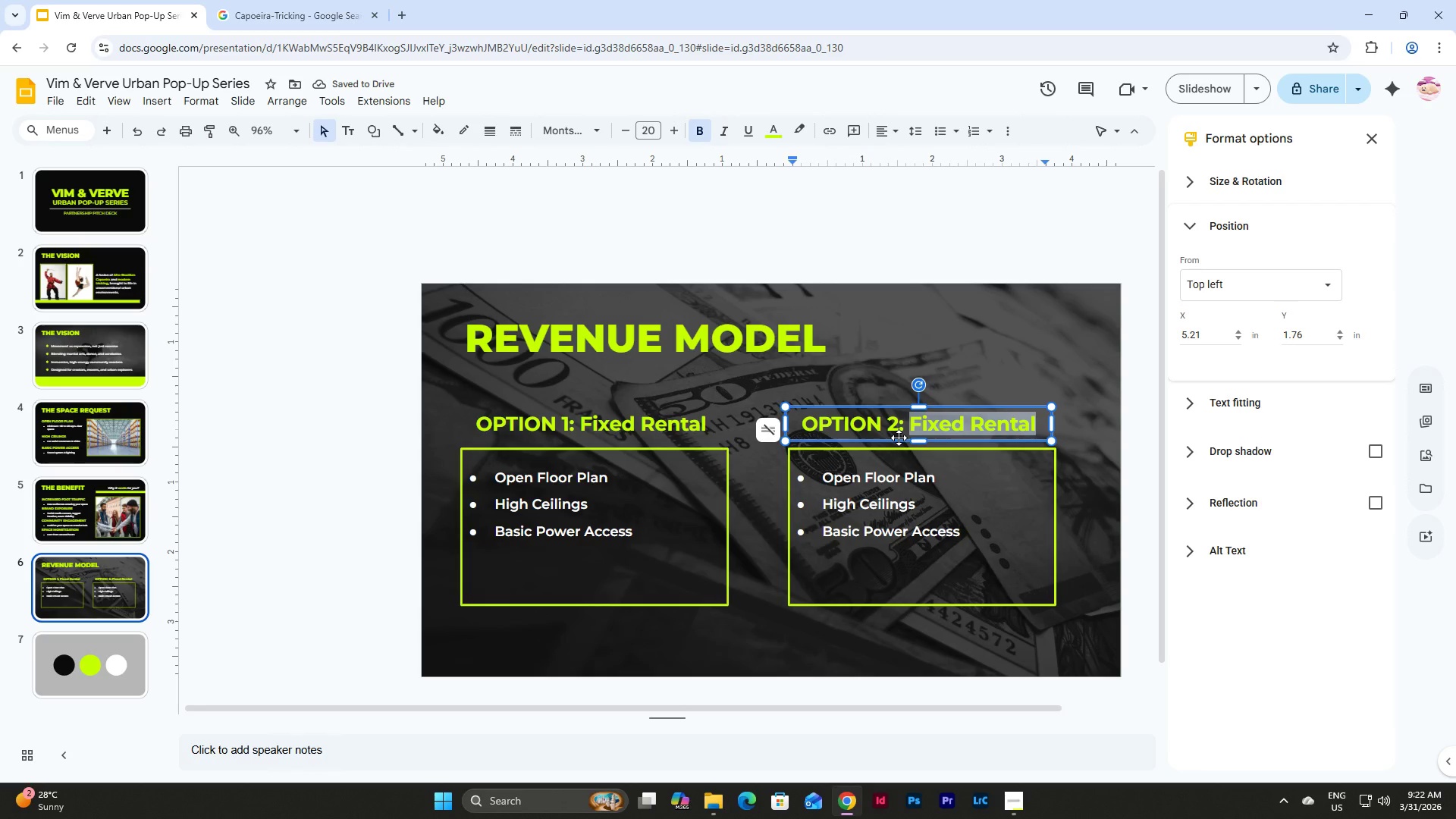 
type(Profit Share)
 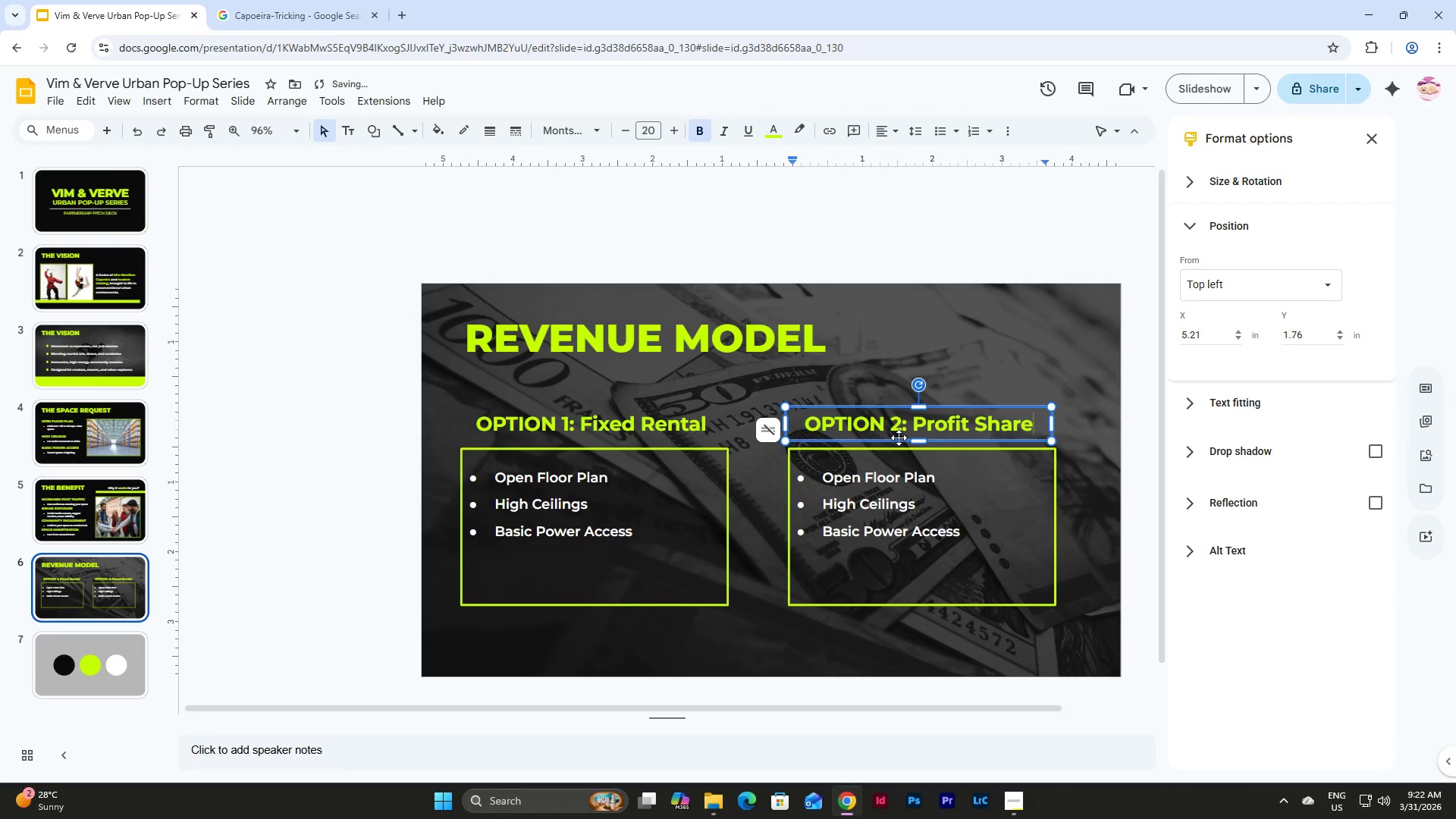 
left_click([657, 519])
 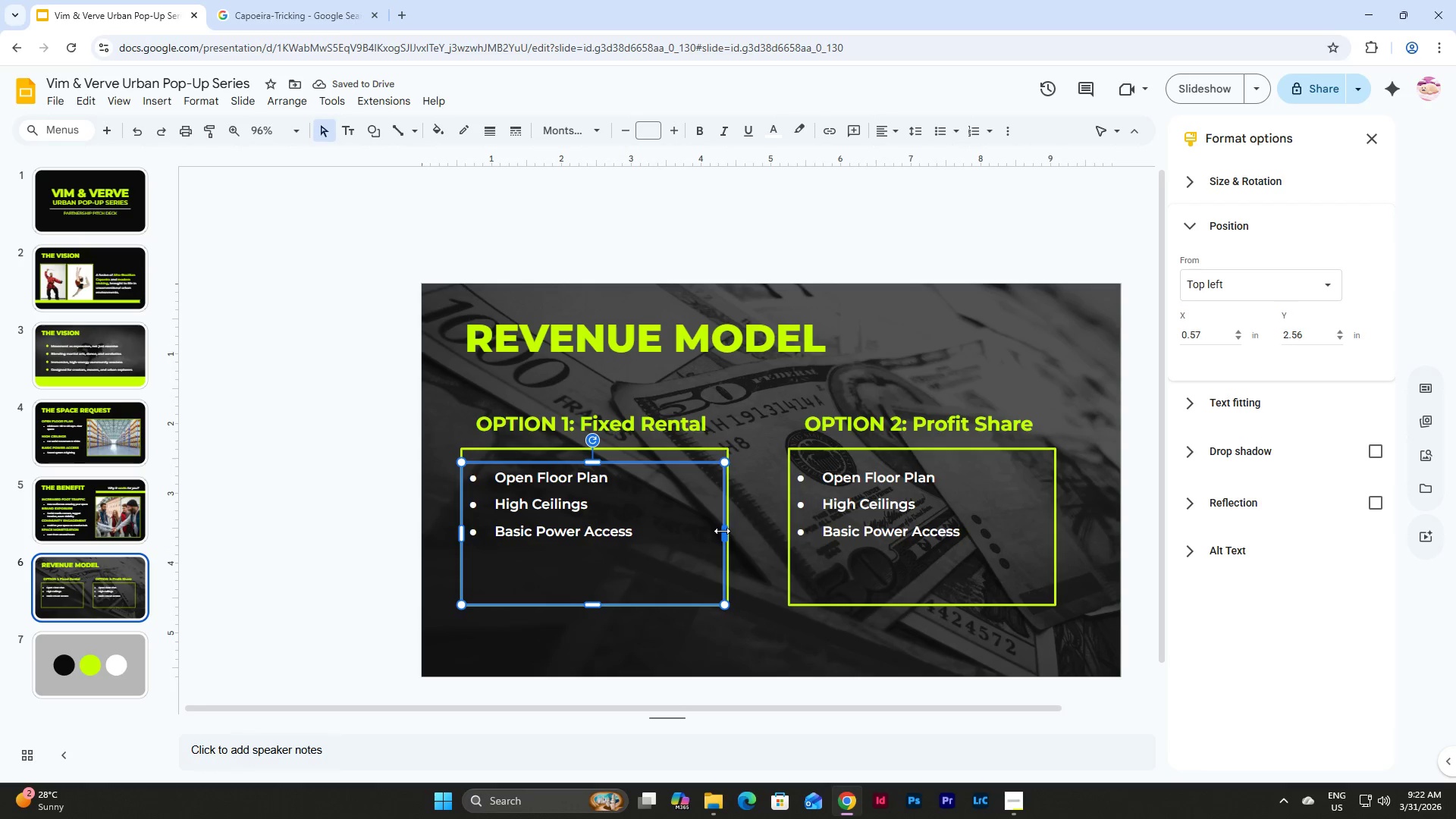 
left_click_drag(start_coordinate=[725, 531], to_coordinate=[729, 531])
 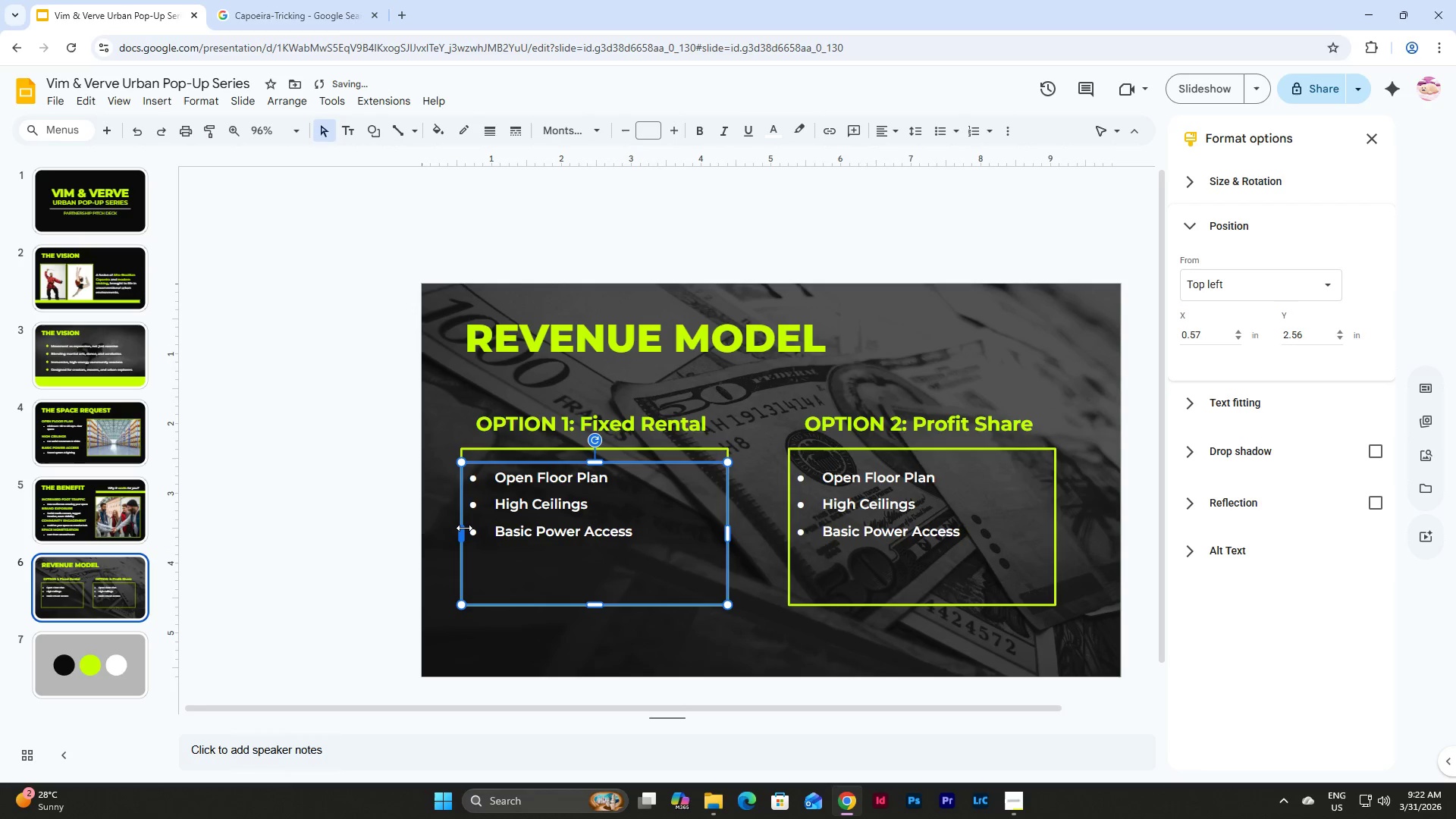 
left_click_drag(start_coordinate=[464, 529], to_coordinate=[460, 529])
 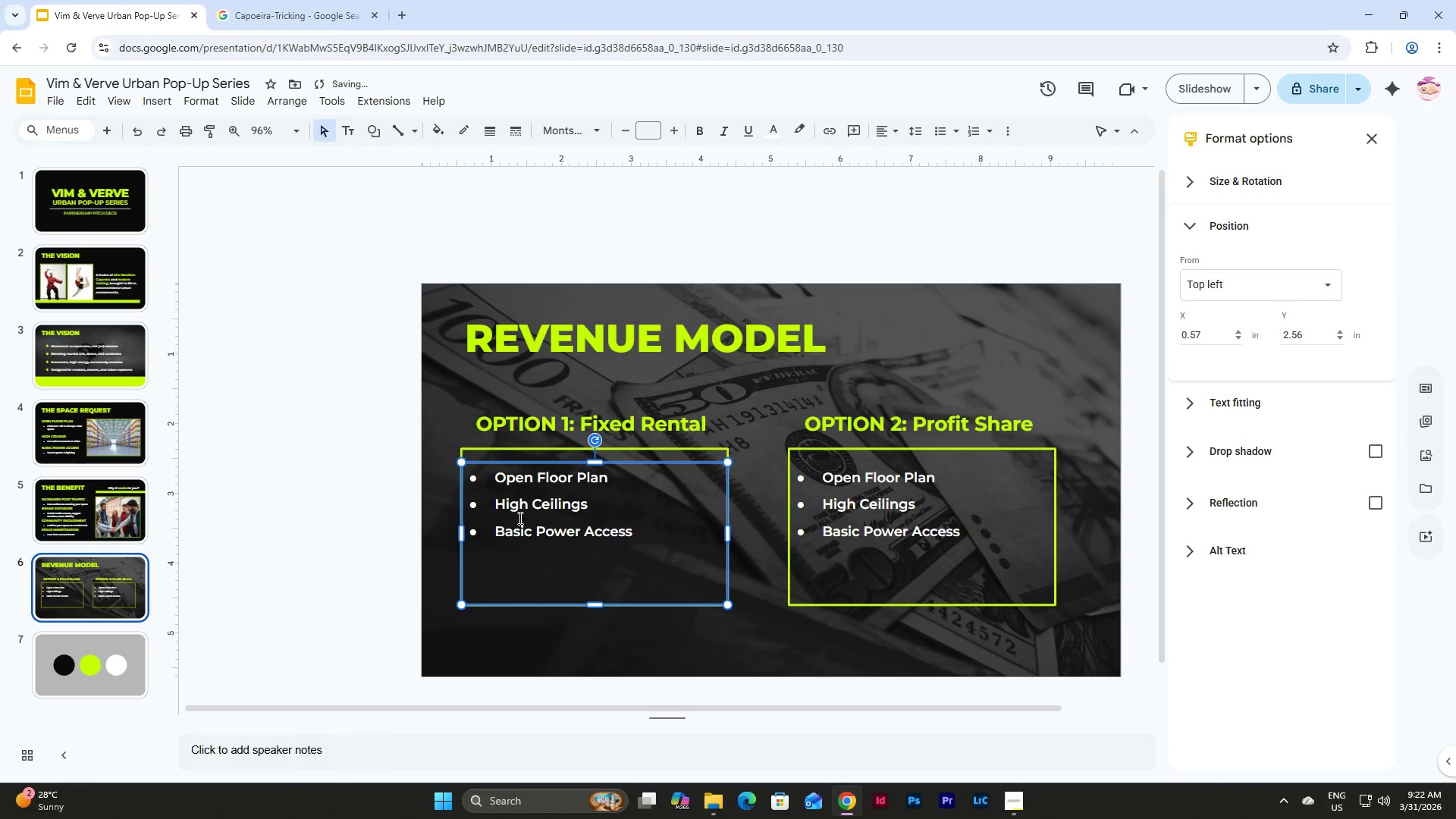 
left_click([626, 516])
 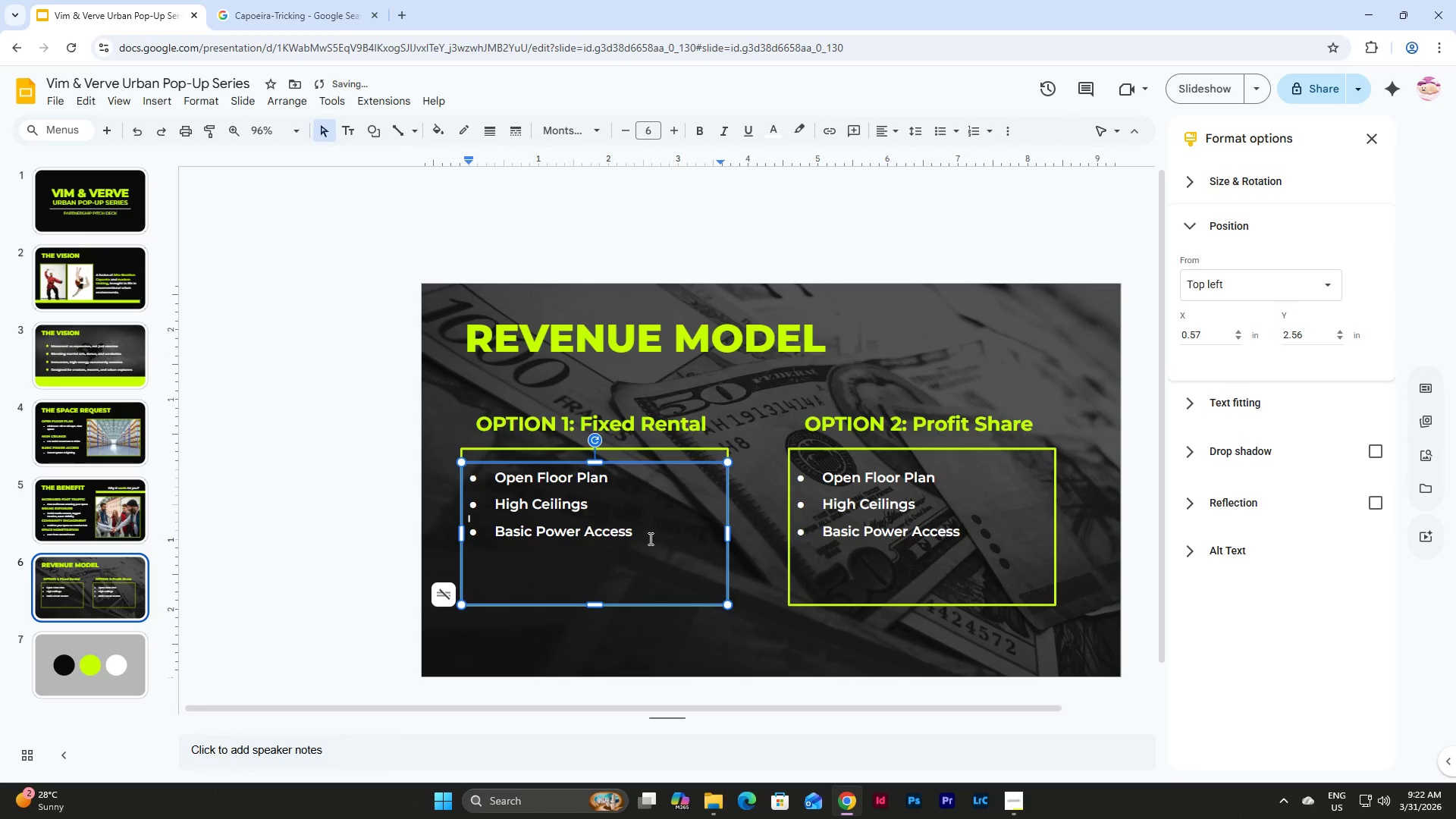 
left_click_drag(start_coordinate=[651, 538], to_coordinate=[494, 475])
 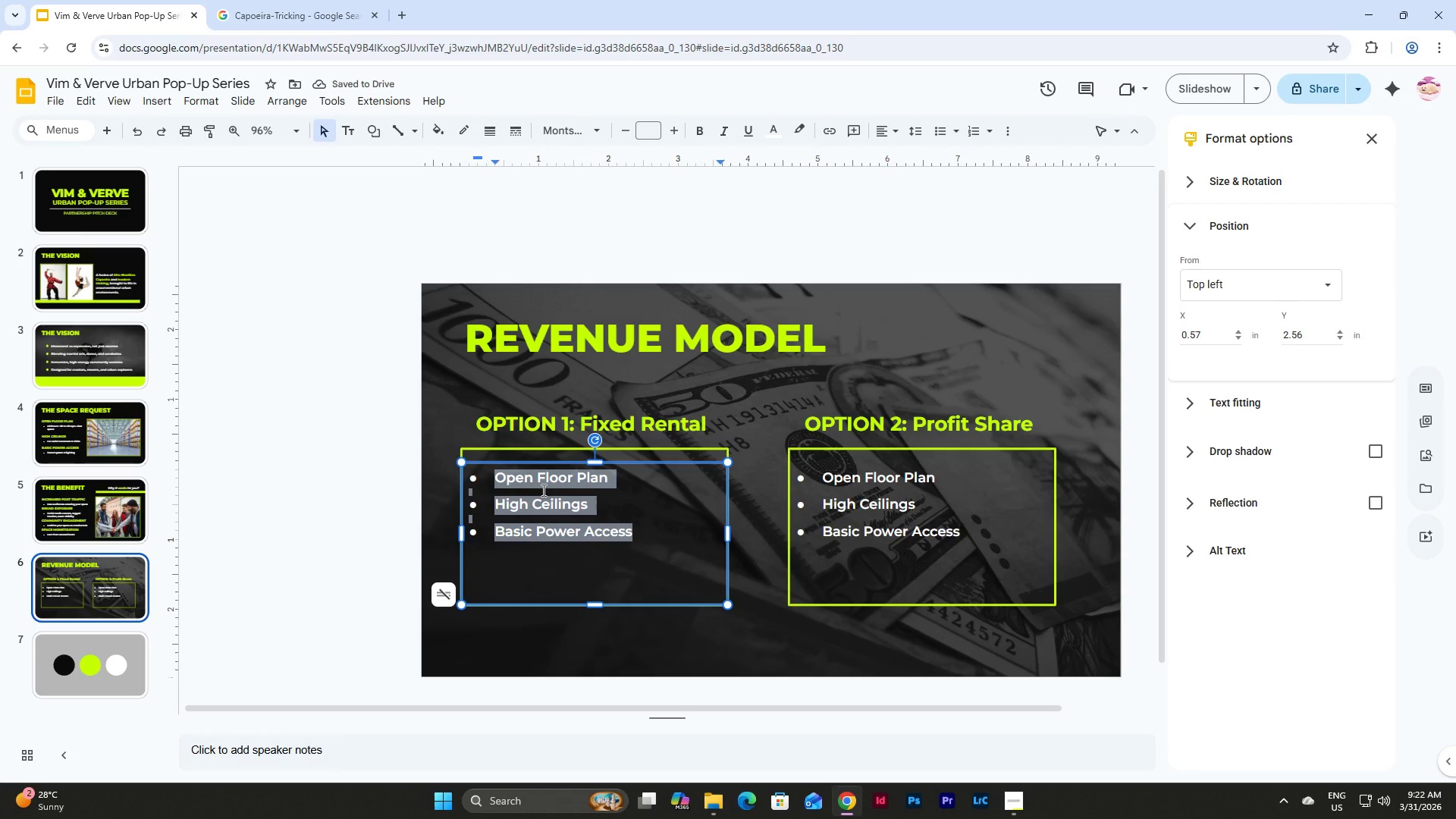 
type(Guara)
key(Backspace)
type(anteed rental fee per session)
 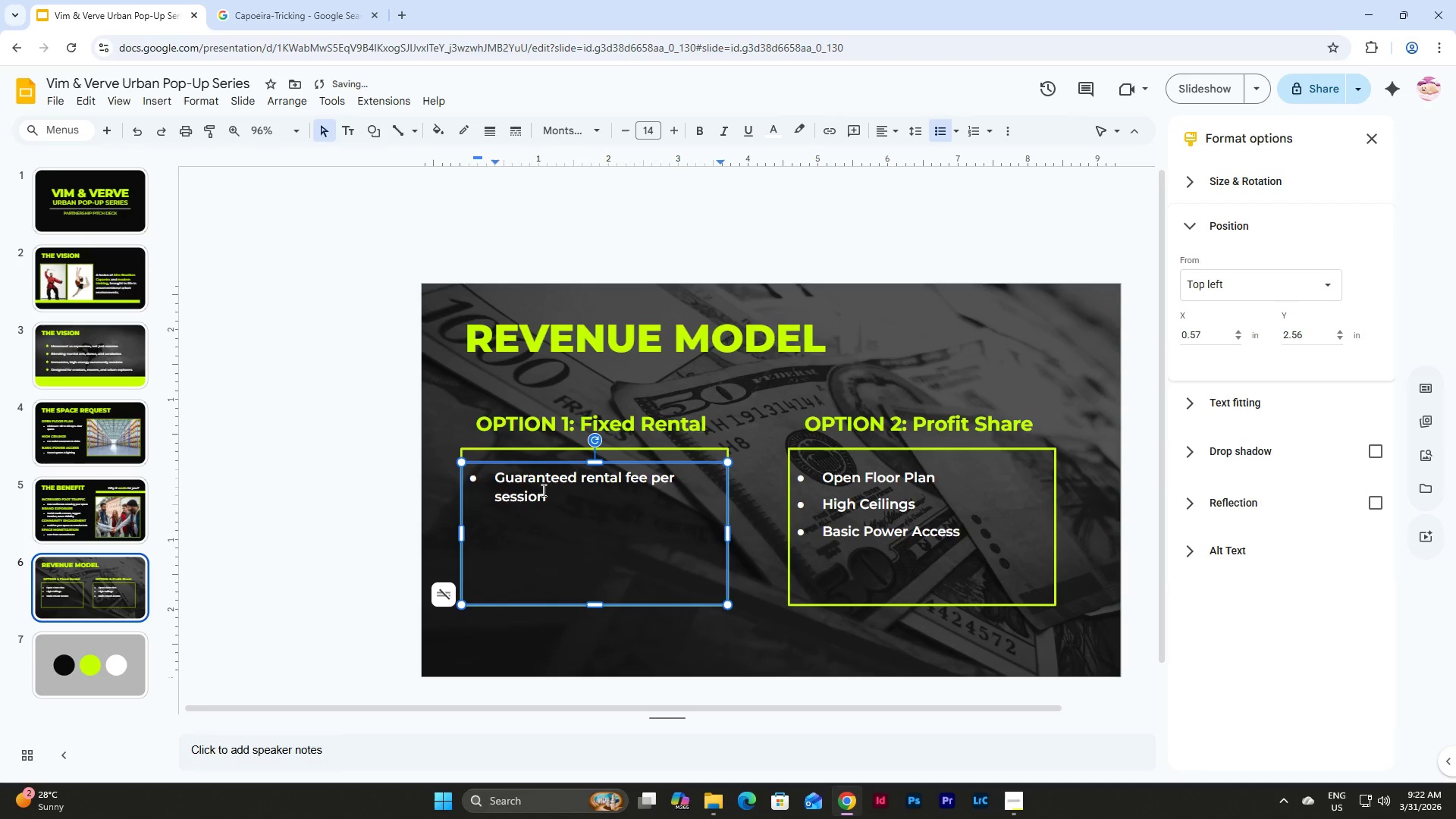 
key(Enter)
 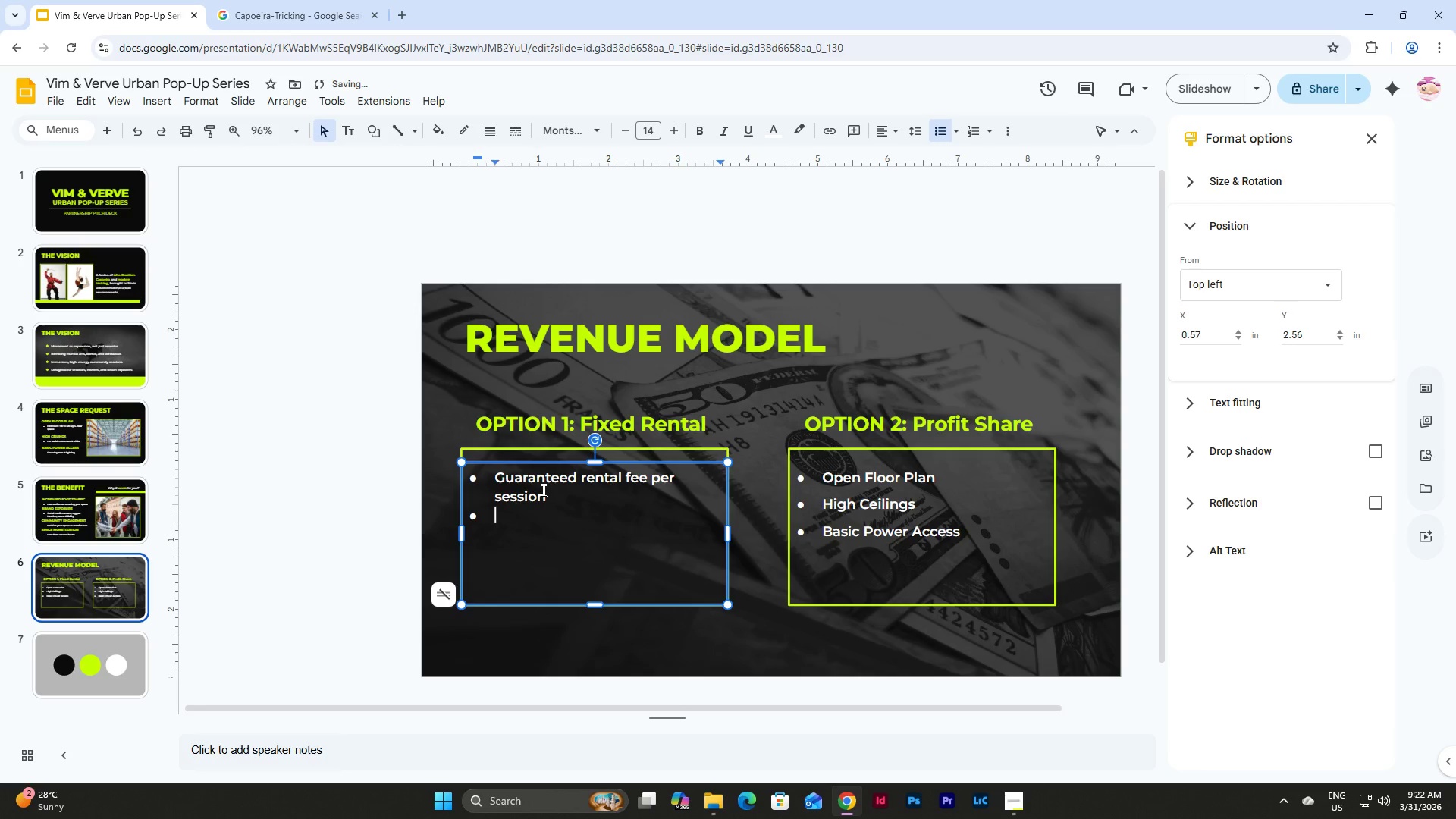 
type(Predictable income for partner)
 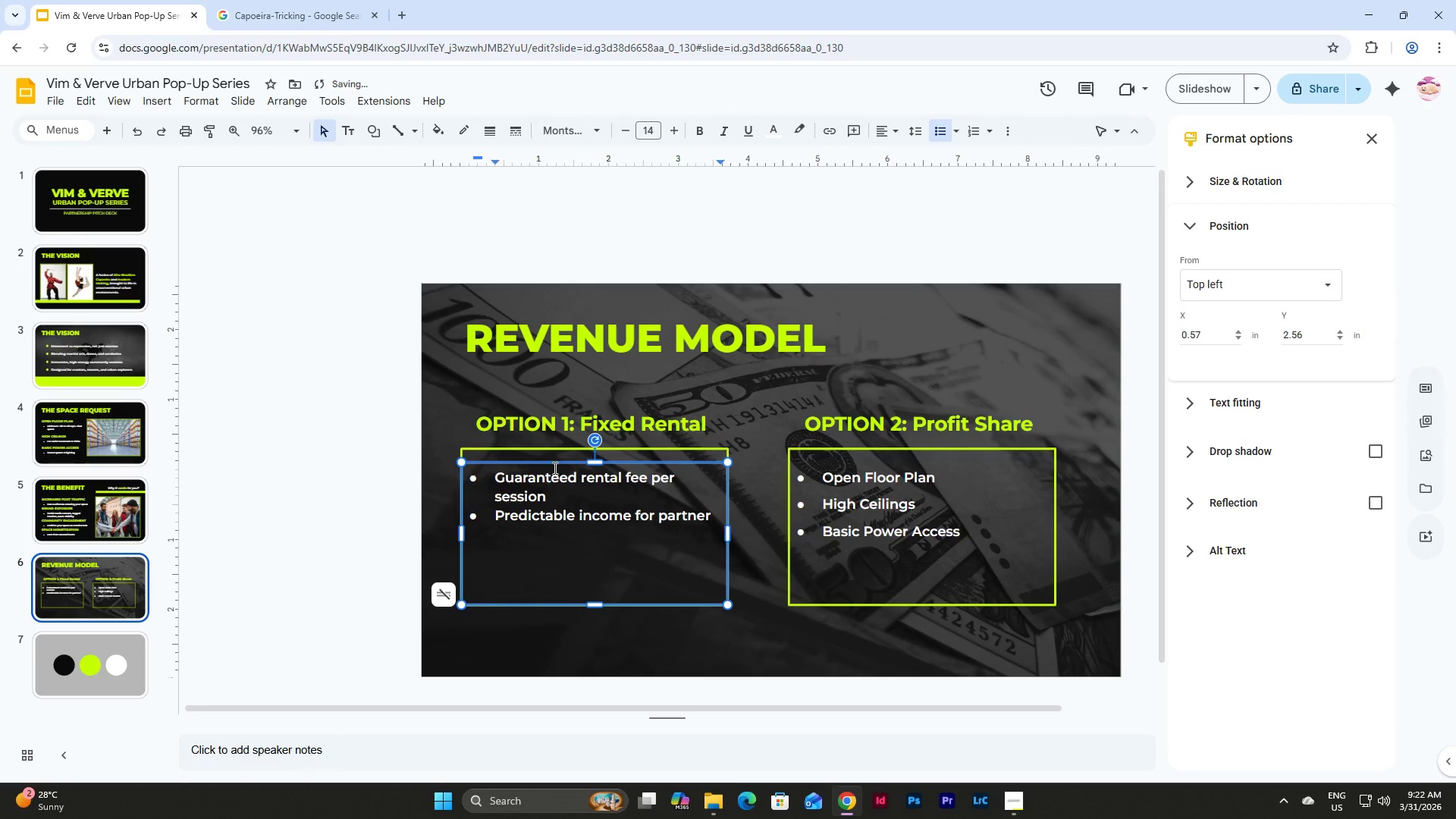 
left_click([676, 557])
 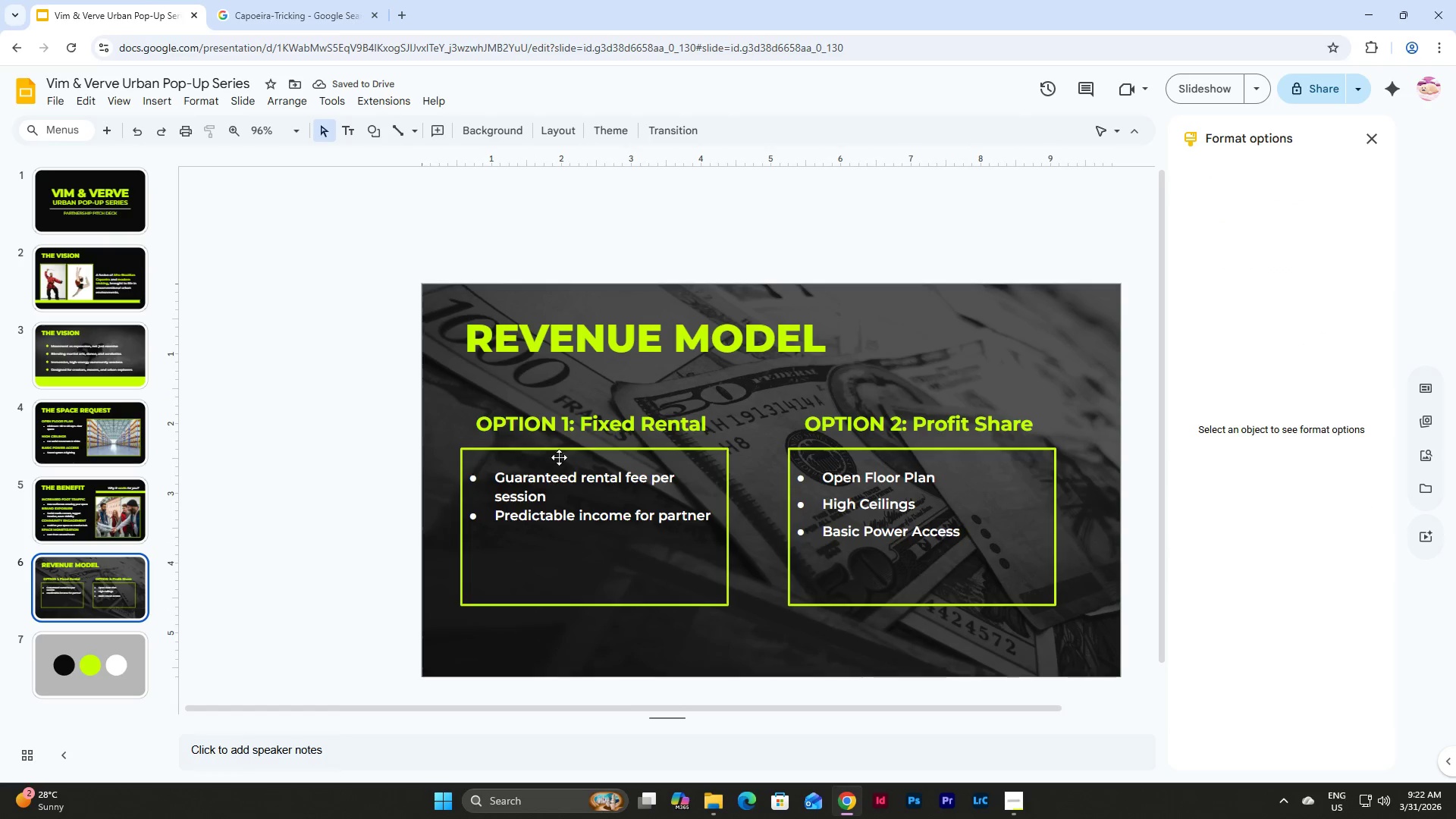 
left_click([598, 432])
 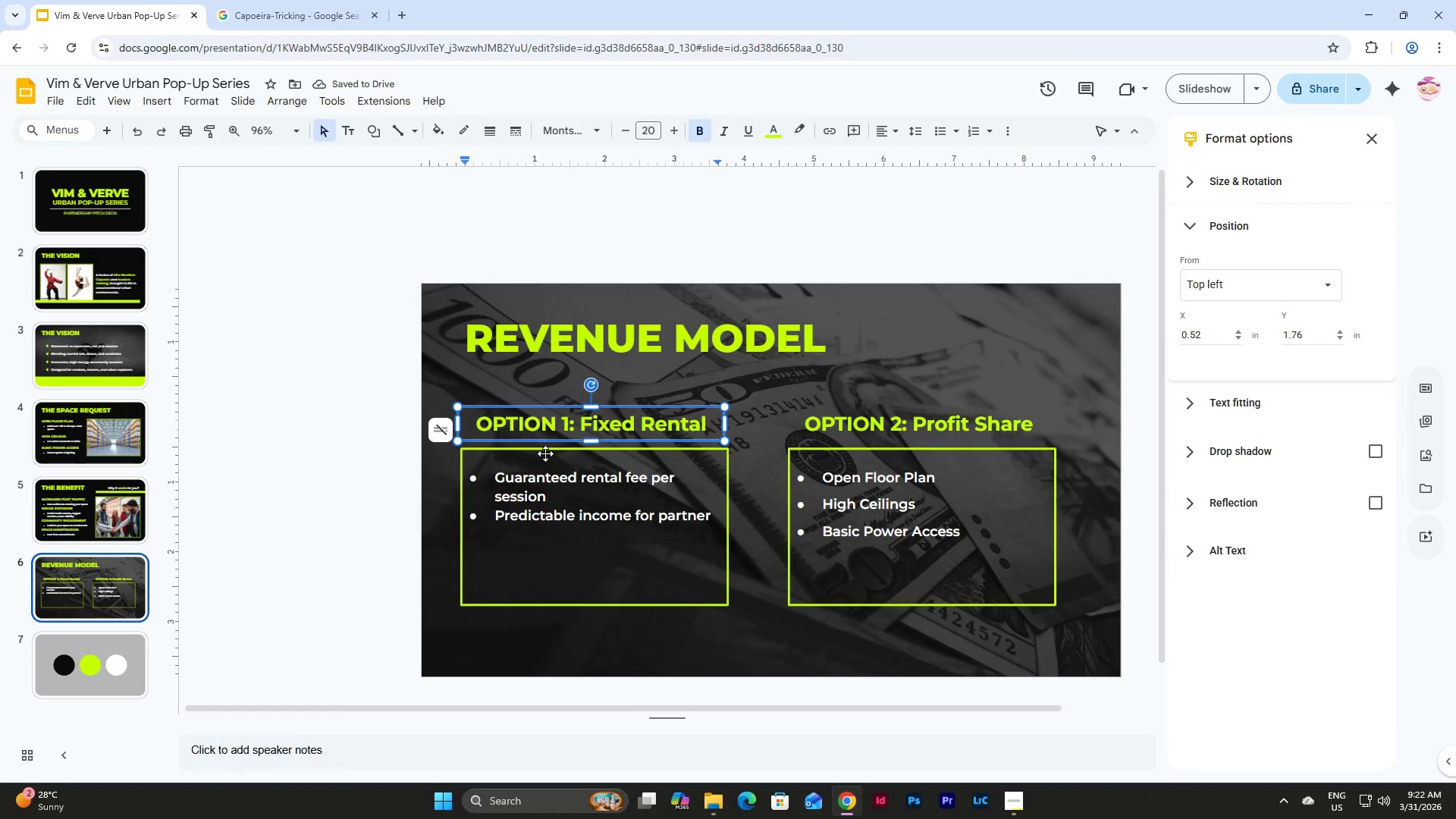 
left_click([395, 516])
 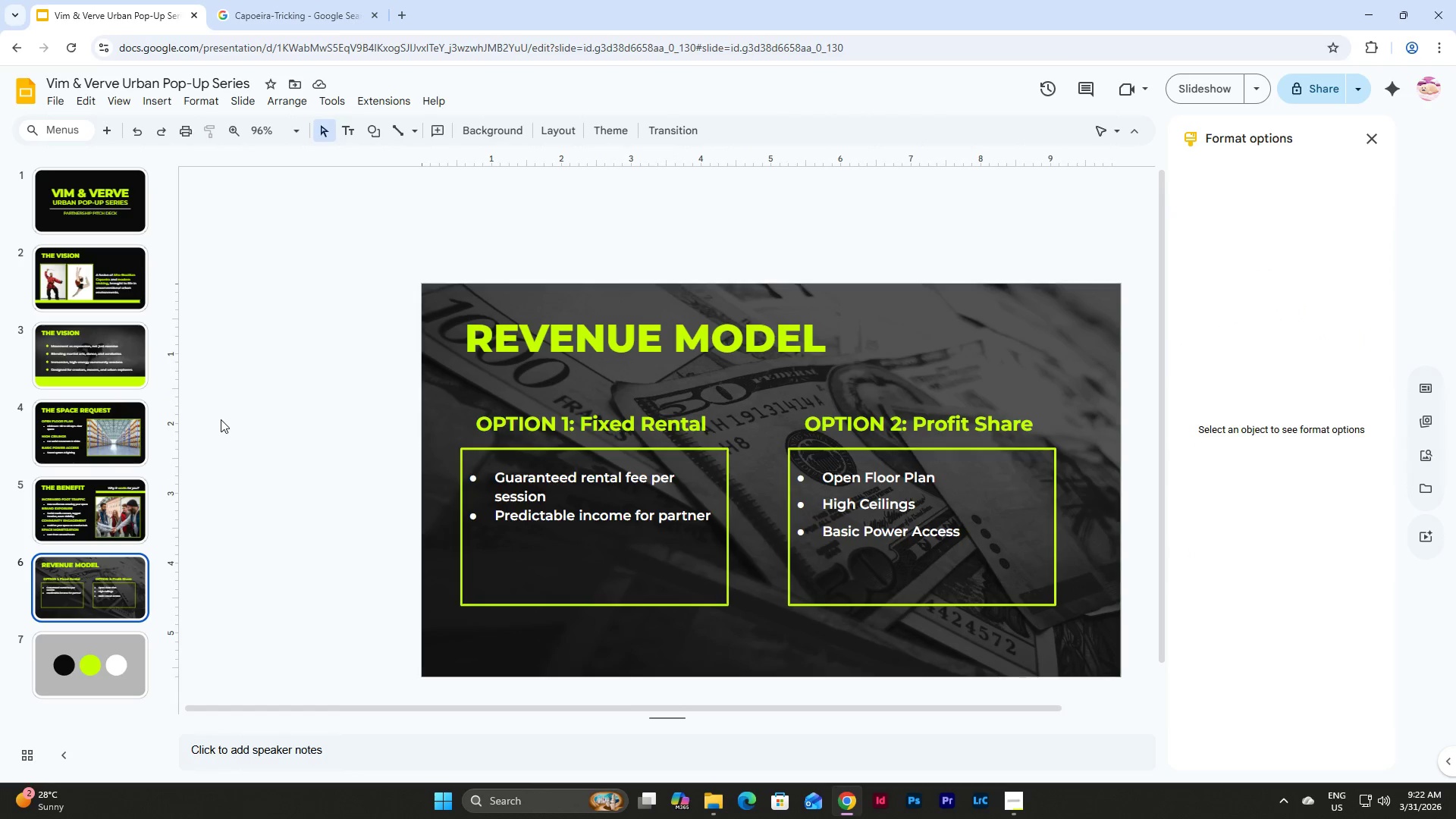 
left_click([85, 510])
 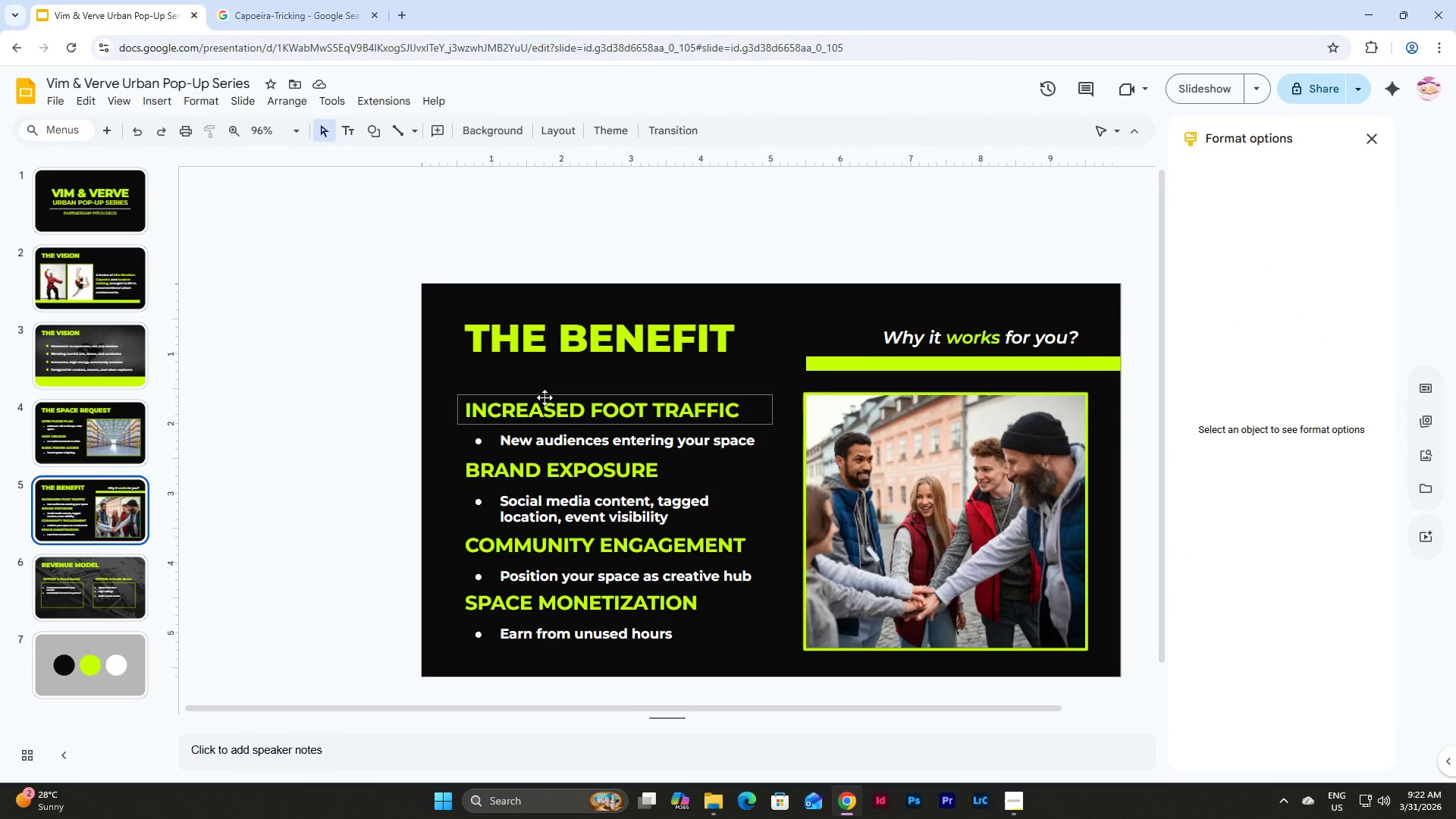 
left_click([546, 396])
 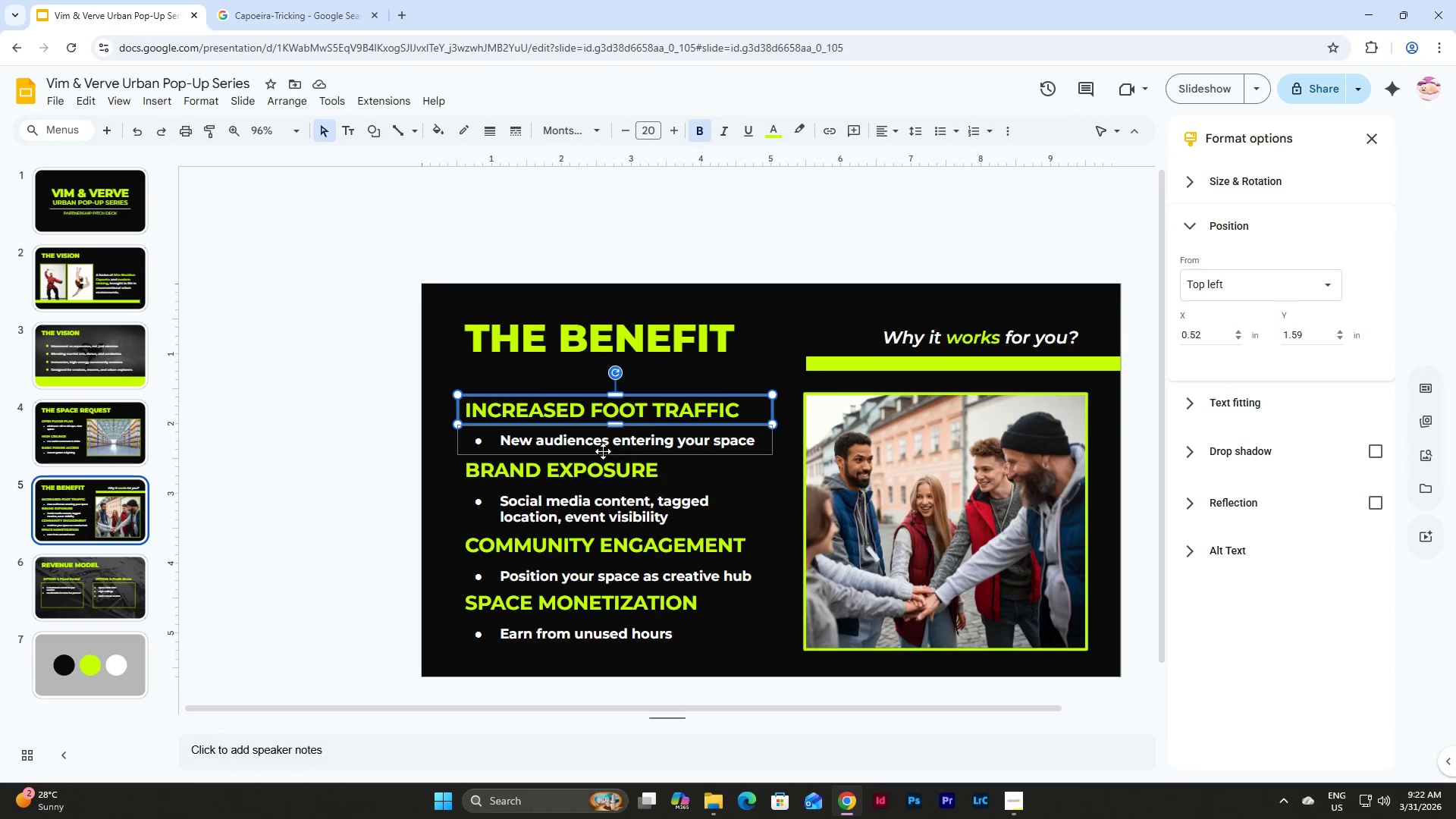 
left_click([596, 443])
 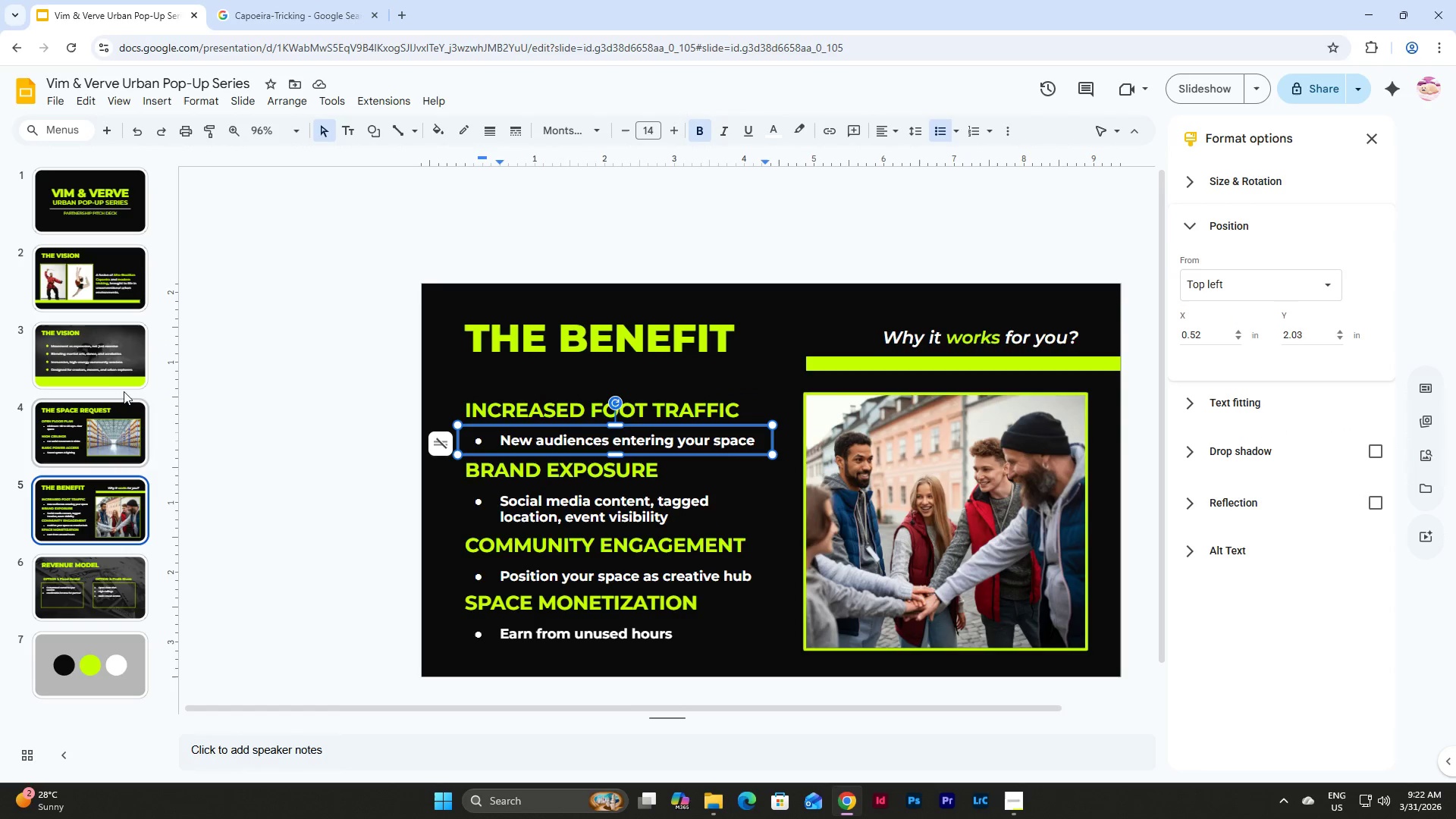 
left_click([104, 362])
 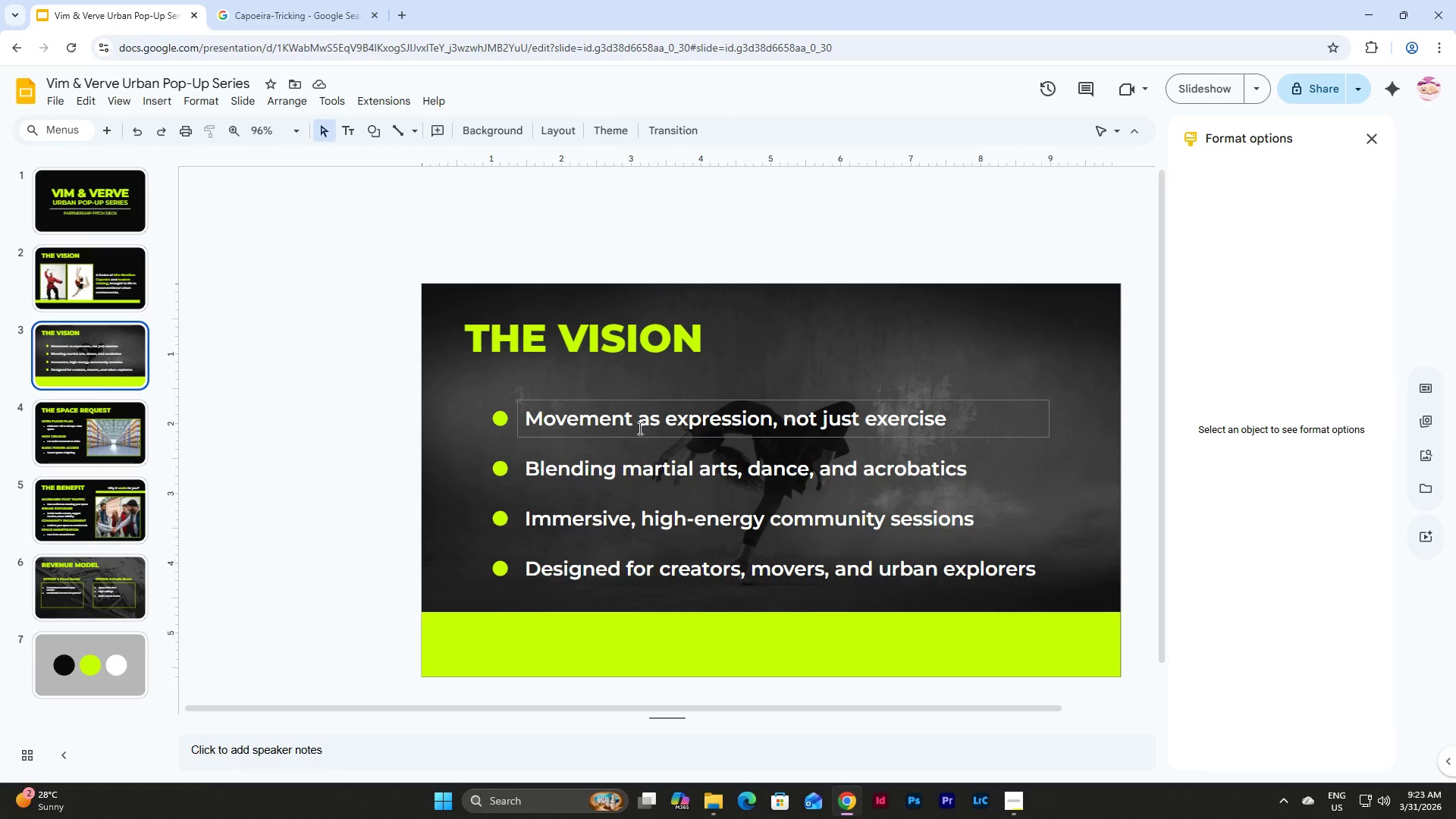 
hold_key(key=ShiftLeft, duration=1.51)
left_click([747, 403])
 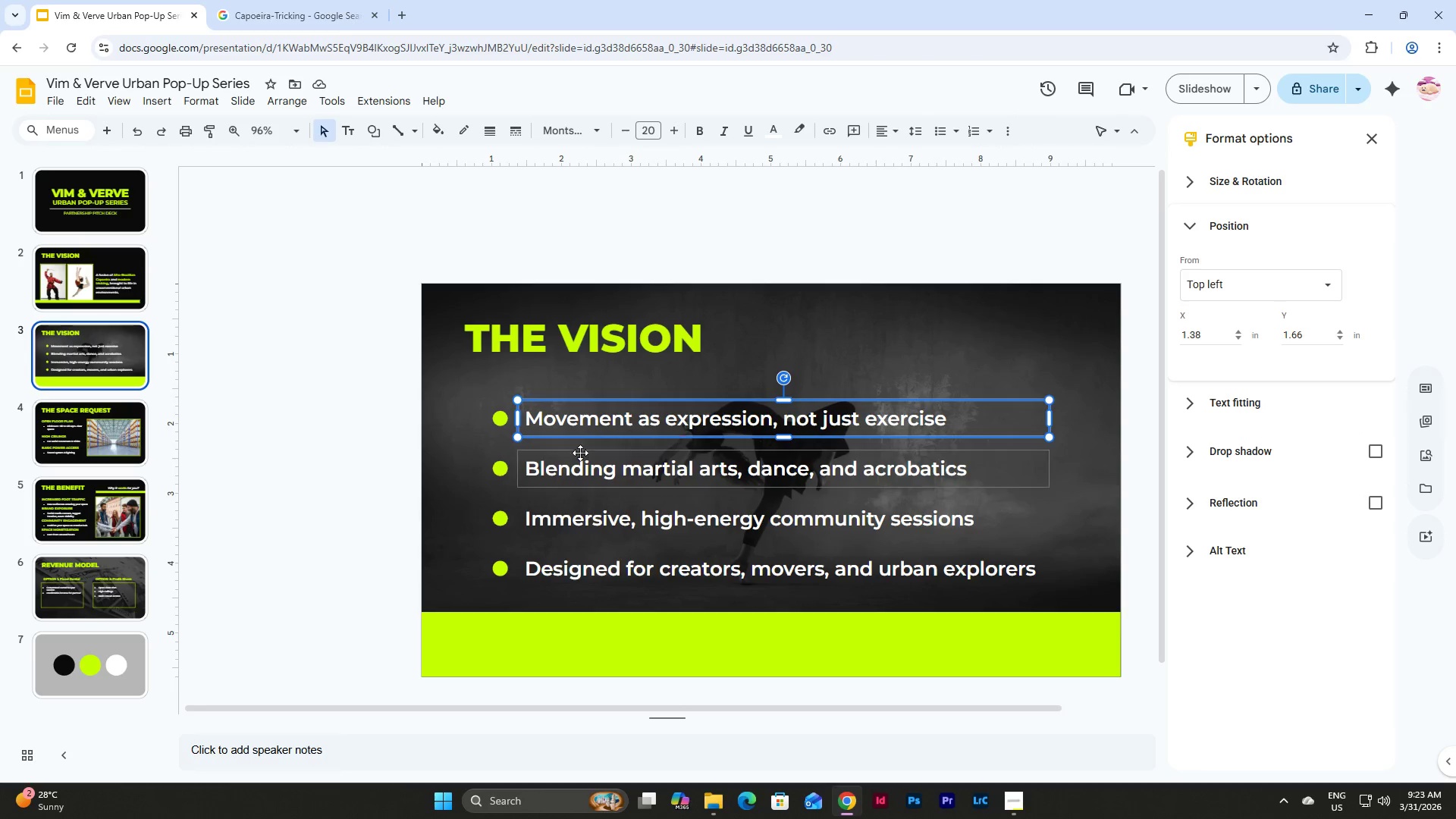 
hold_key(key=ShiftLeft, duration=1.5)
left_click([504, 419])
 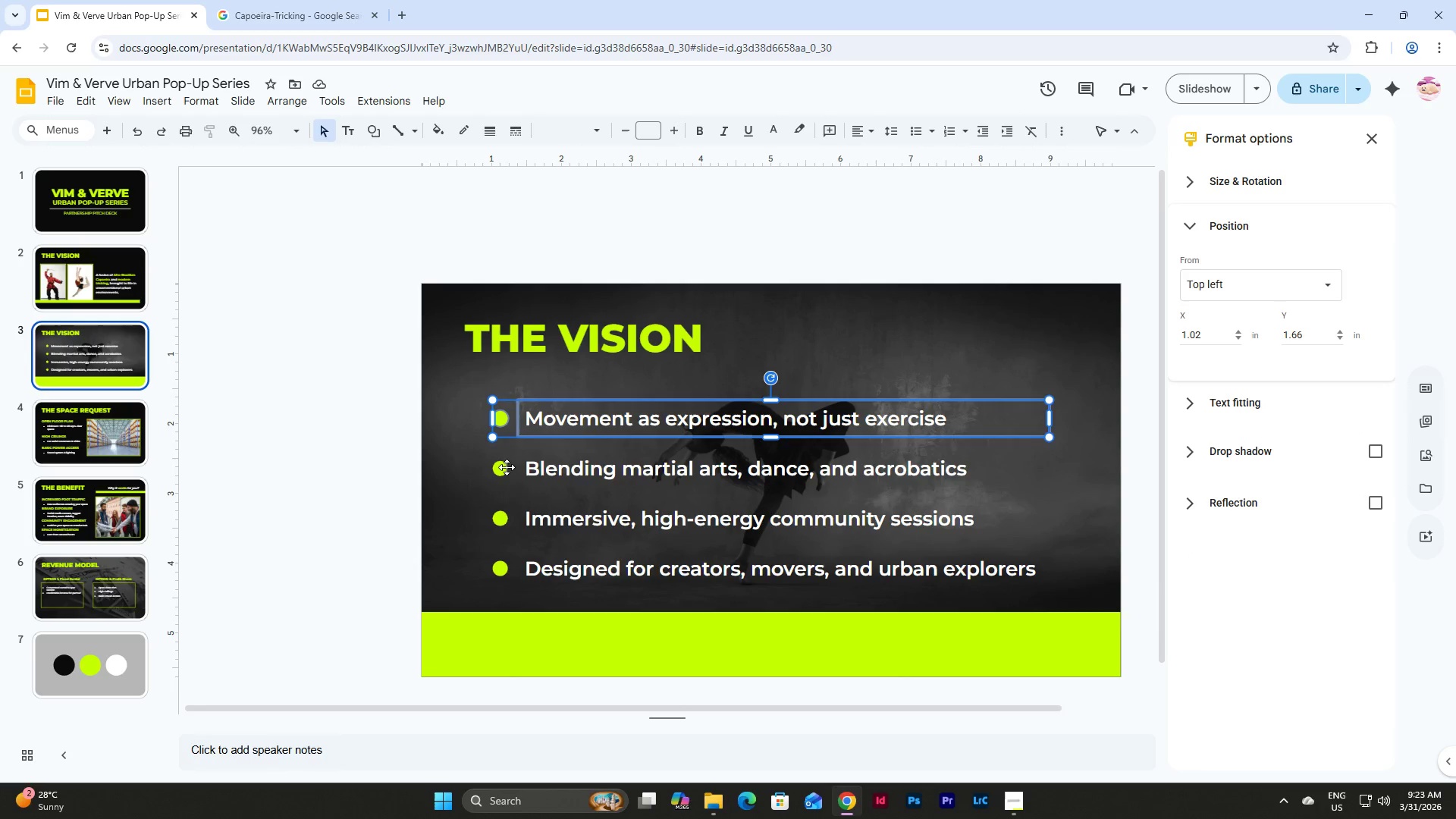 
left_click([504, 469])
 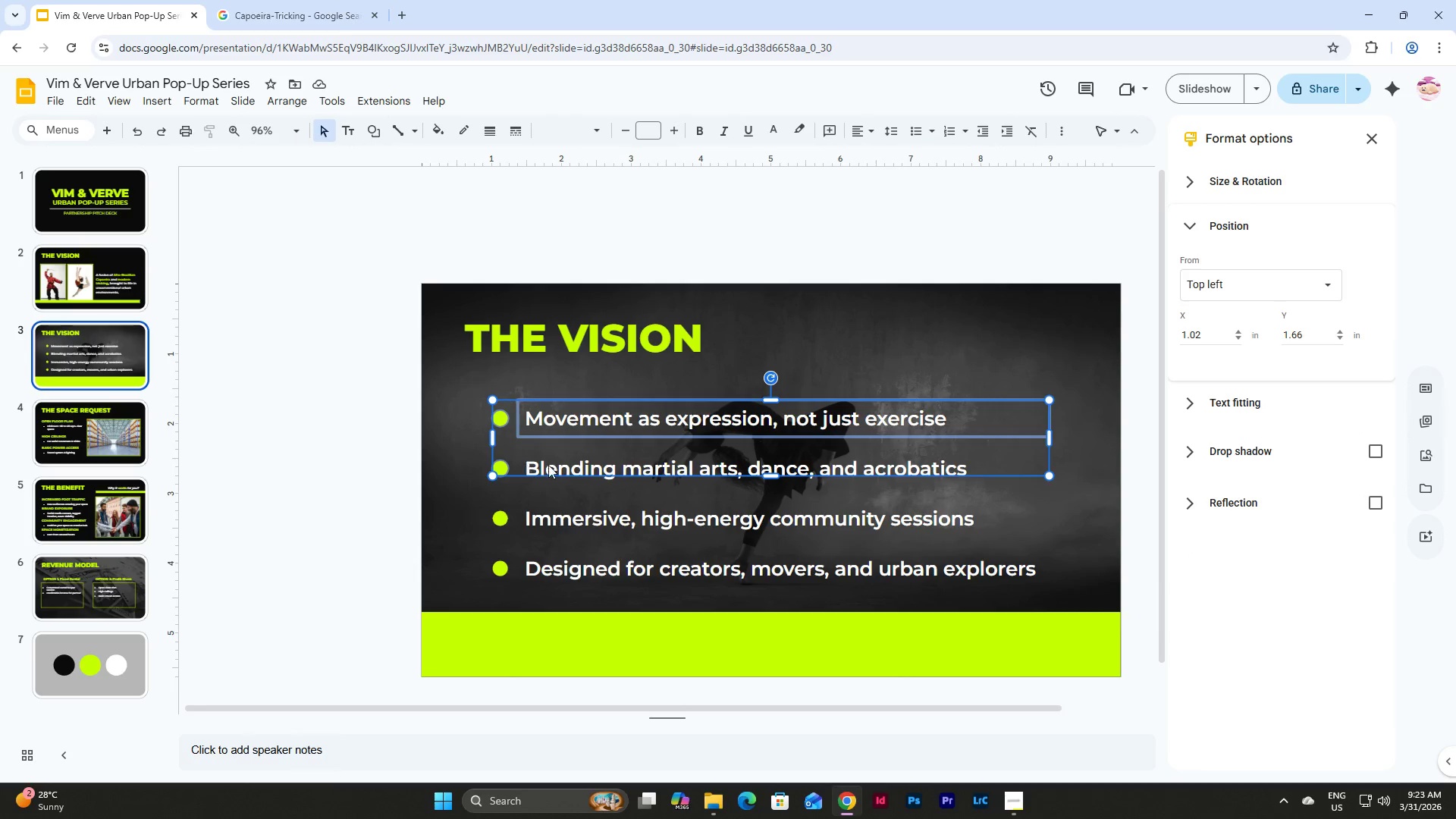 
hold_key(key=ShiftLeft, duration=1.52)
left_click([573, 463])
 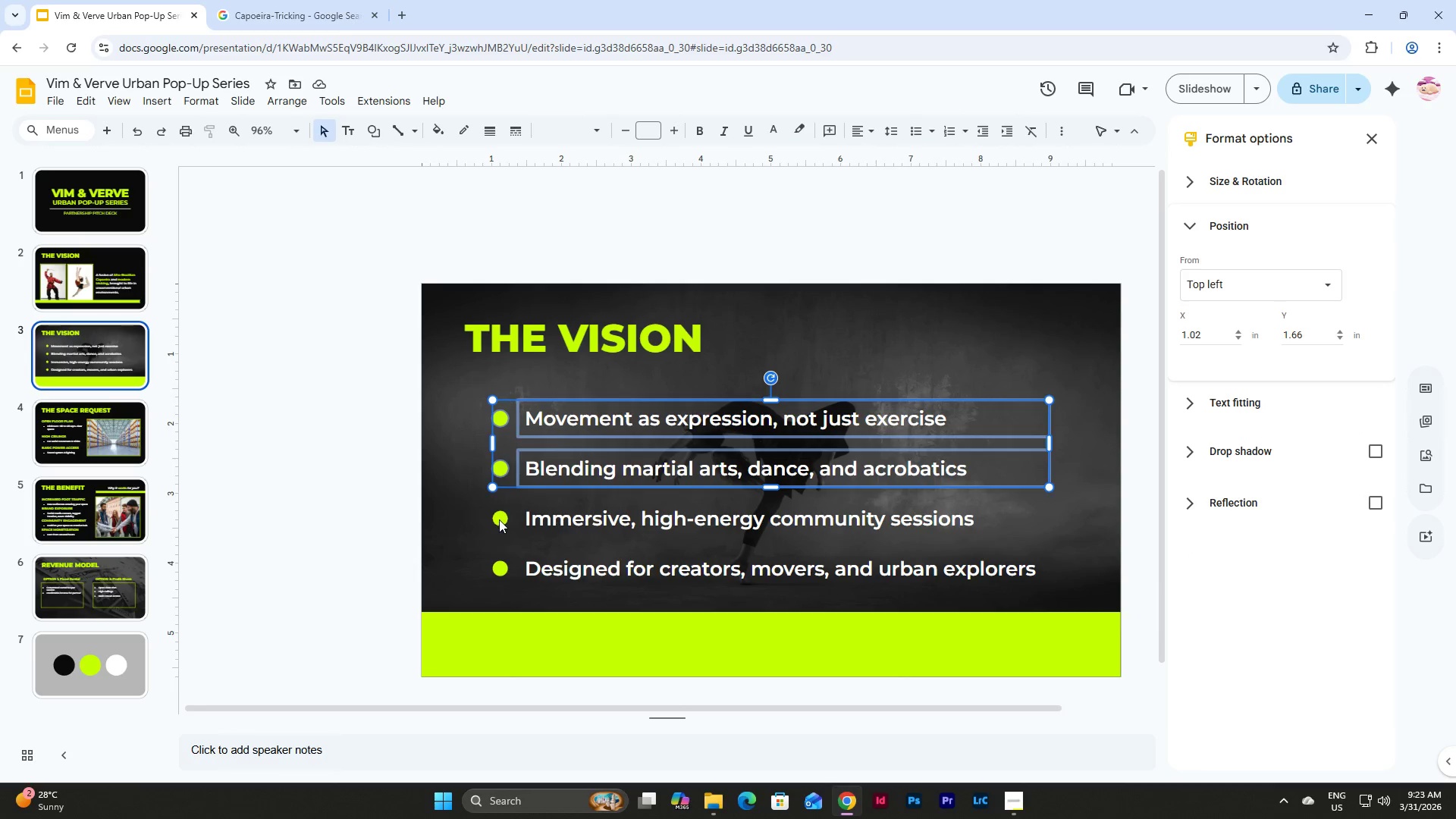 
left_click([500, 513])
 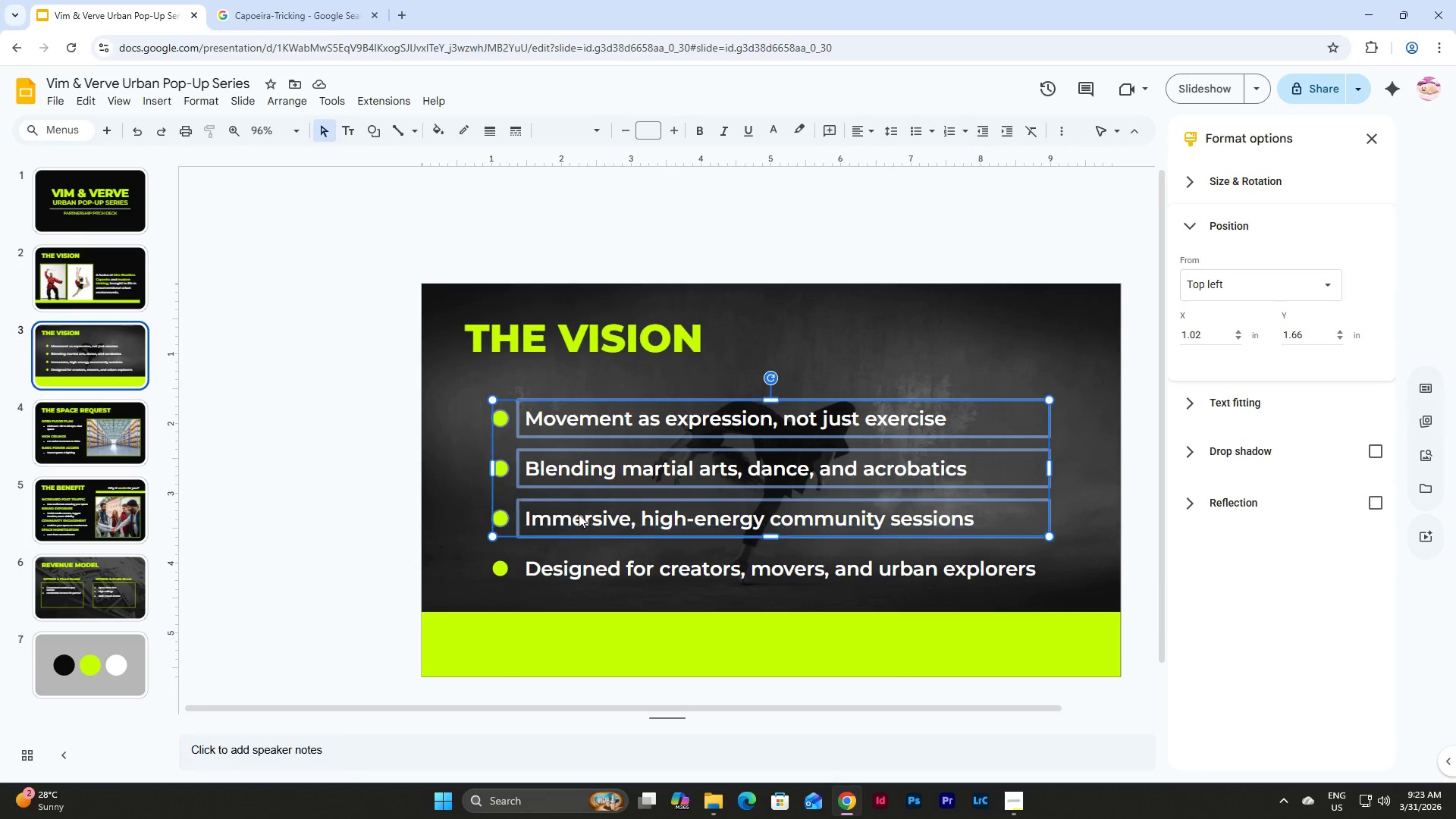 
hold_key(key=ShiftLeft, duration=1.44)
left_click([501, 572])
 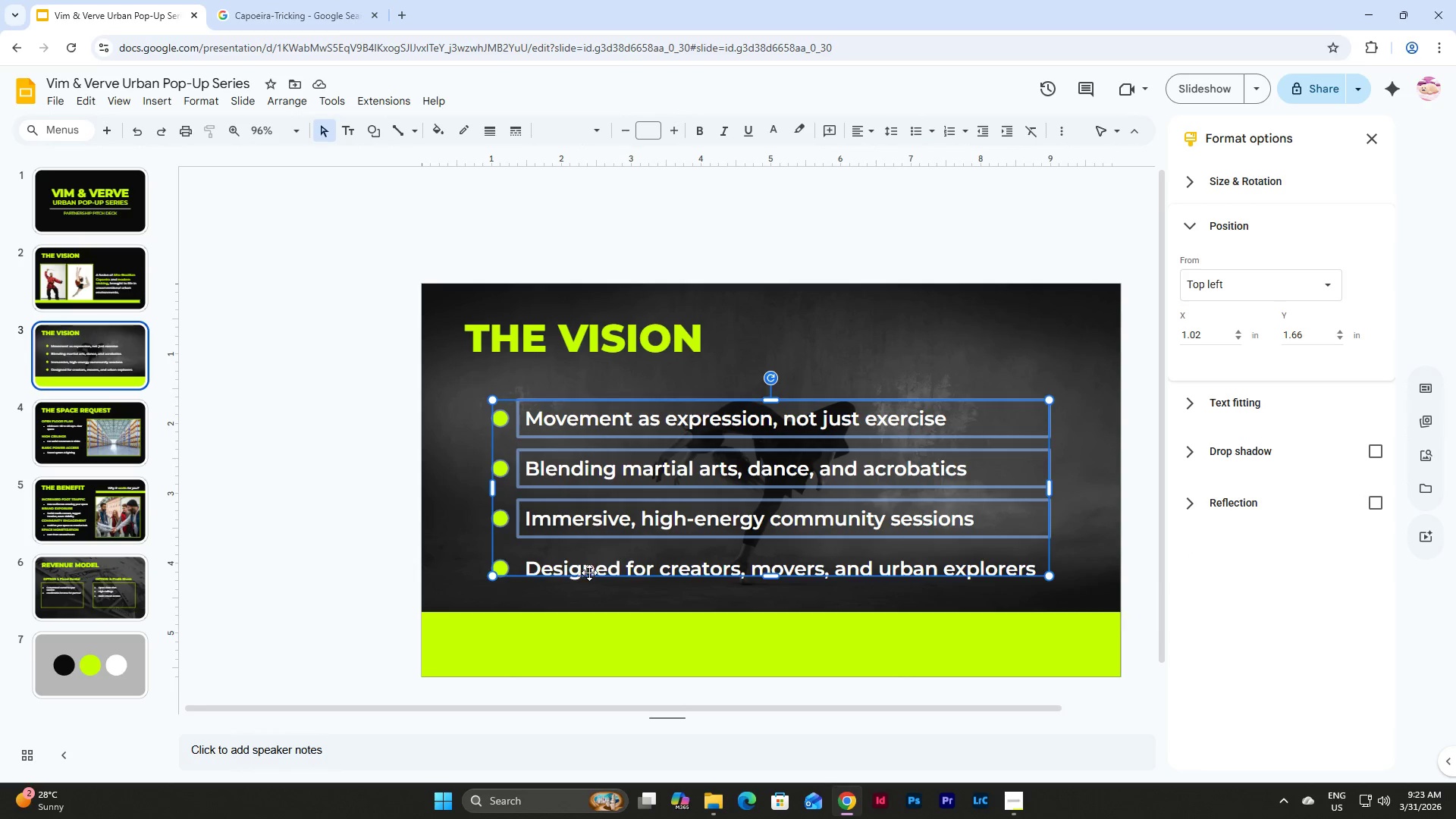 
left_click([604, 564])
 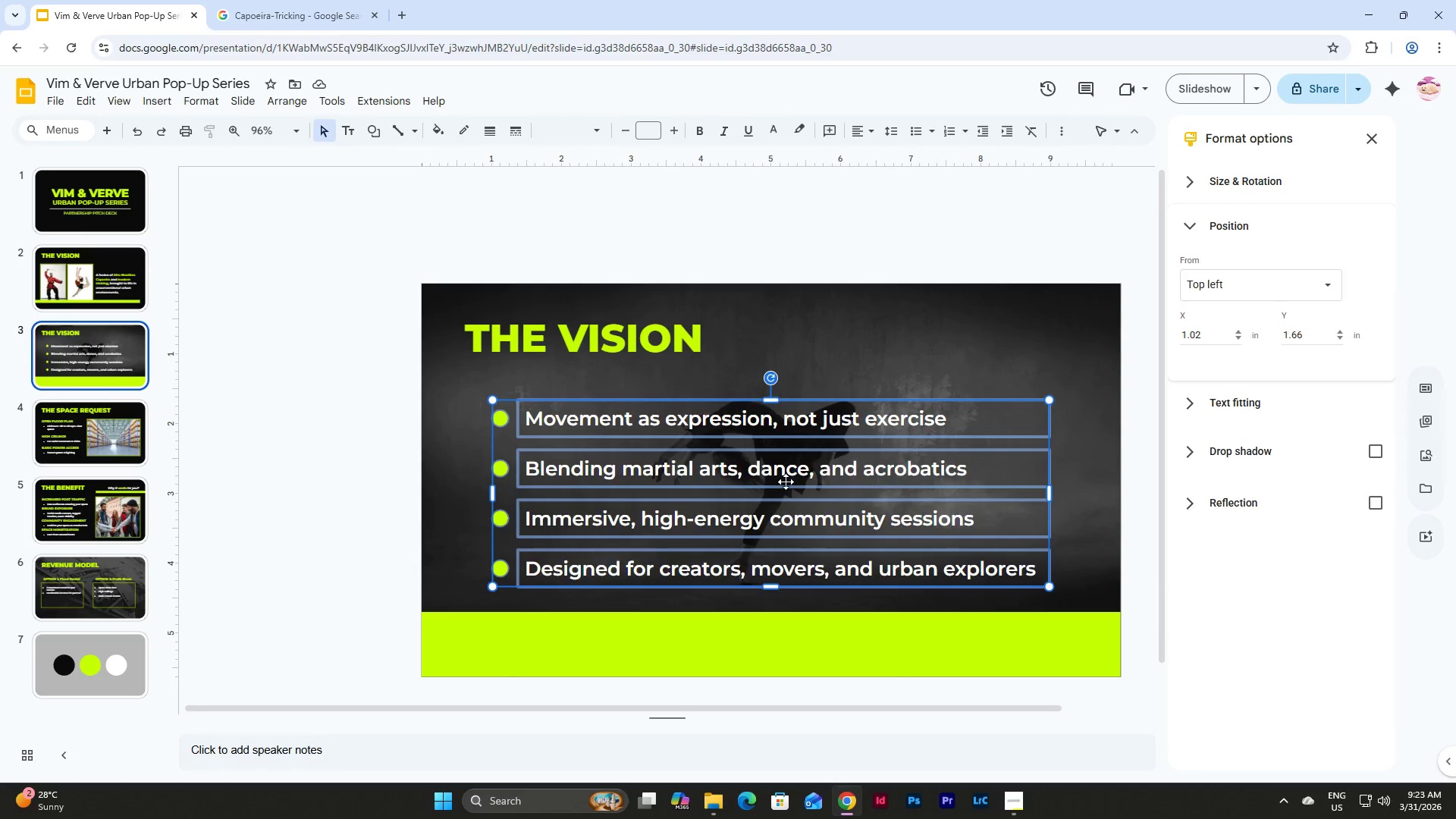 
left_click_drag(start_coordinate=[786, 482], to_coordinate=[786, 473])
 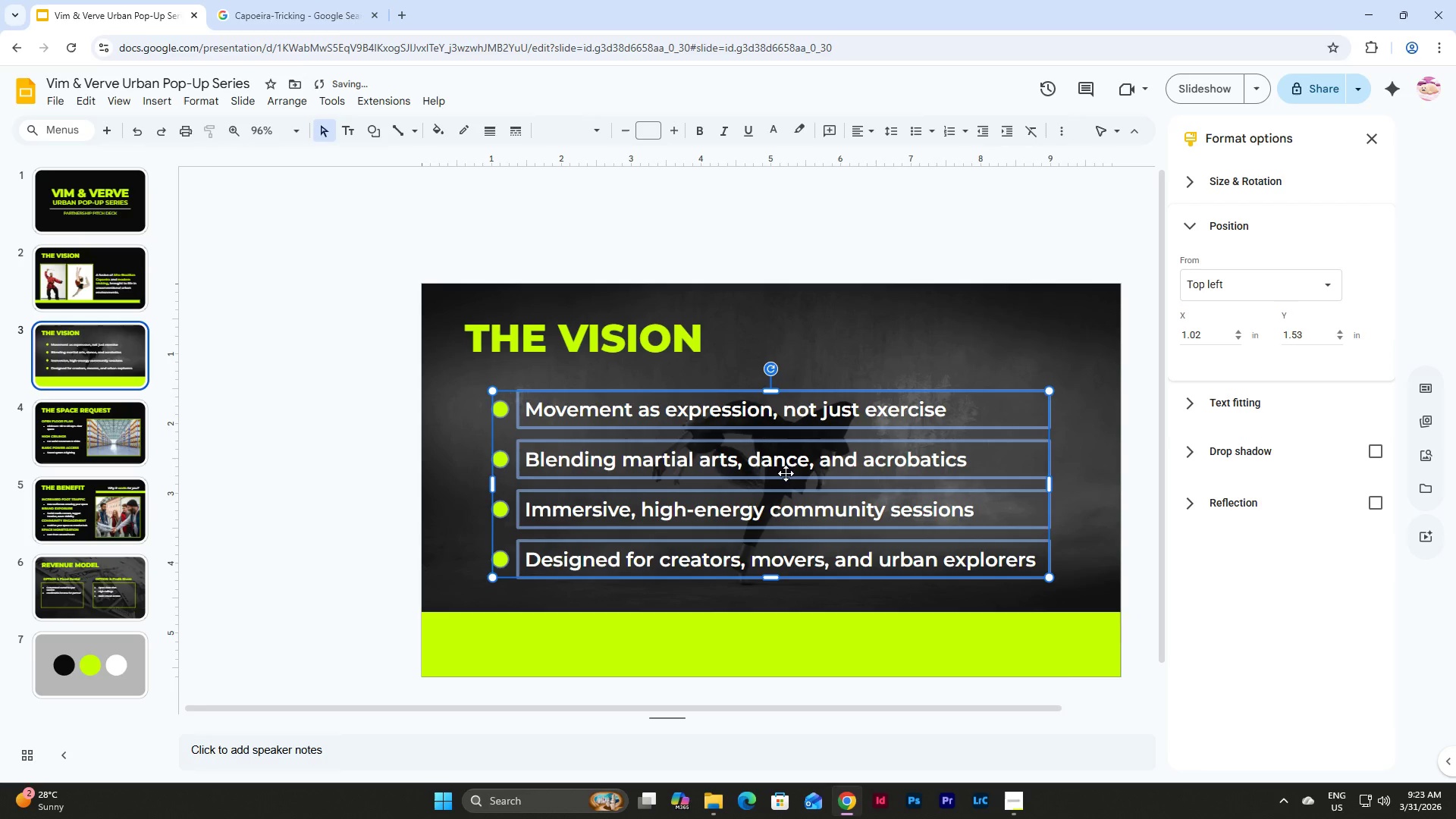 
left_click([306, 432])
 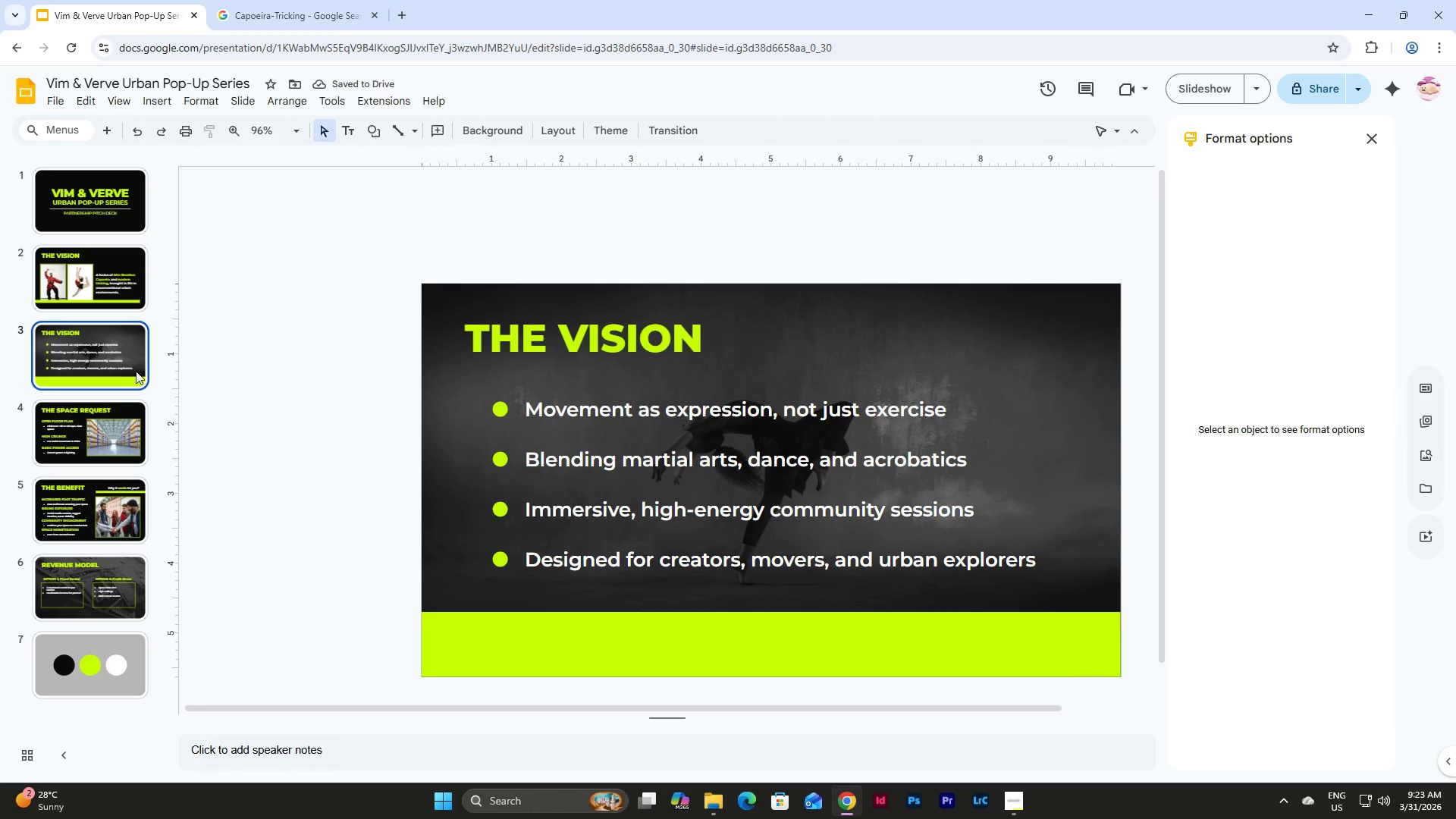 
left_click([115, 284])
 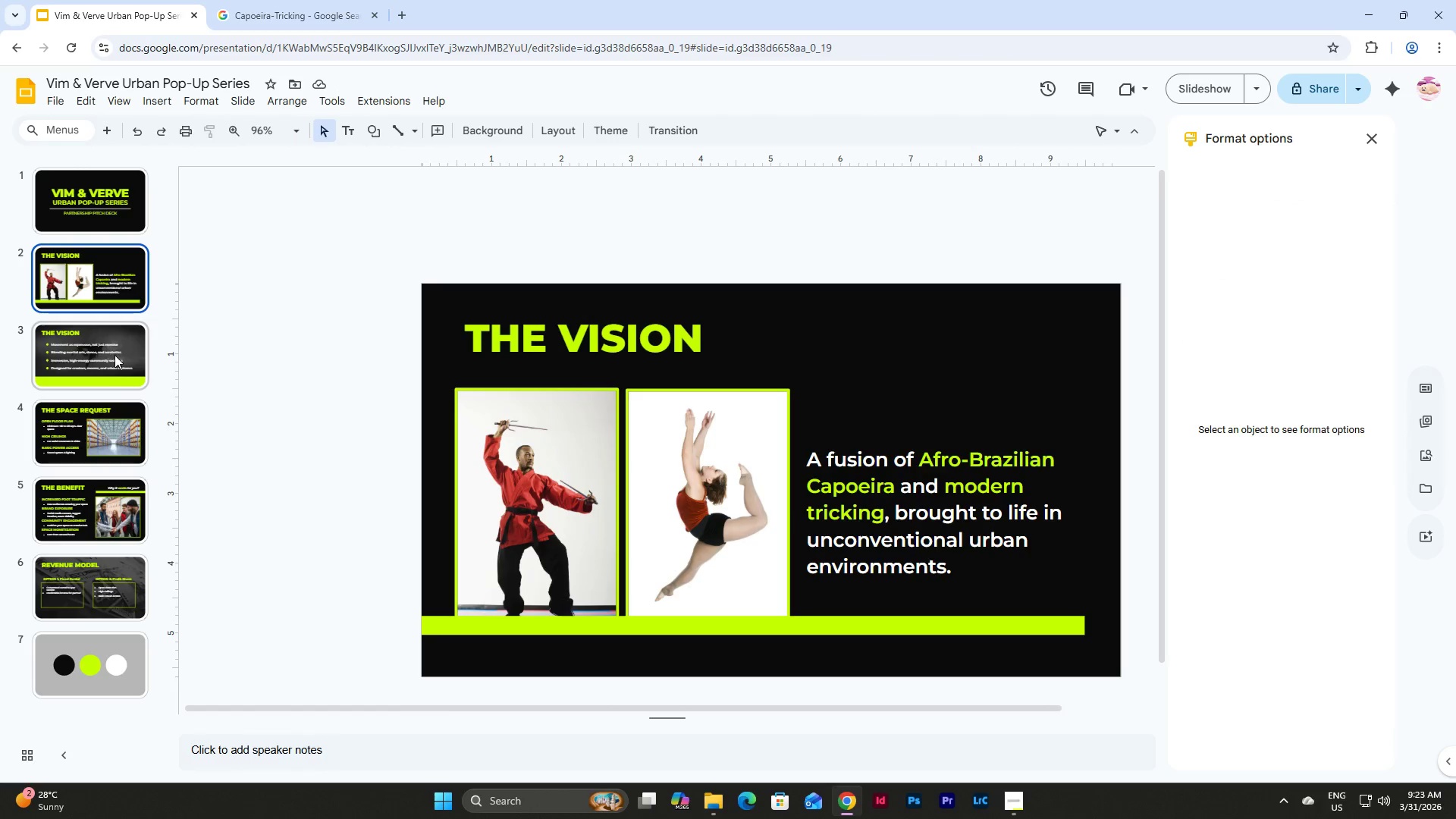 
left_click([115, 355])
 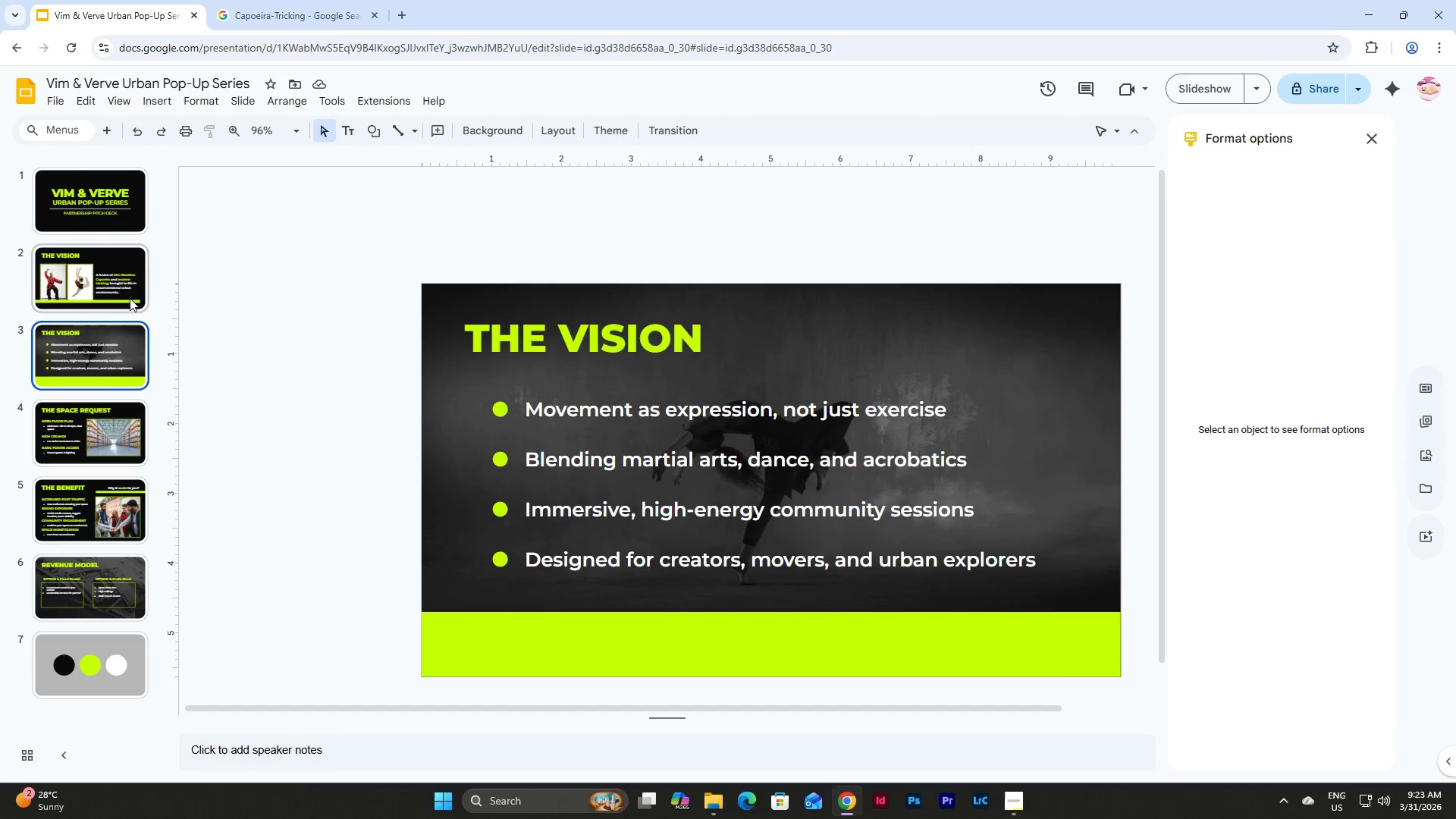 
left_click([124, 268])
 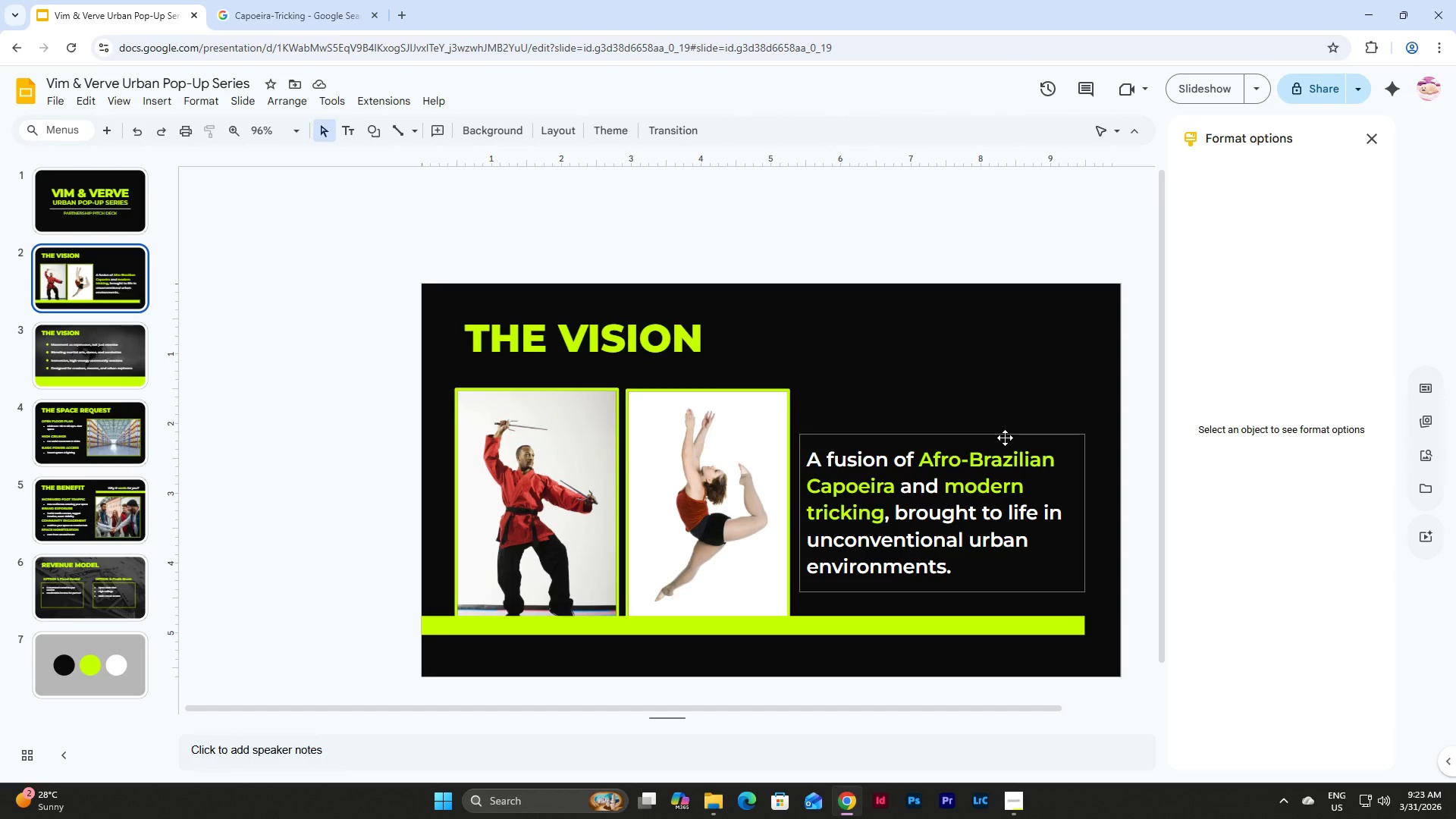 
wait(10.98)
 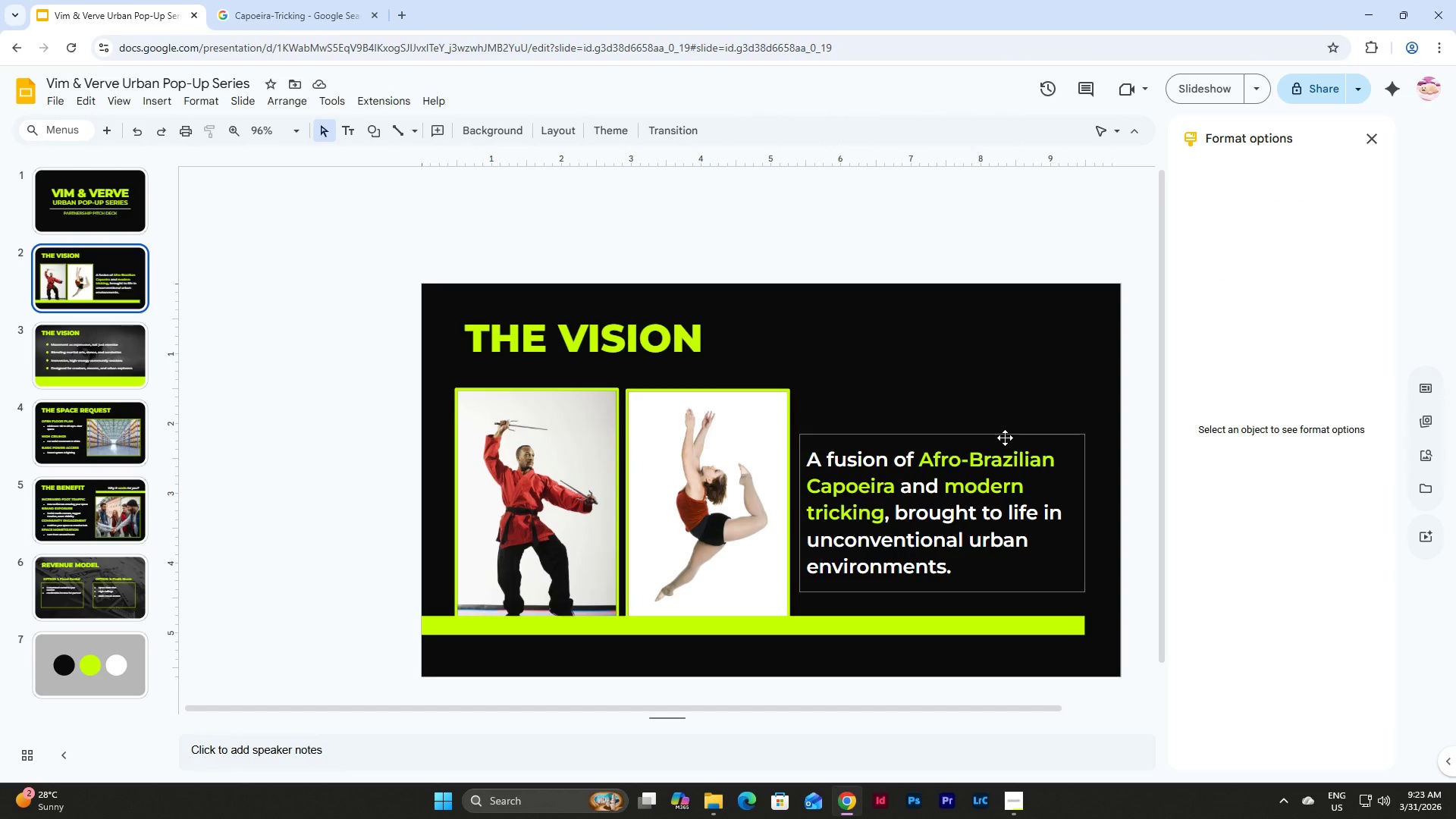 
double_click([108, 505])
 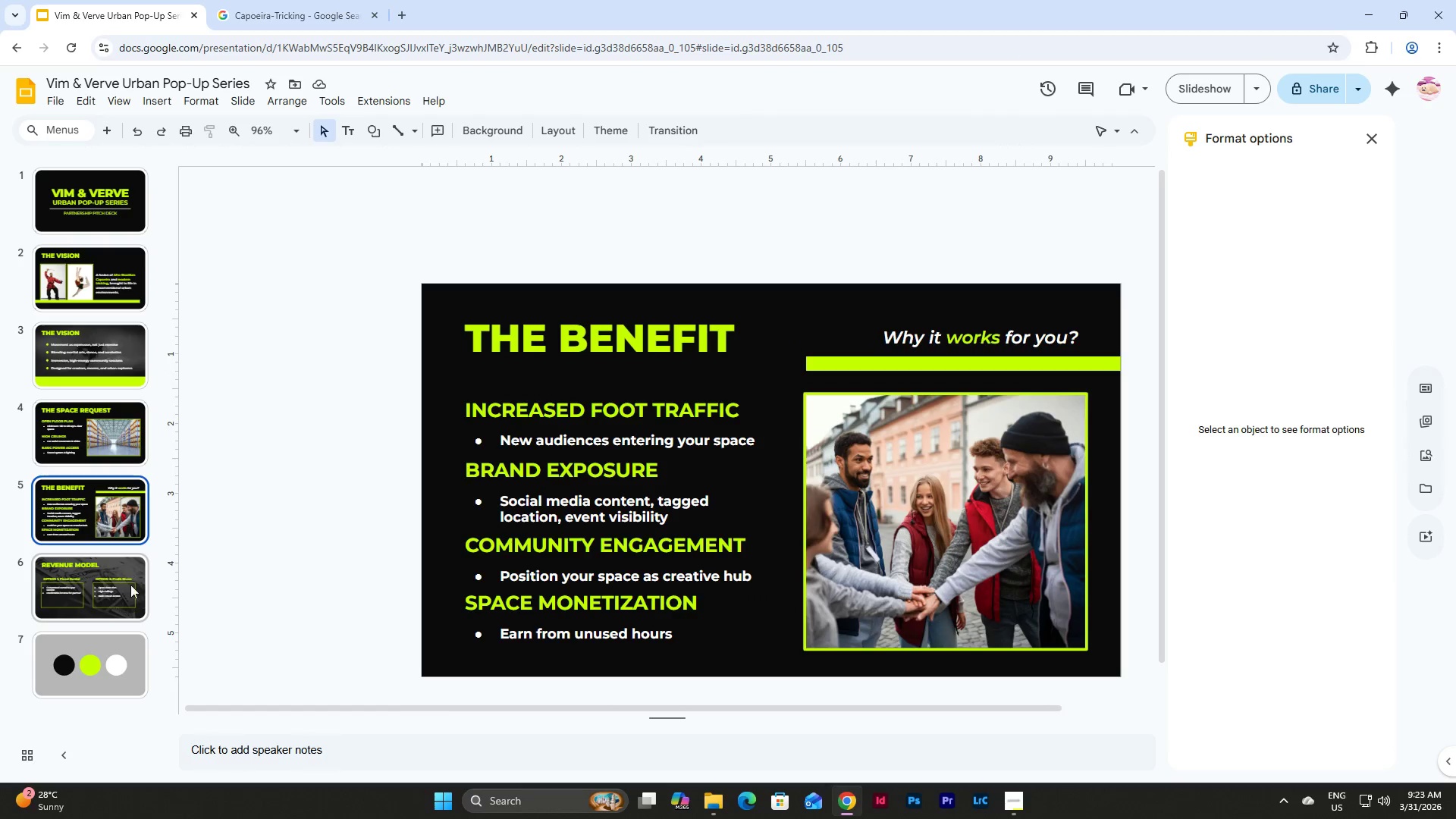 
triple_click([131, 605])
 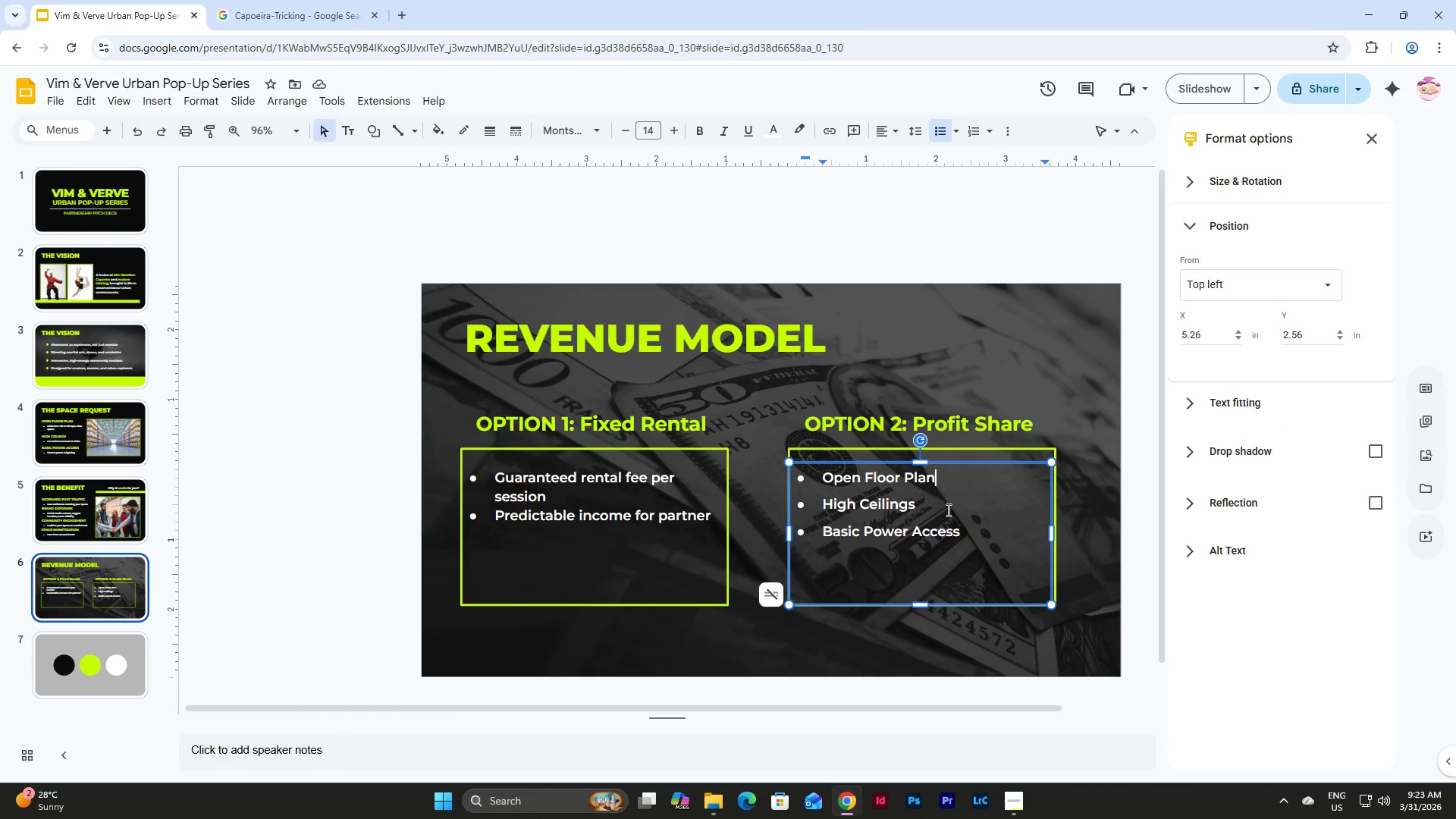 
left_click_drag(start_coordinate=[969, 529], to_coordinate=[816, 477])
 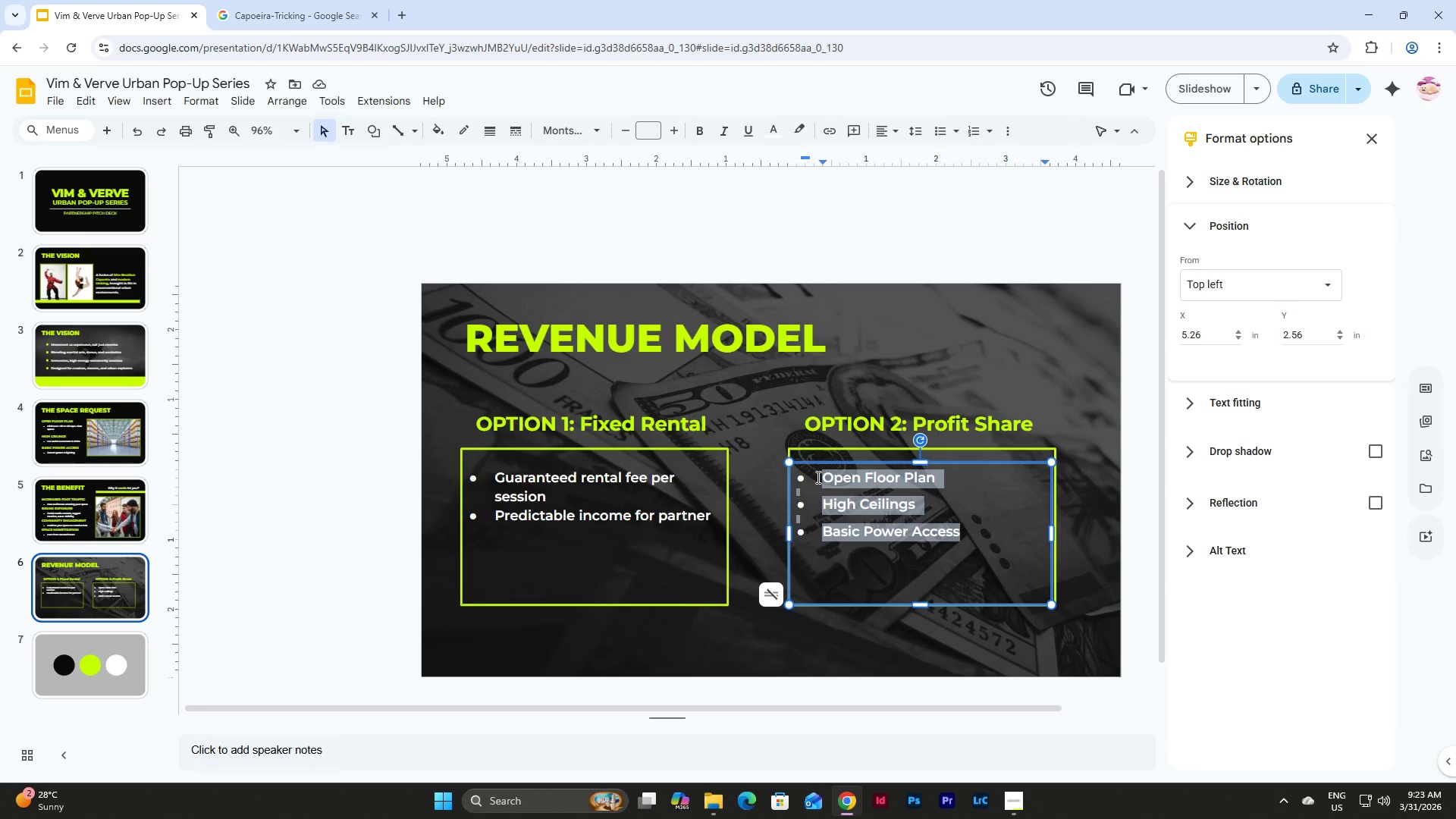 
key(Backspace)
 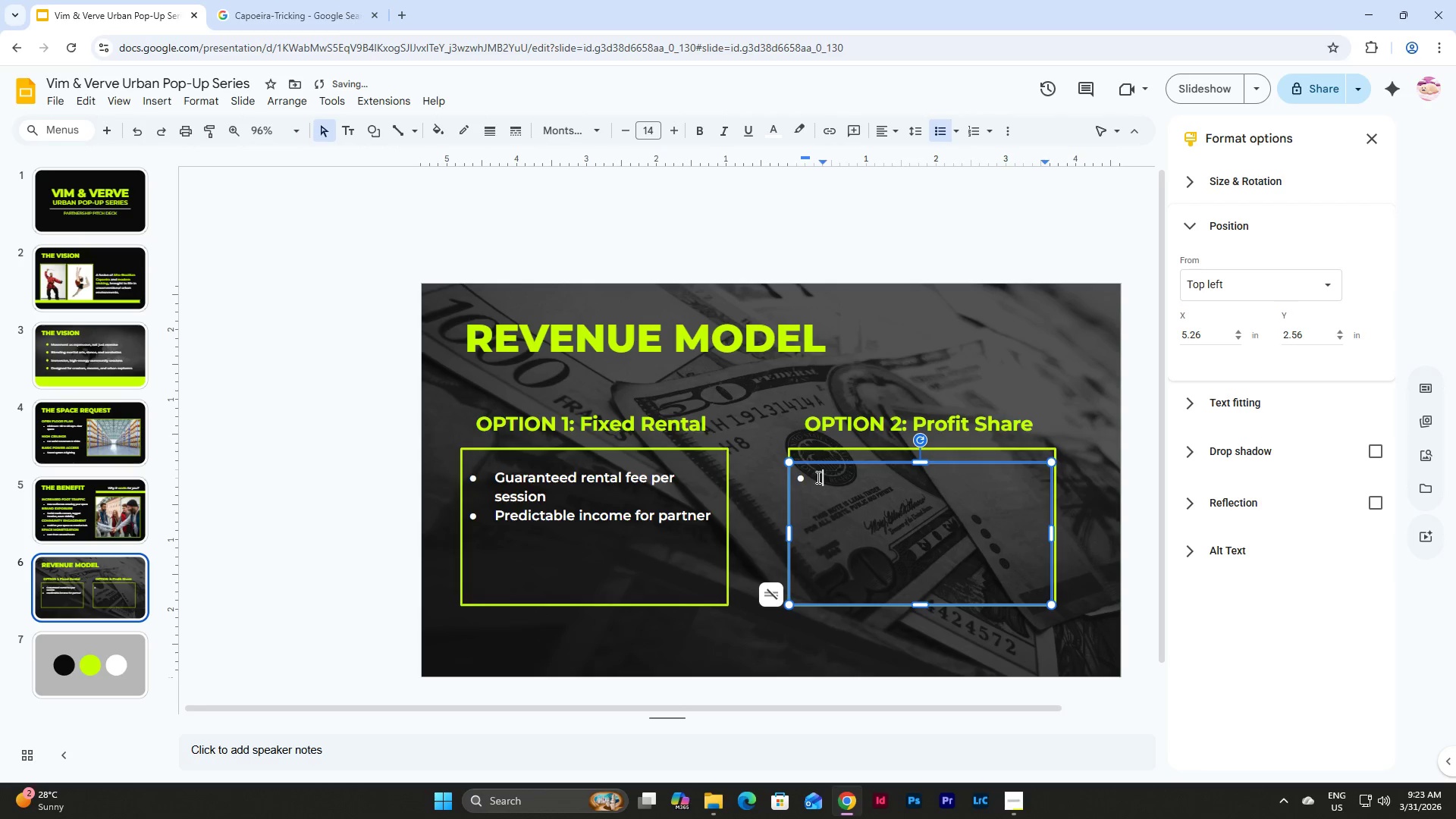 
type(Example)
 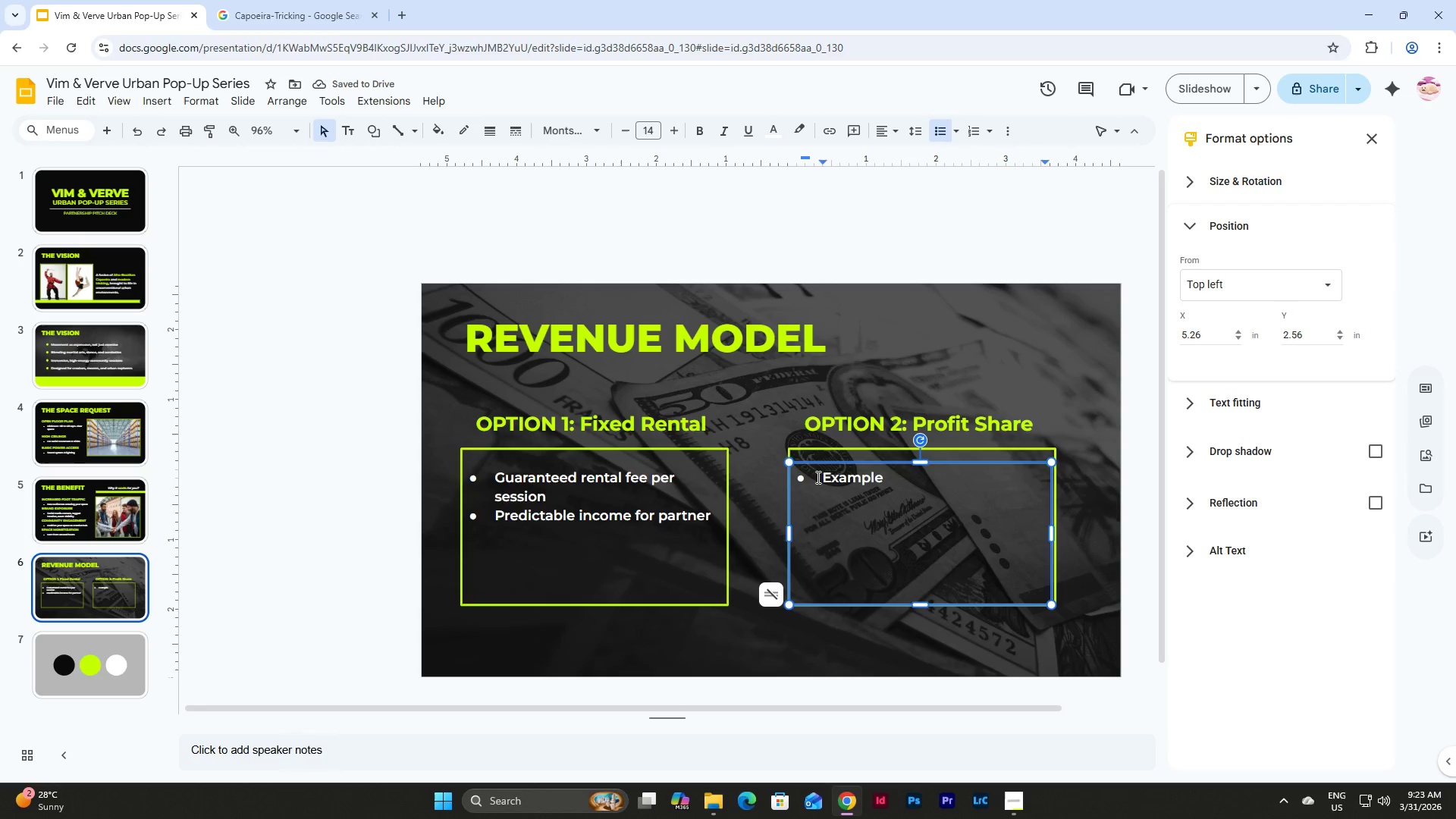 
type(: 60 )
key(Backspace)
type(% Vim & Verve / 40% Partner)
 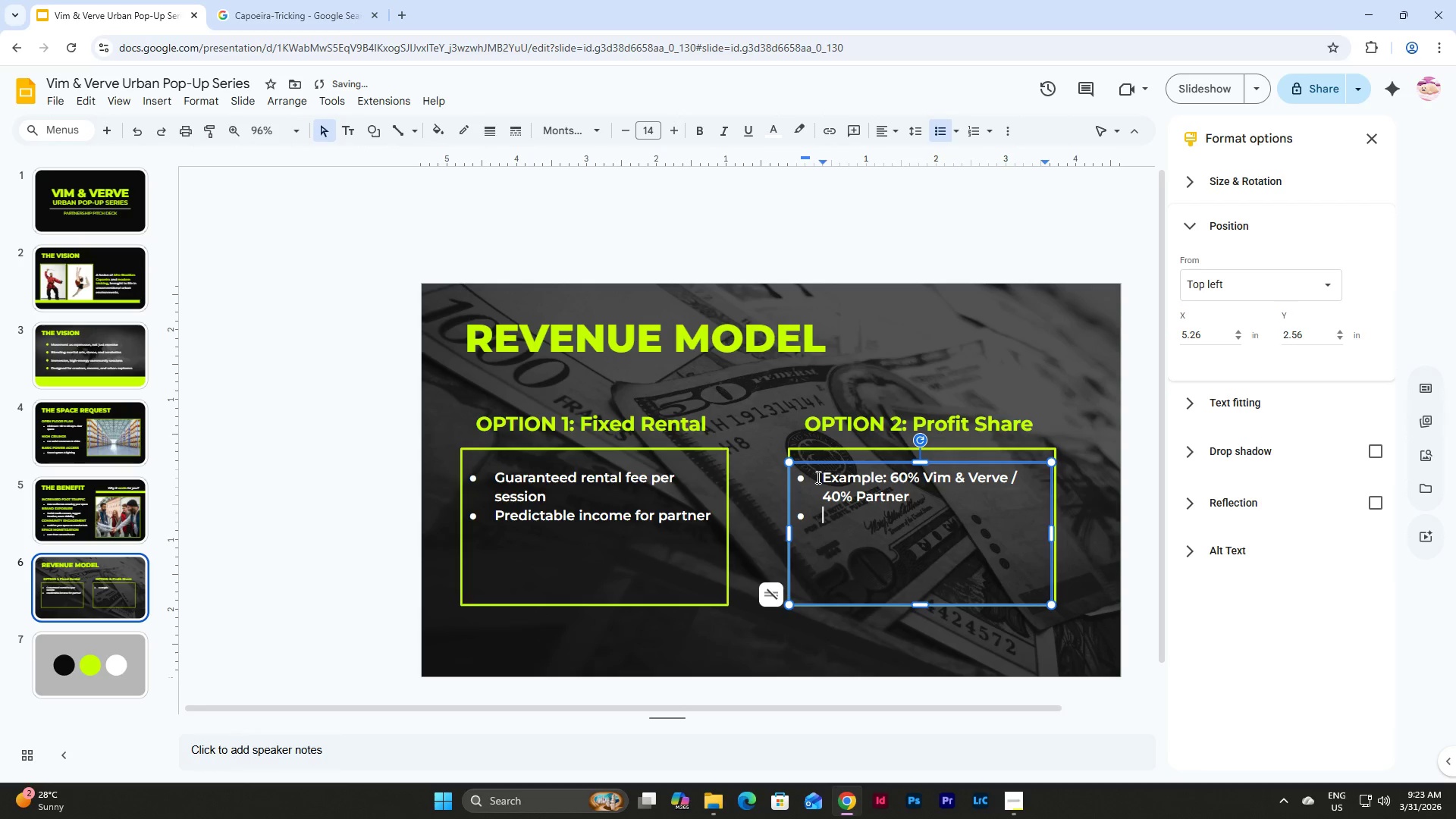 
 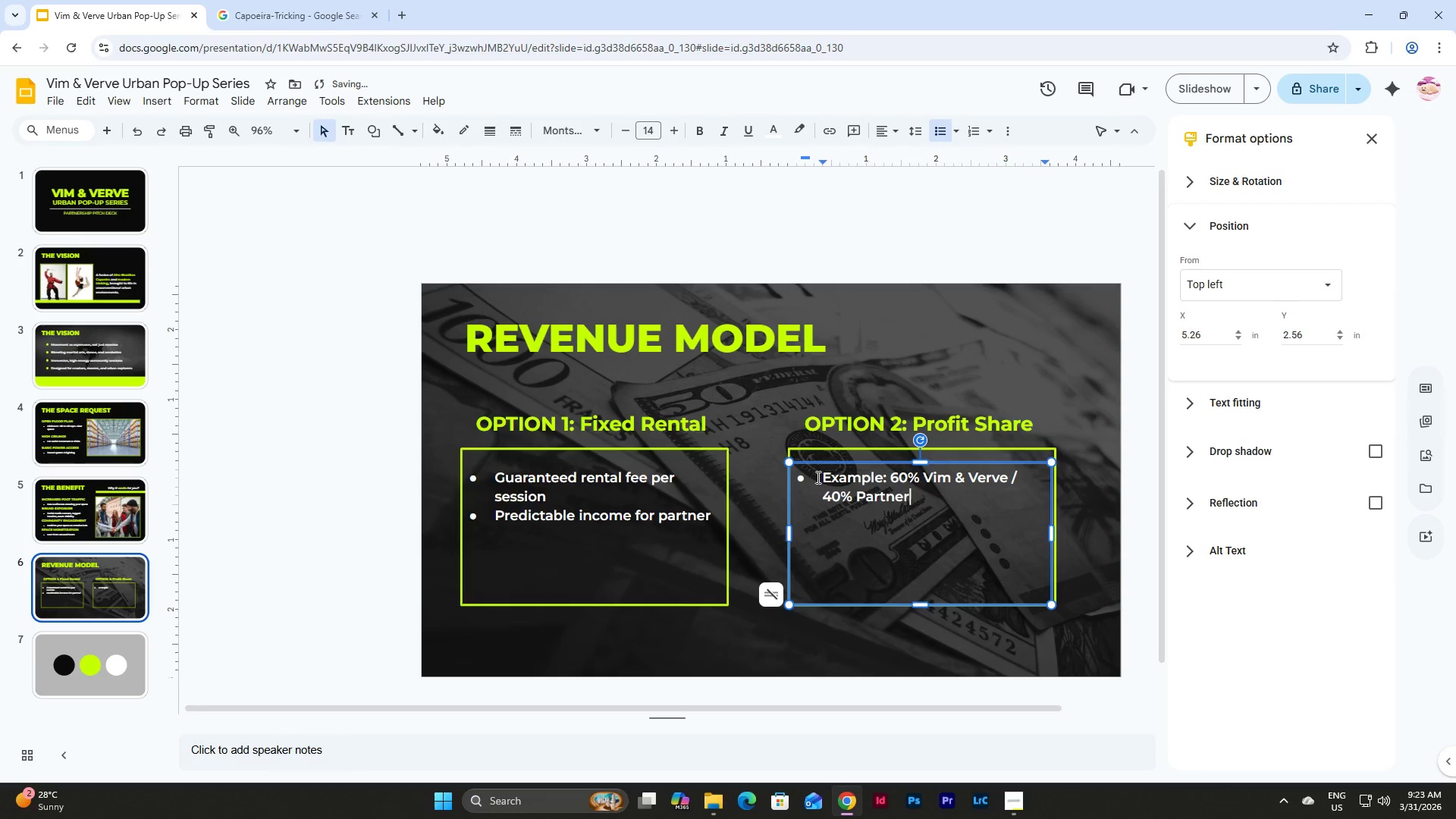 
key(Enter)
 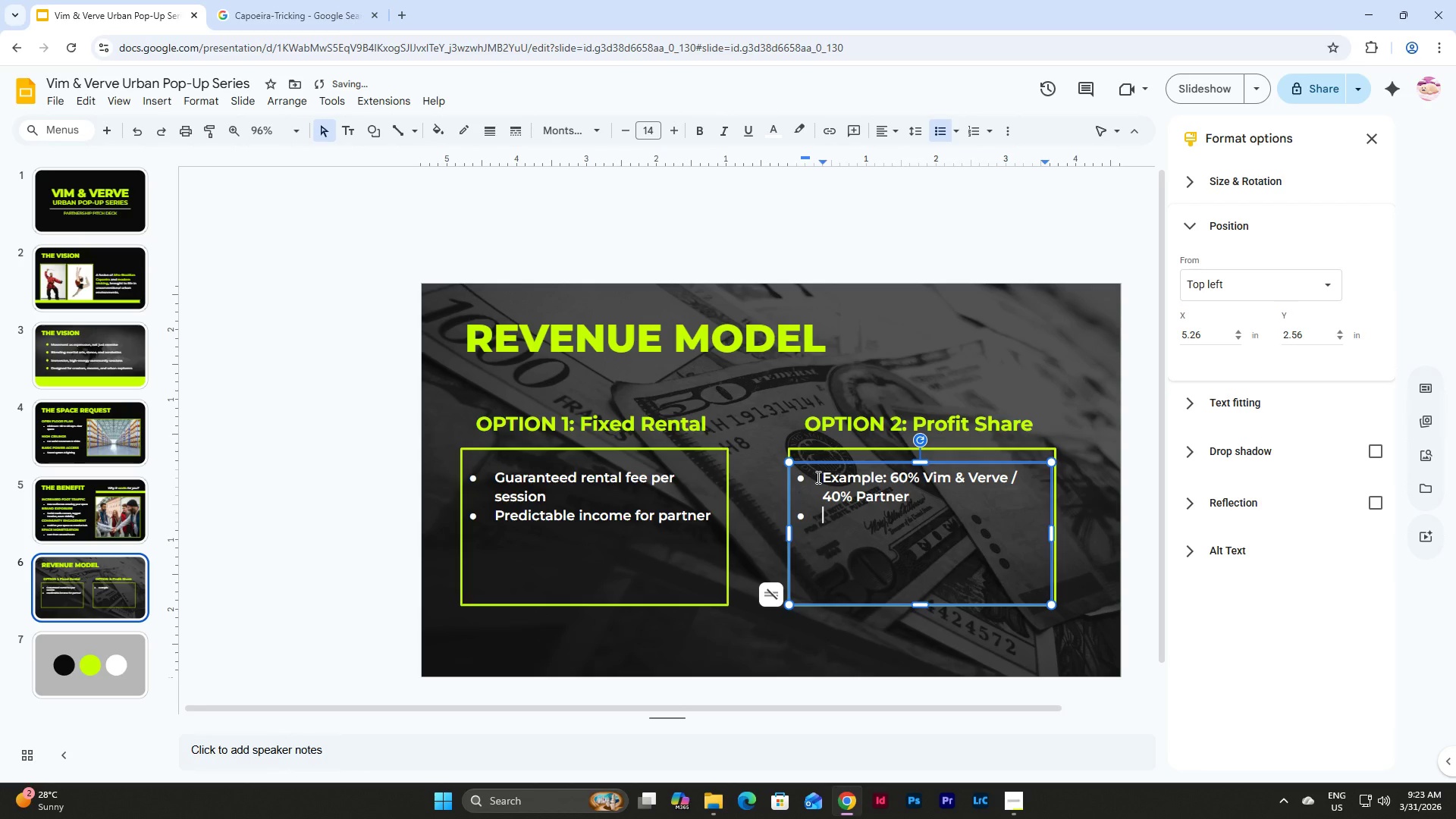 
type(Scales with attendance)
 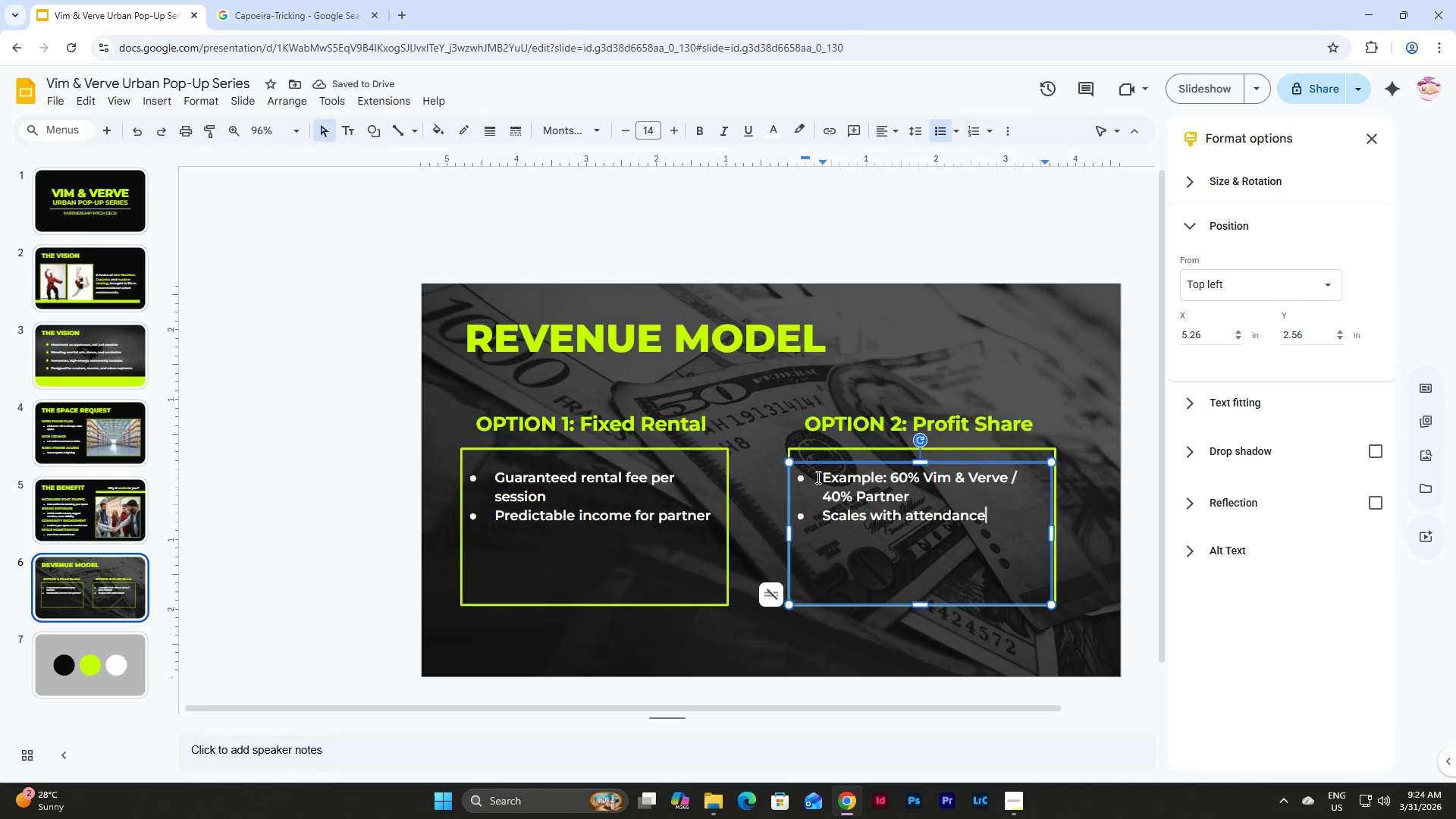 
wait(5.3)
 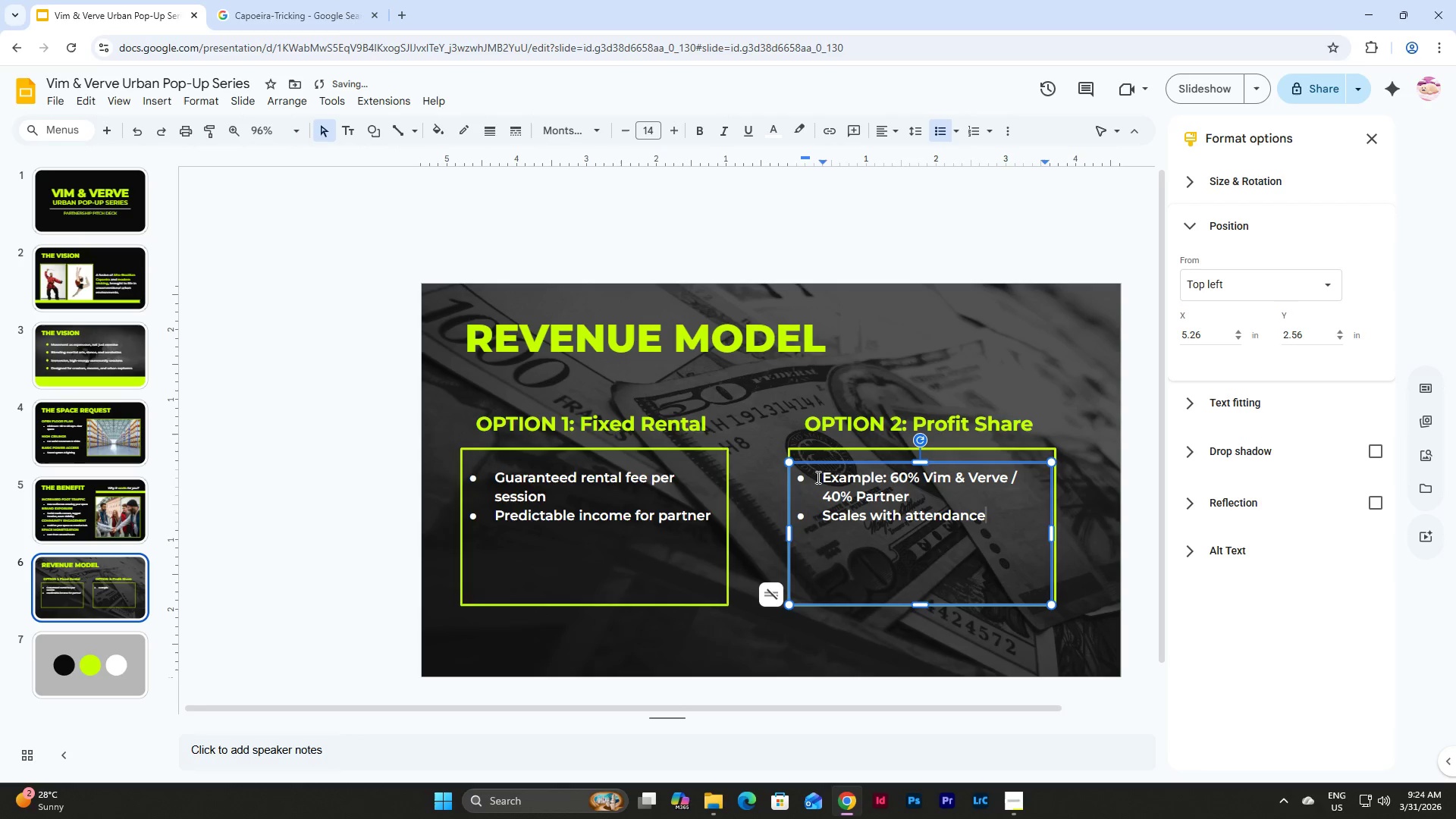 
left_click([368, 451])
 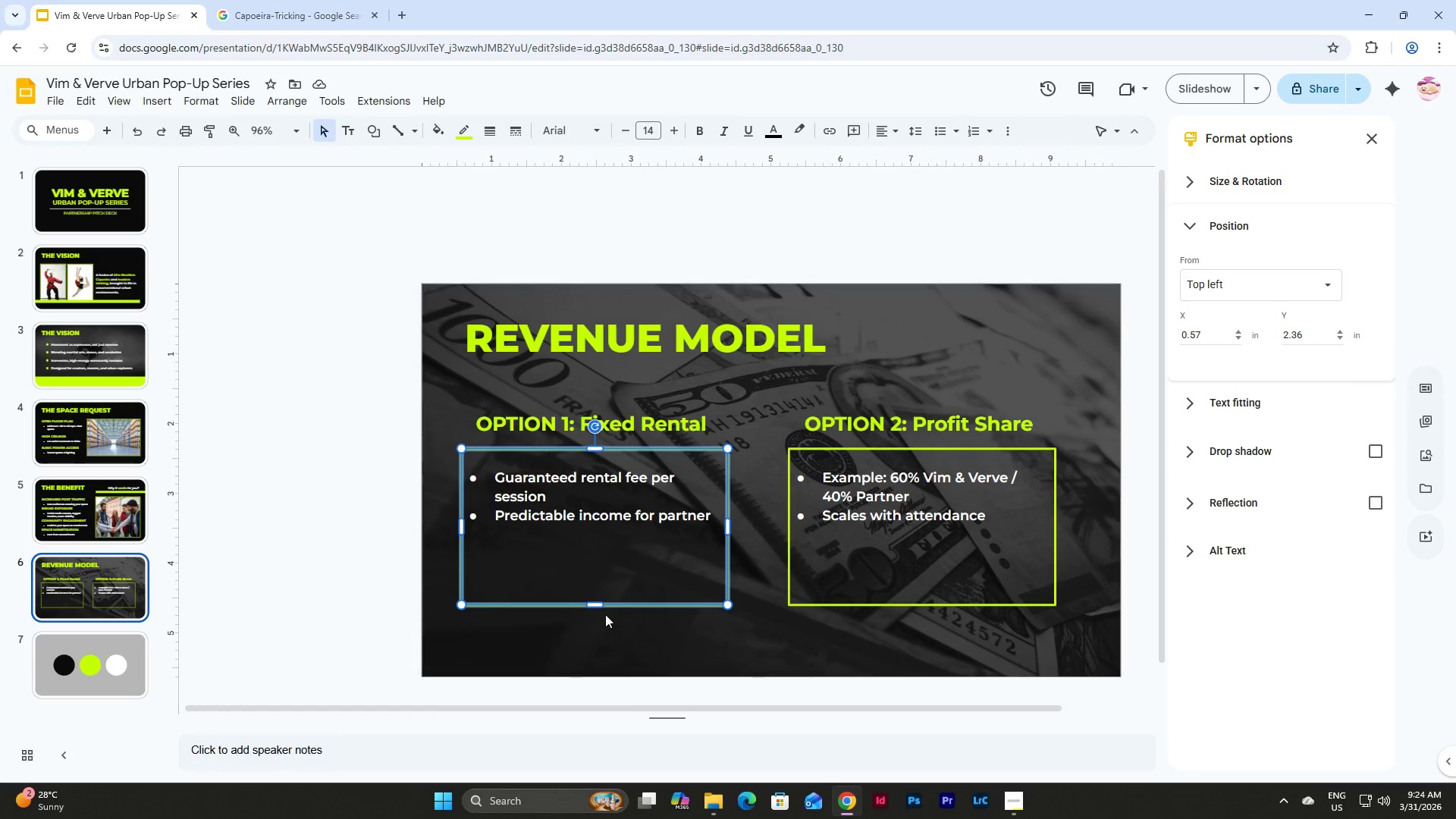 
left_click_drag(start_coordinate=[599, 605], to_coordinate=[604, 547])
 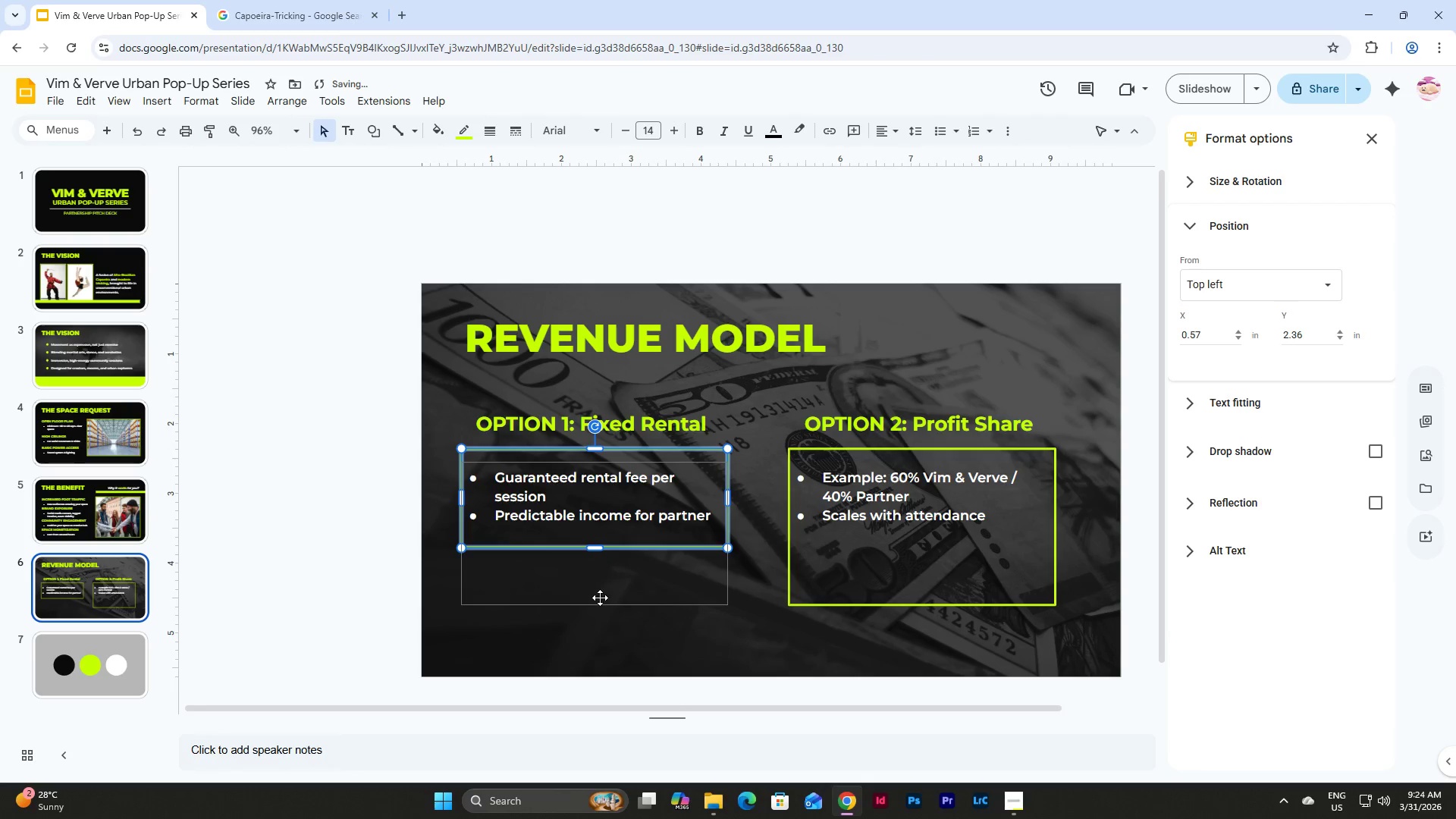 
left_click([599, 603])
 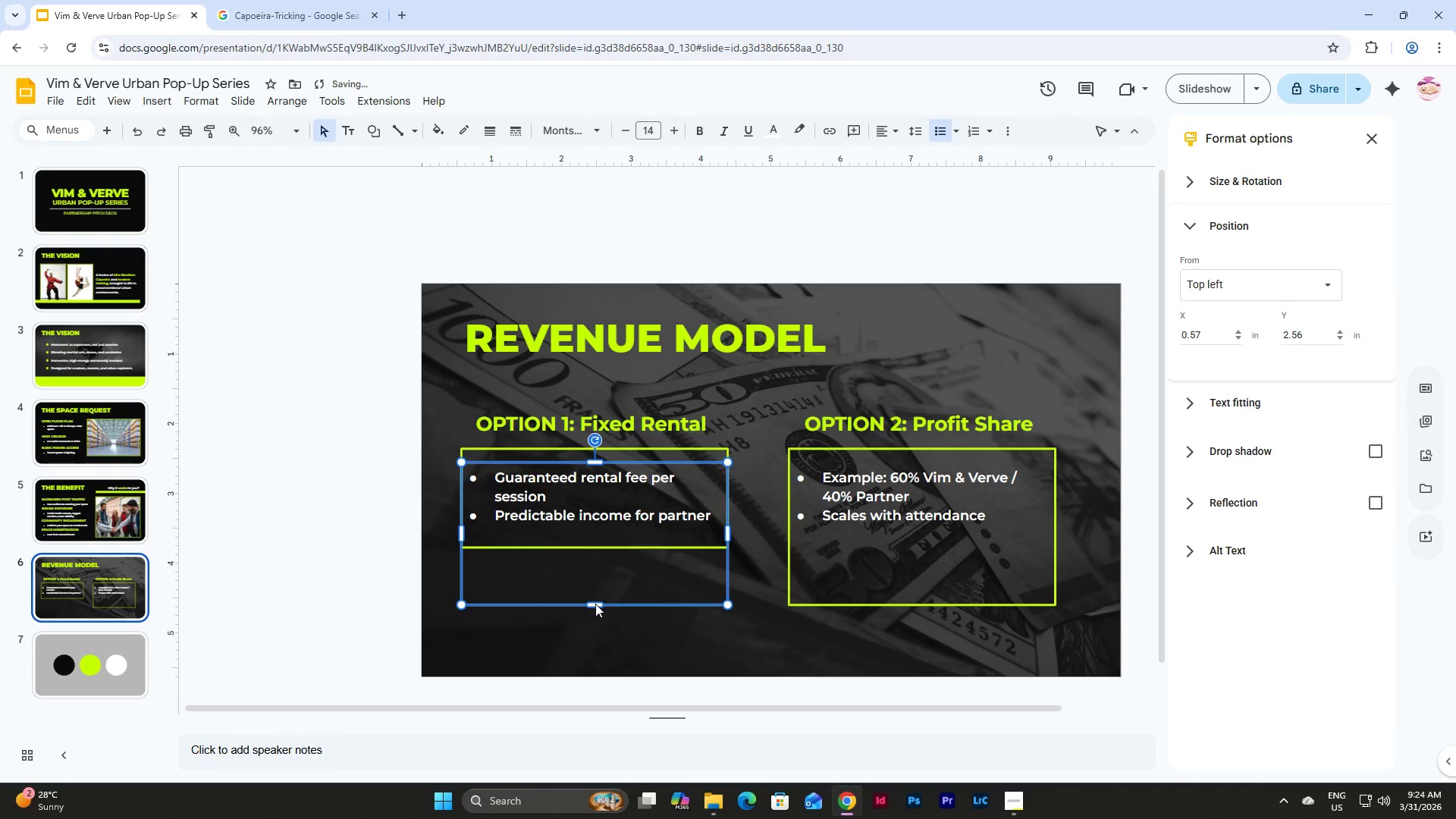 
left_click_drag(start_coordinate=[595, 604], to_coordinate=[603, 545])
 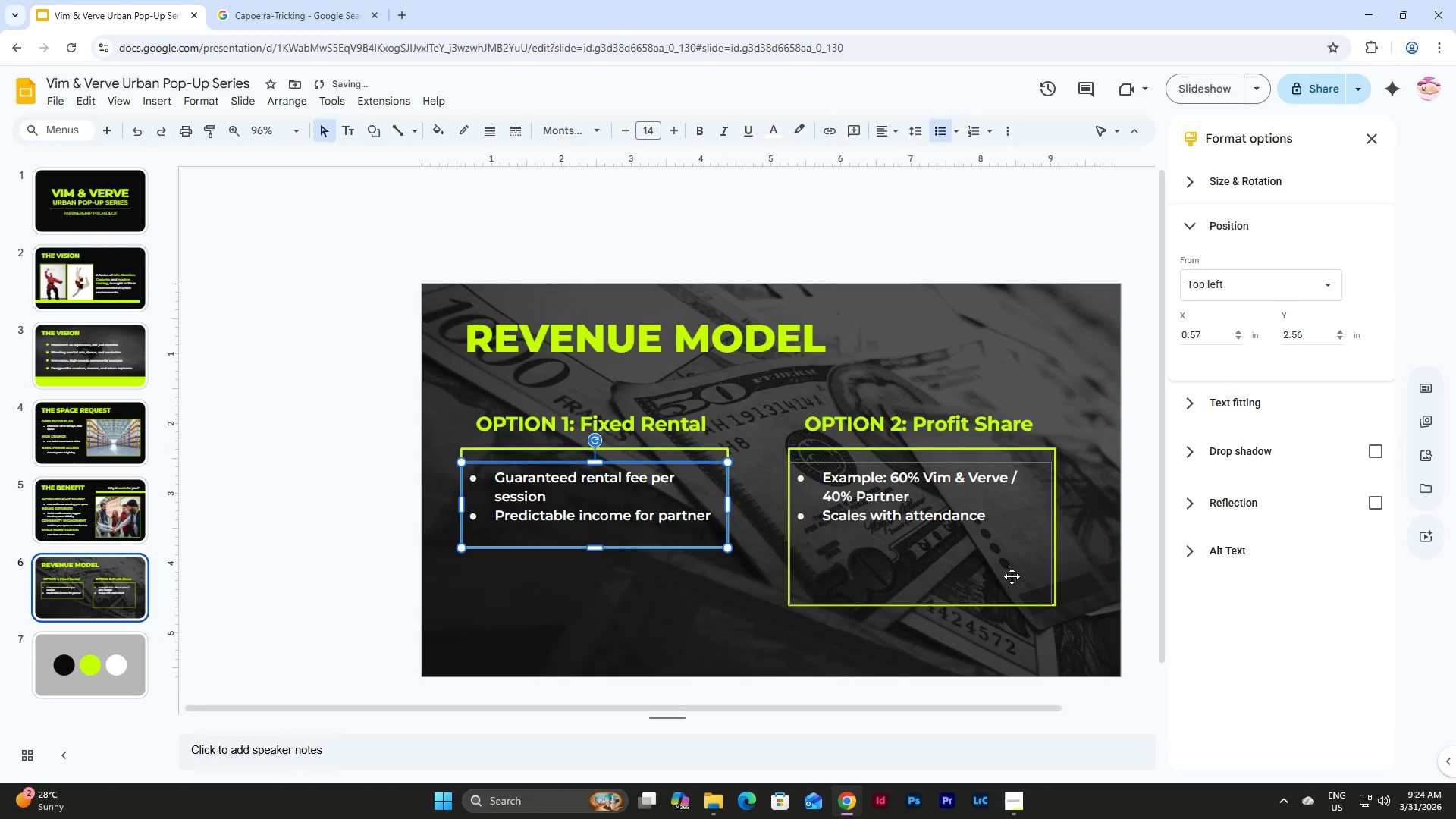 
left_click([1012, 576])
 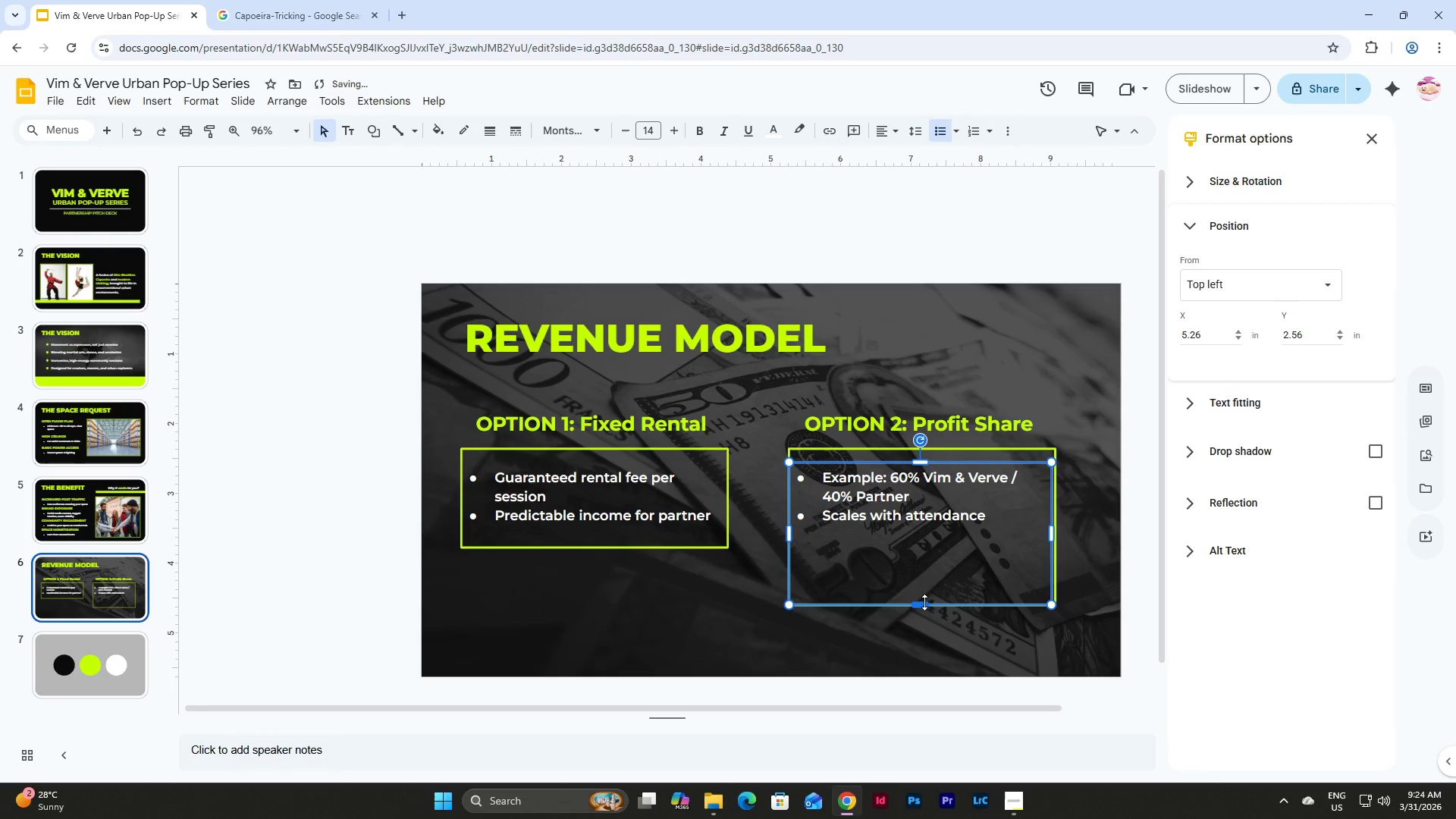 
left_click_drag(start_coordinate=[924, 602], to_coordinate=[921, 548])
 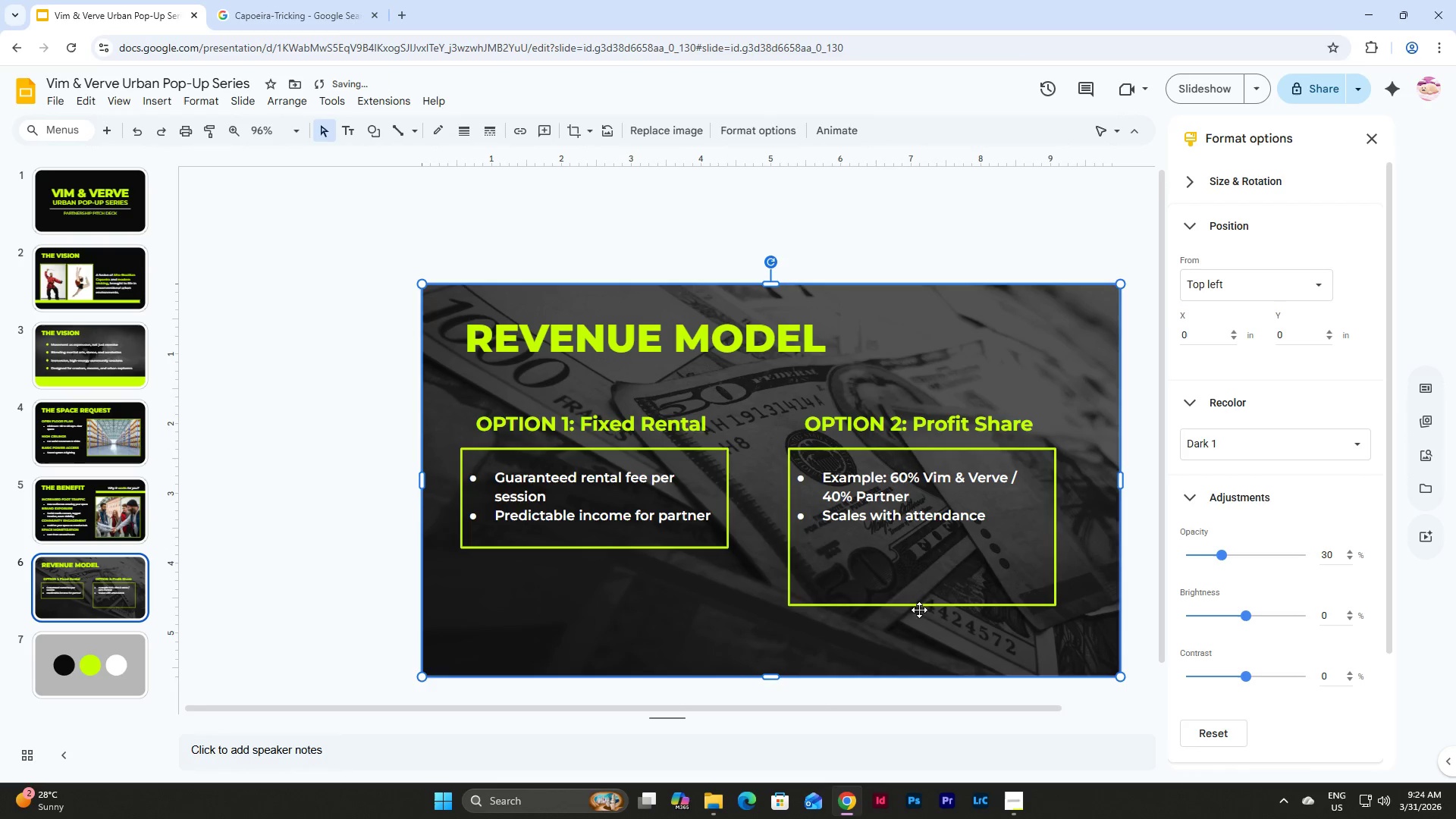 
double_click([921, 603])
 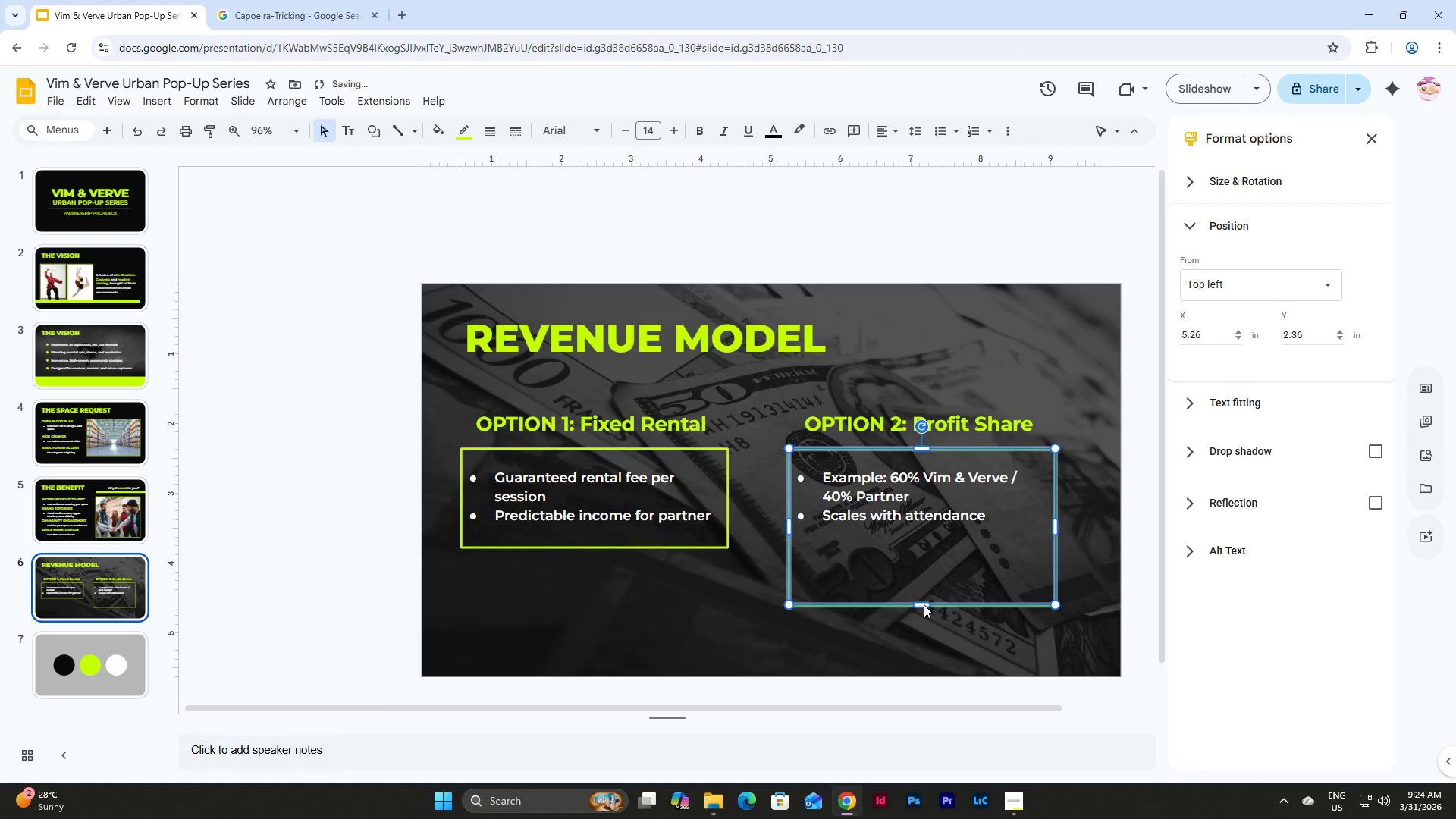 
left_click_drag(start_coordinate=[924, 605], to_coordinate=[921, 548])
 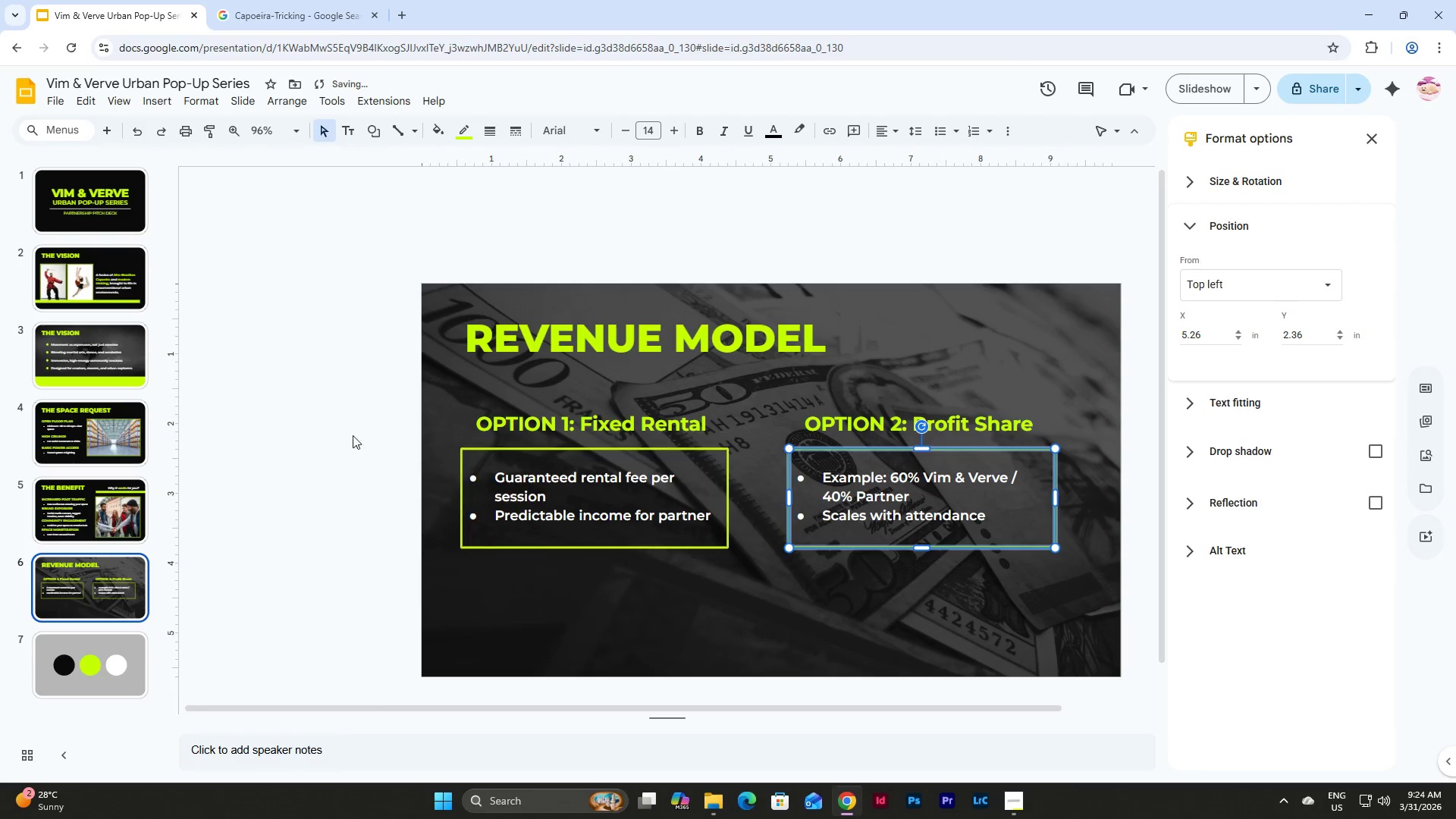 
left_click([306, 395])
 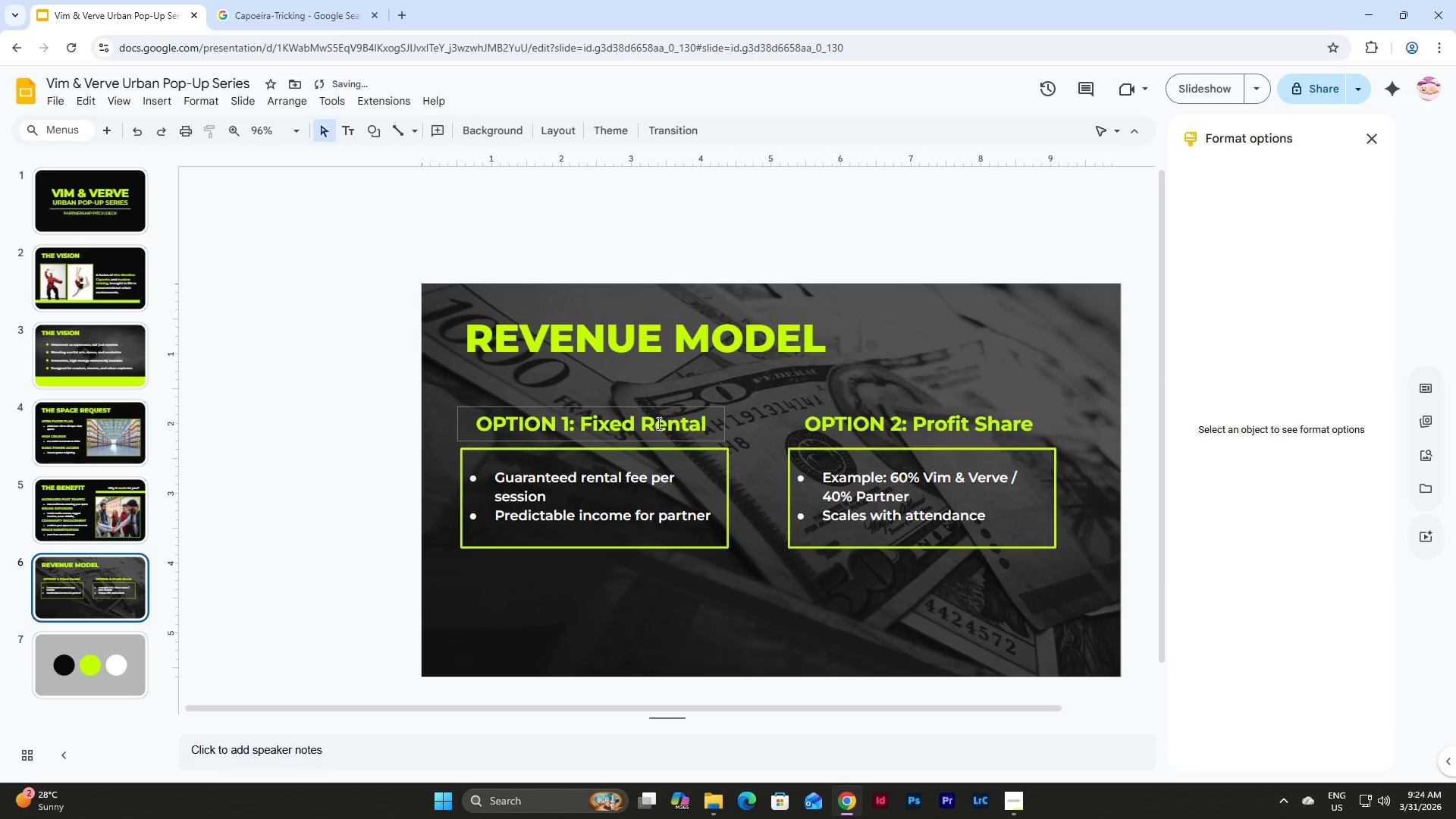 
hold_key(key=ShiftLeft, duration=1.52)
left_click([657, 423])
 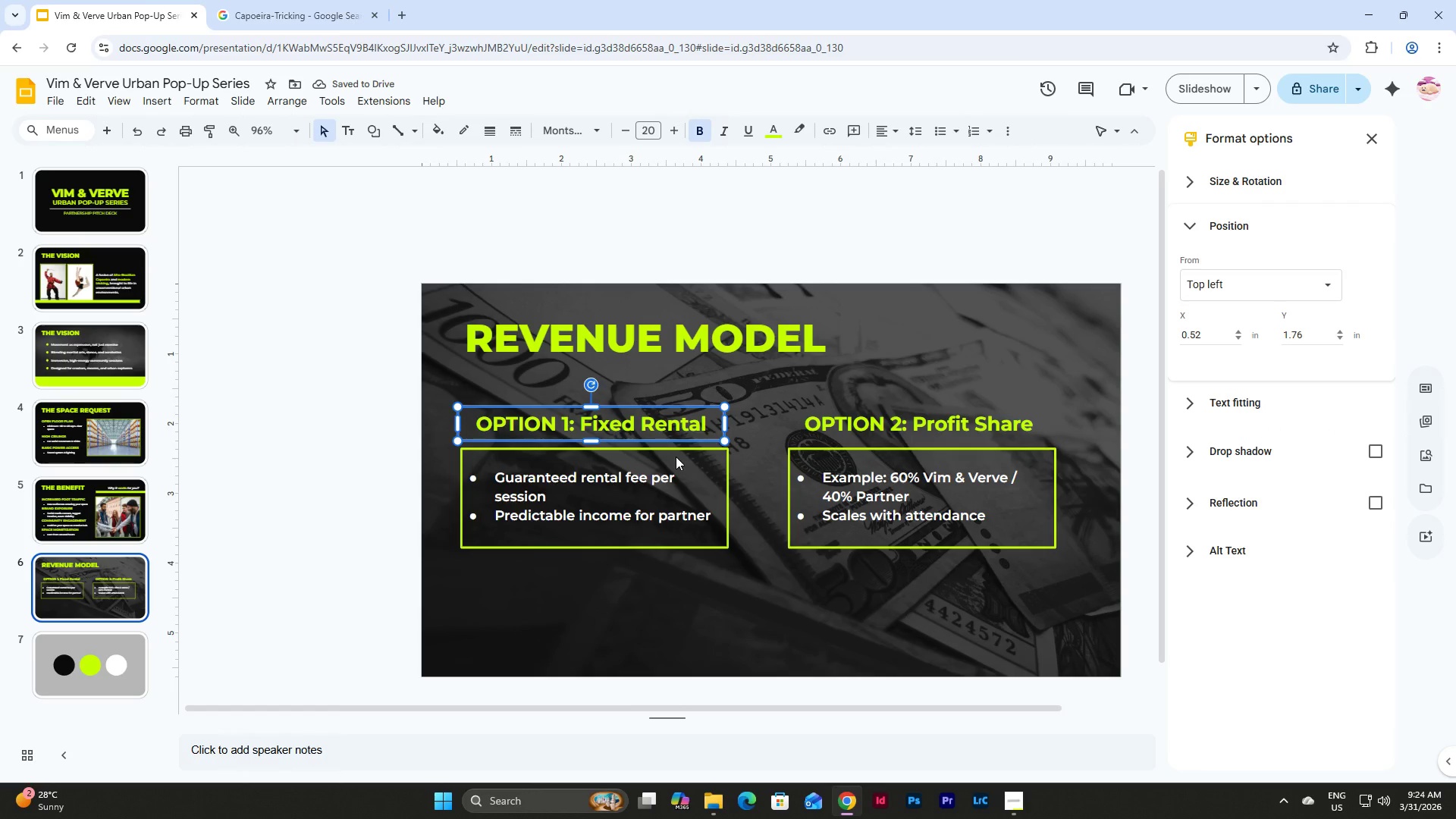 
left_click_drag(start_coordinate=[676, 457], to_coordinate=[669, 469])
 